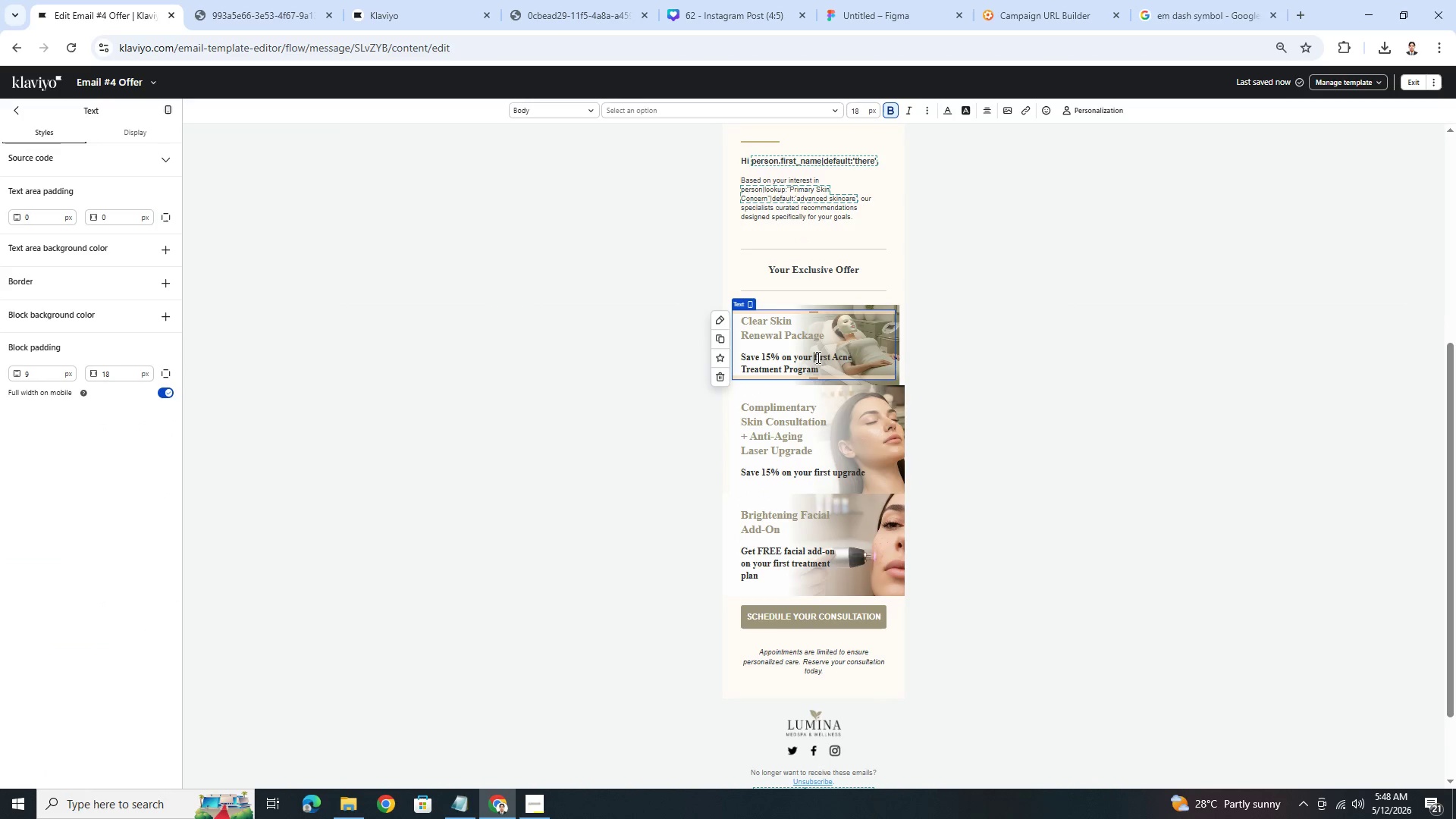 
key(Shift+ShiftRight)
 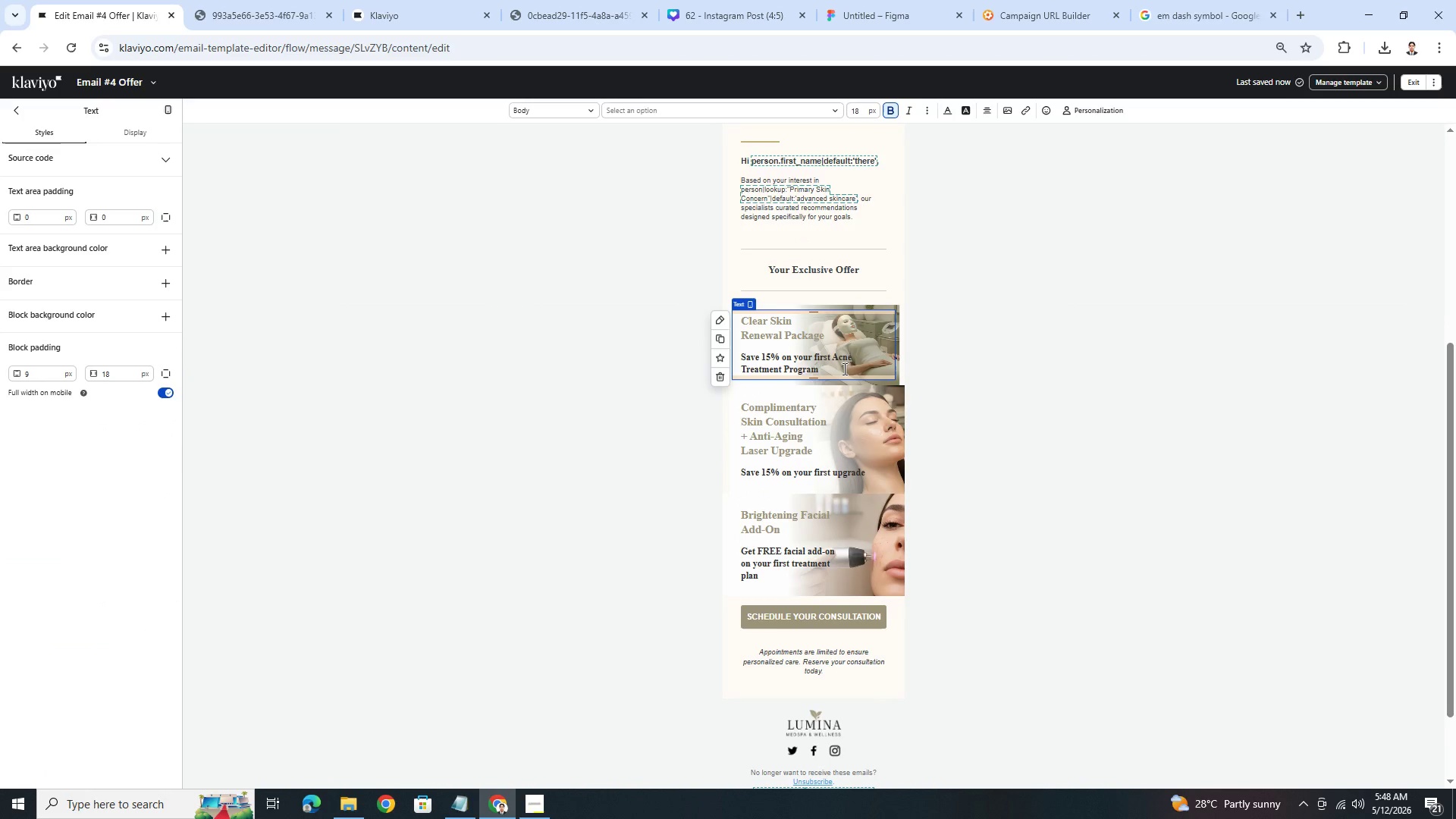 
key(Enter)
 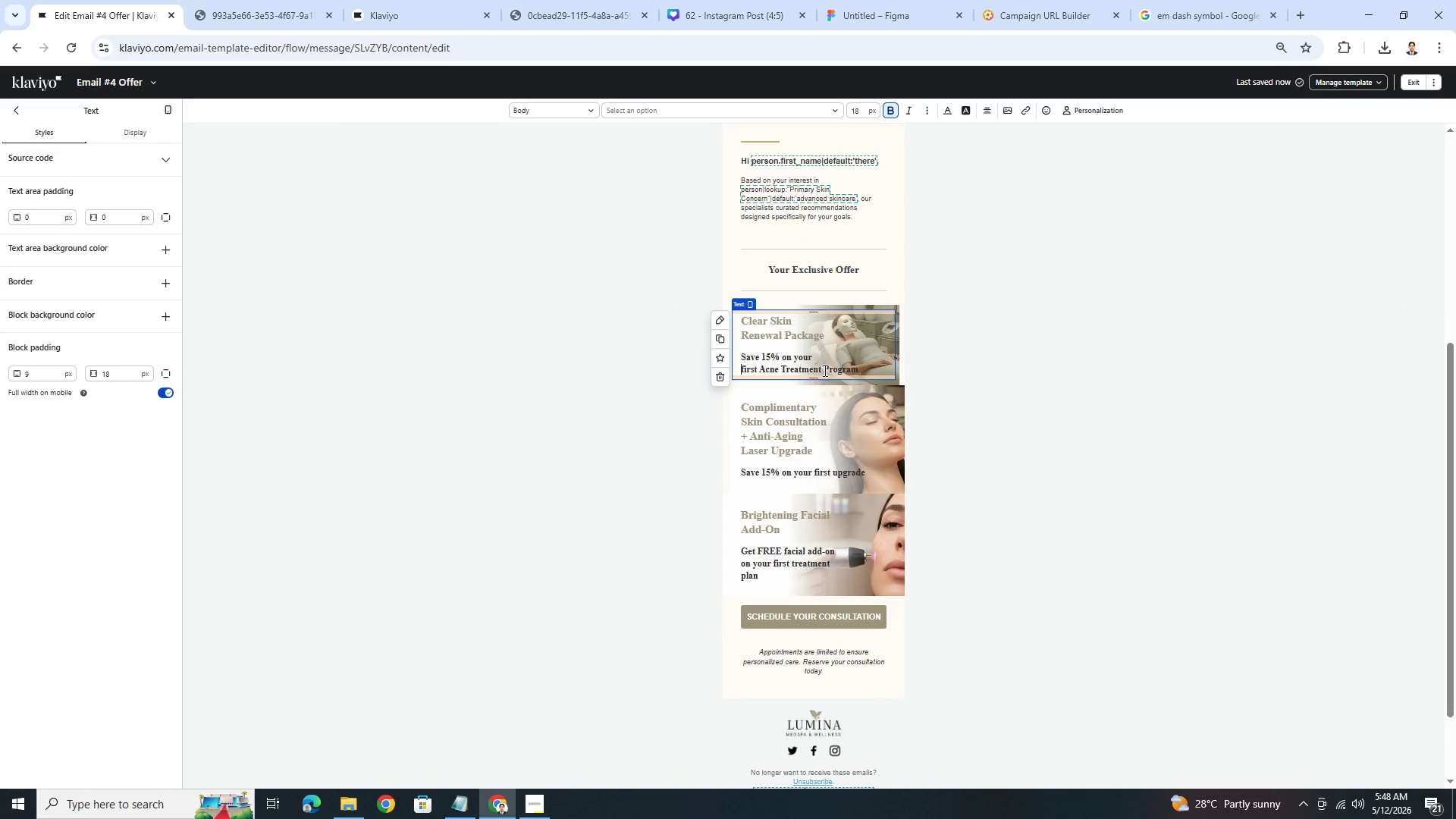 
key(Enter)
 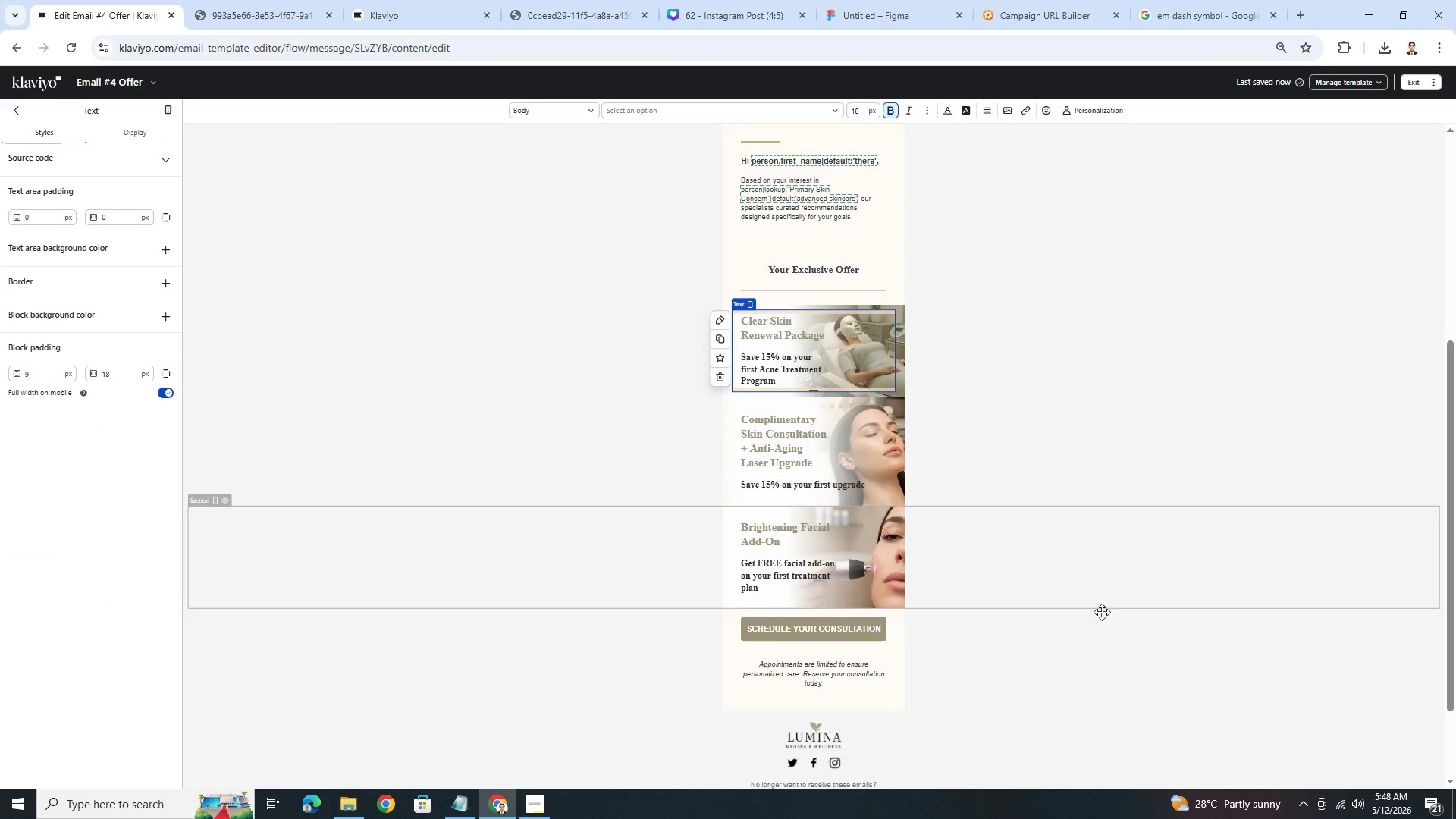 
left_click([1103, 629])
 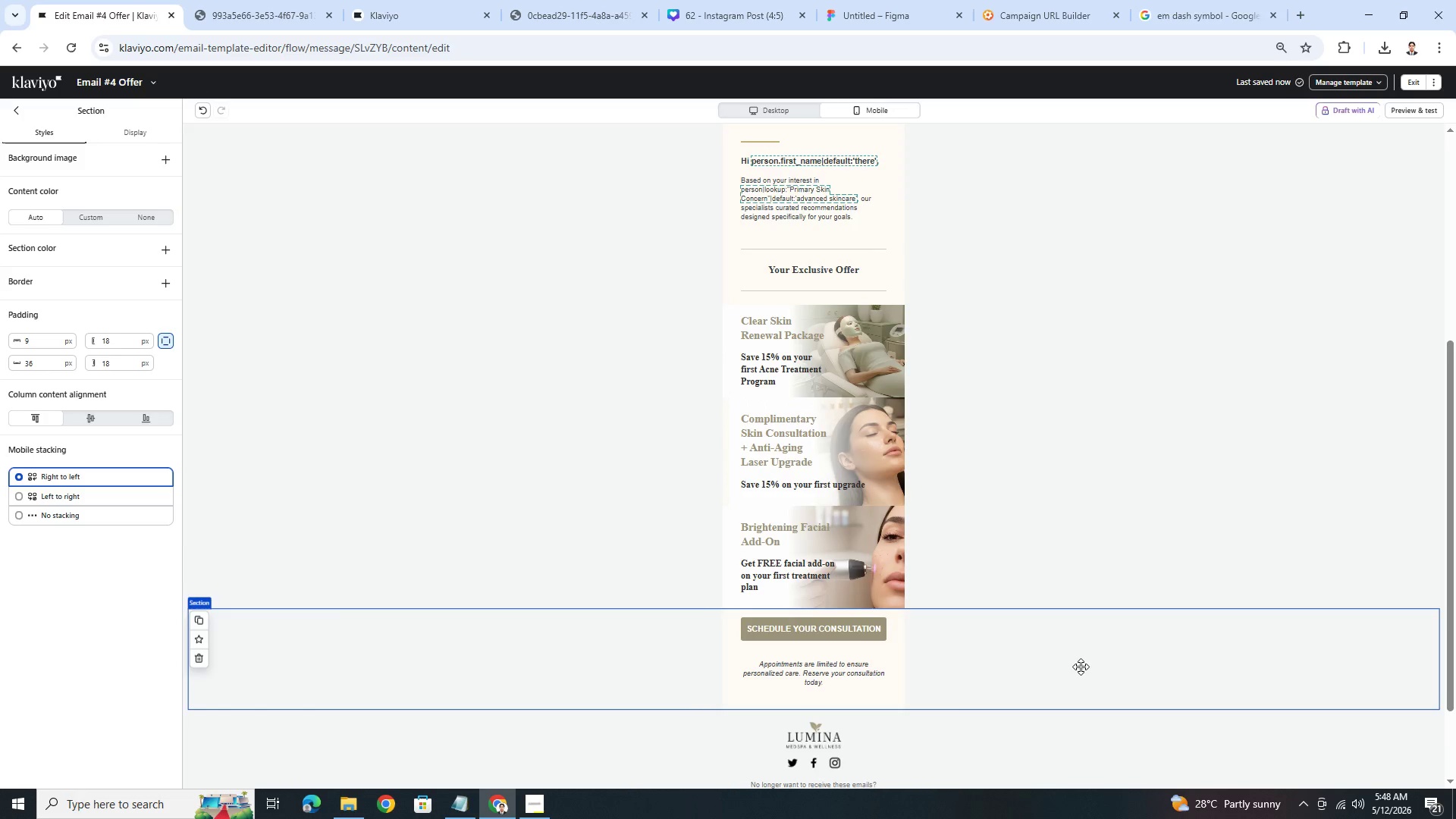 
left_click([1082, 677])
 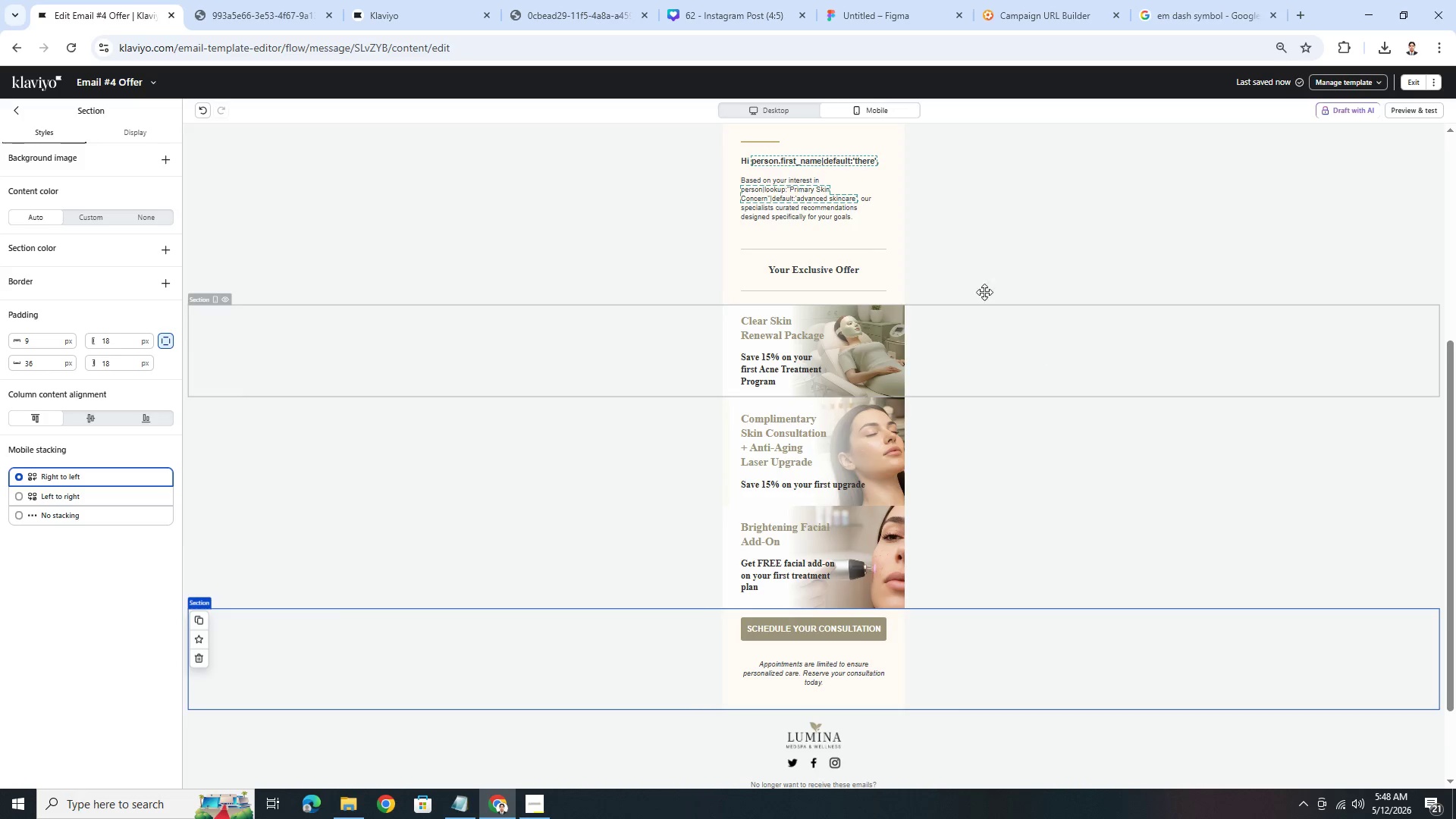 
wait(5.02)
 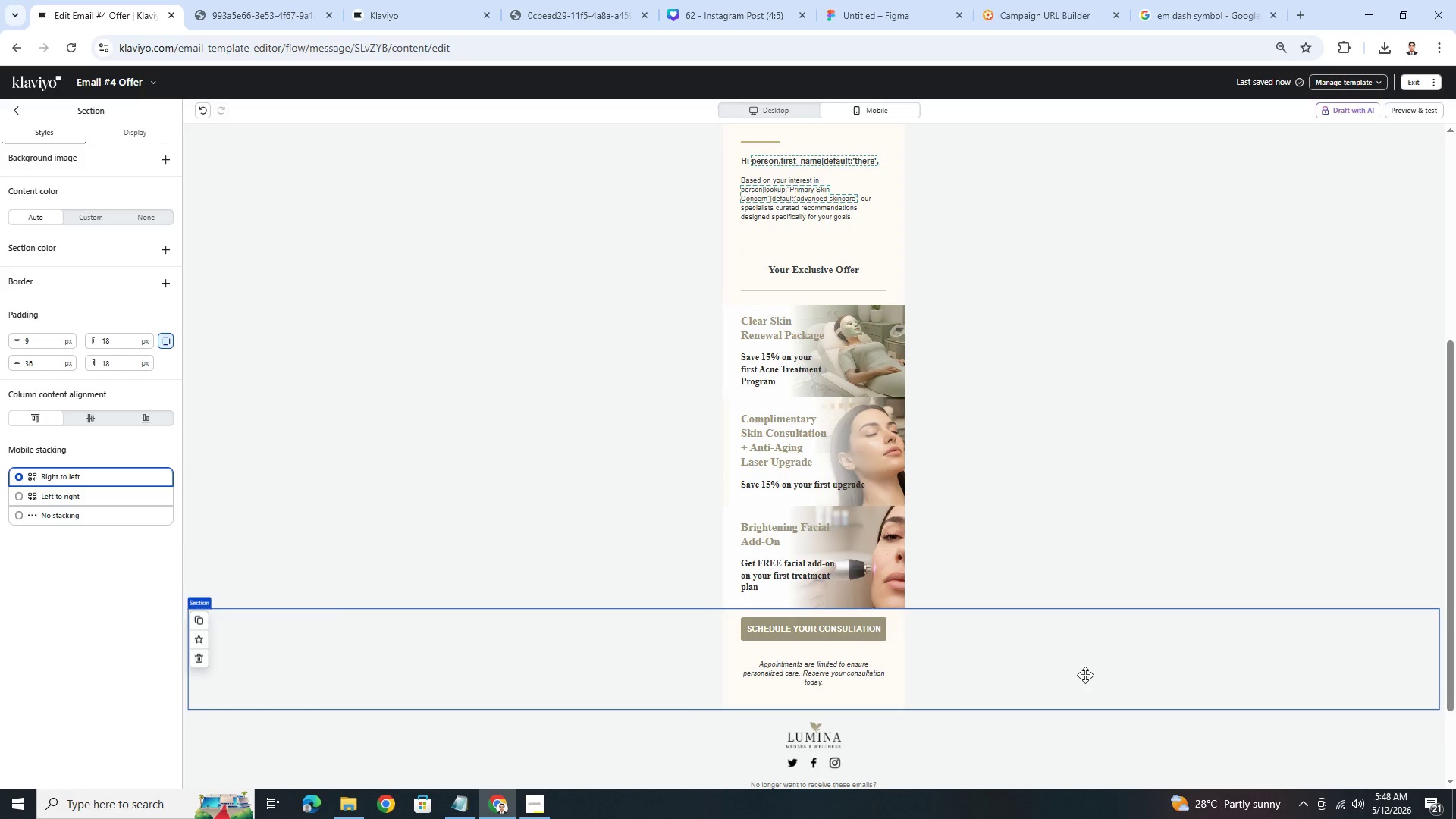 
left_click([756, 110])
 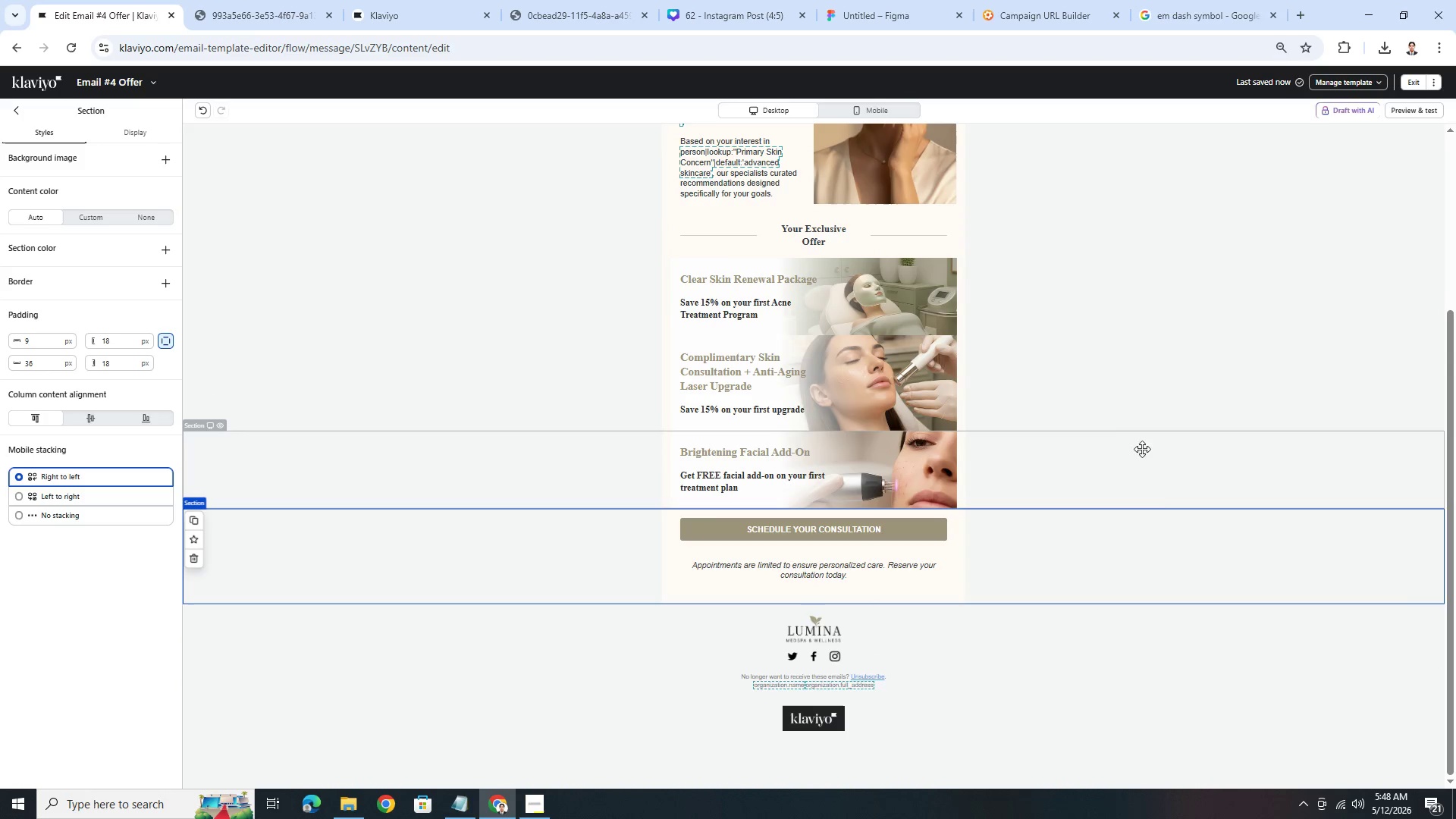 
scroll: coordinate [1163, 544], scroll_direction: up, amount: 2.0
 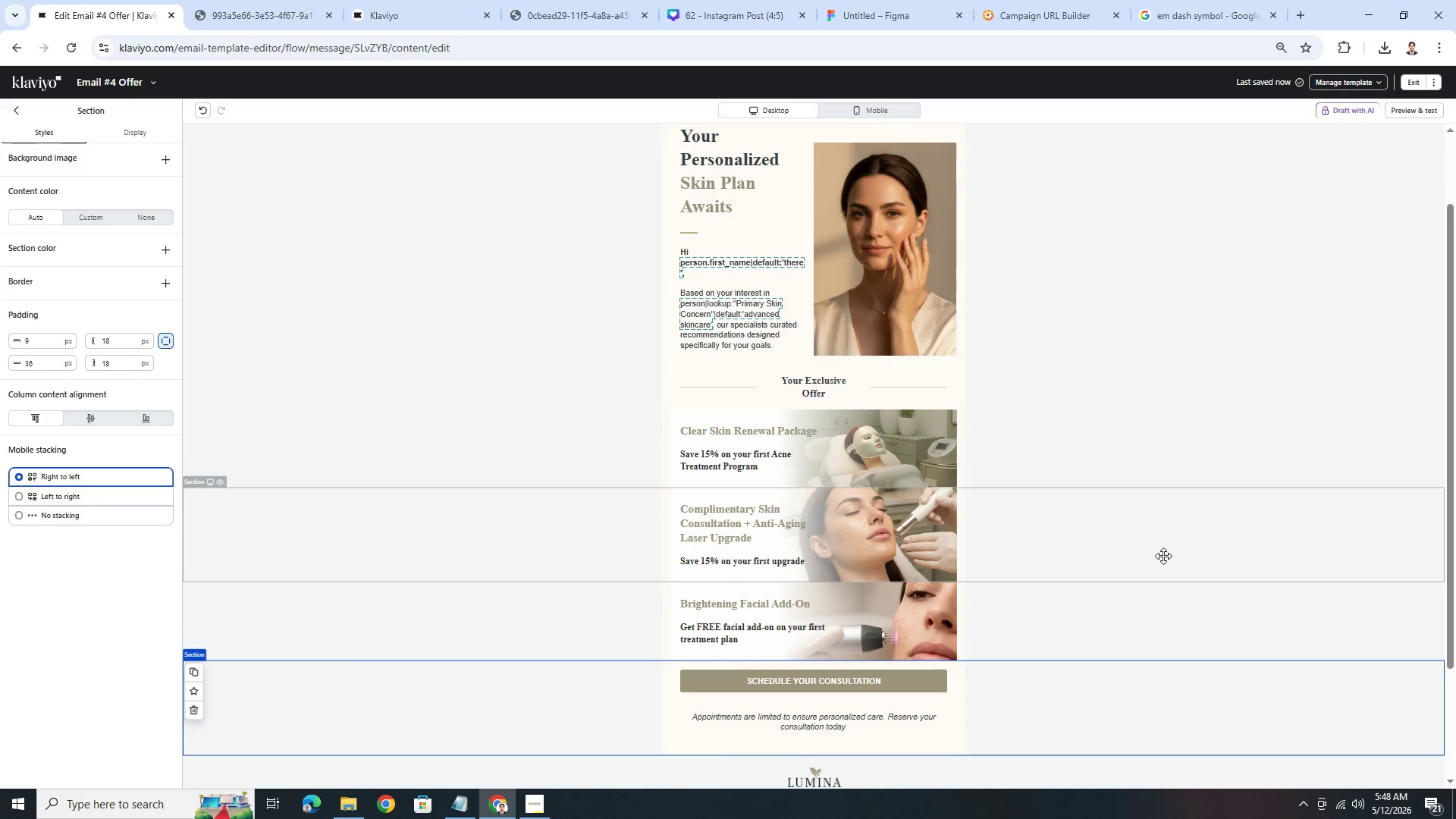 
scroll: coordinate [1163, 556], scroll_direction: down, amount: 3.0
 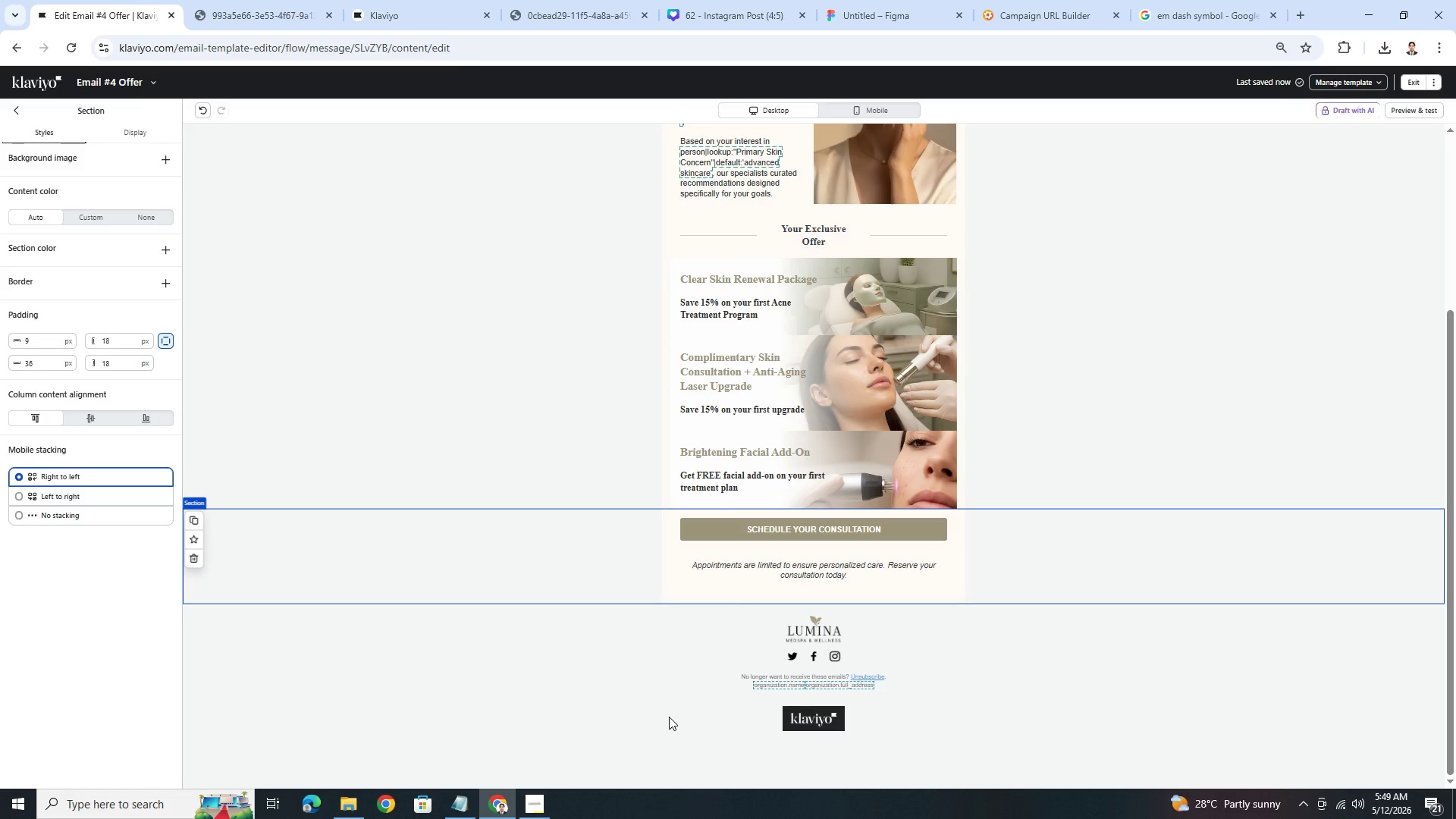 
wait(32.33)
 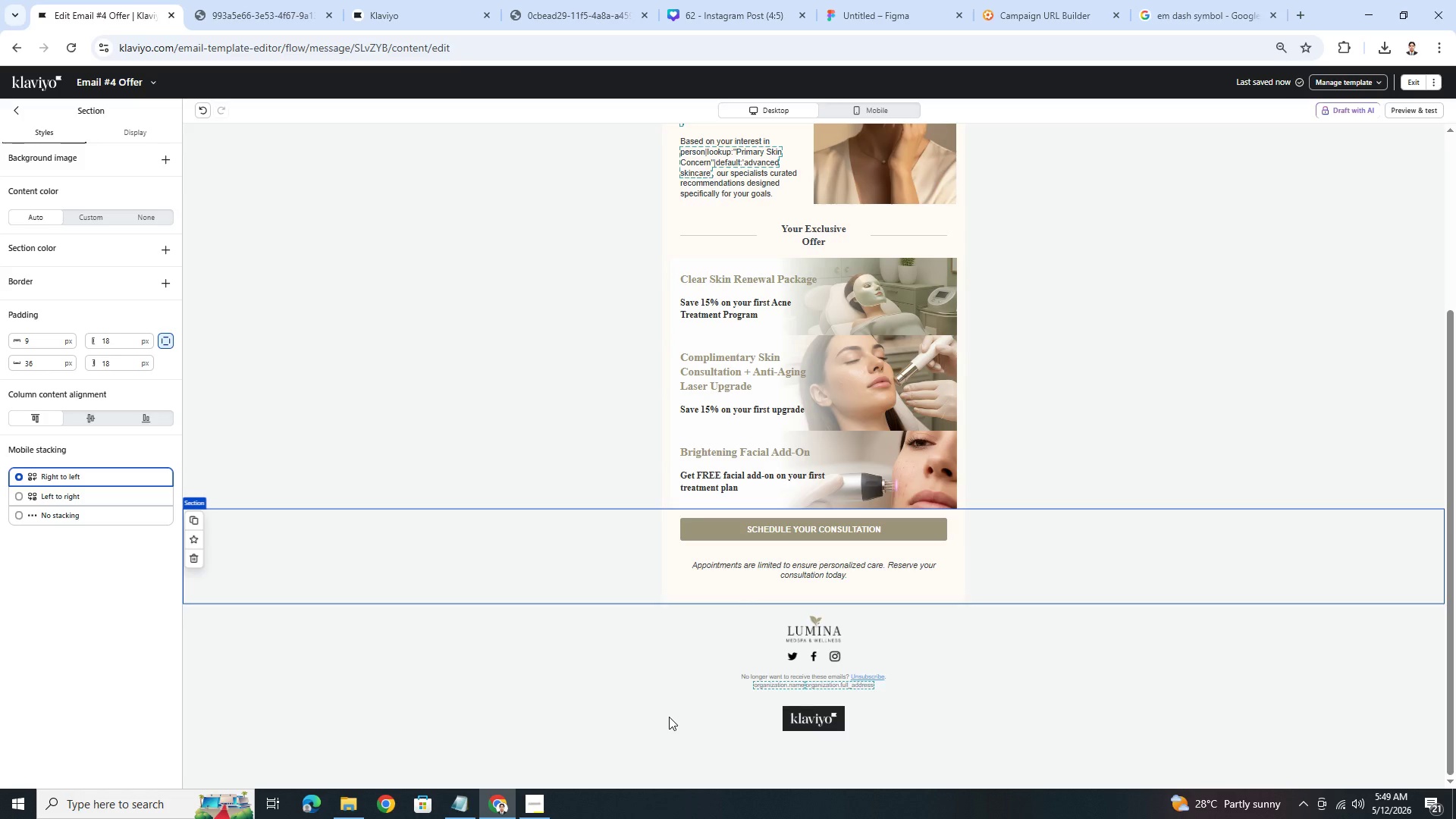 
left_click([1433, 114])
 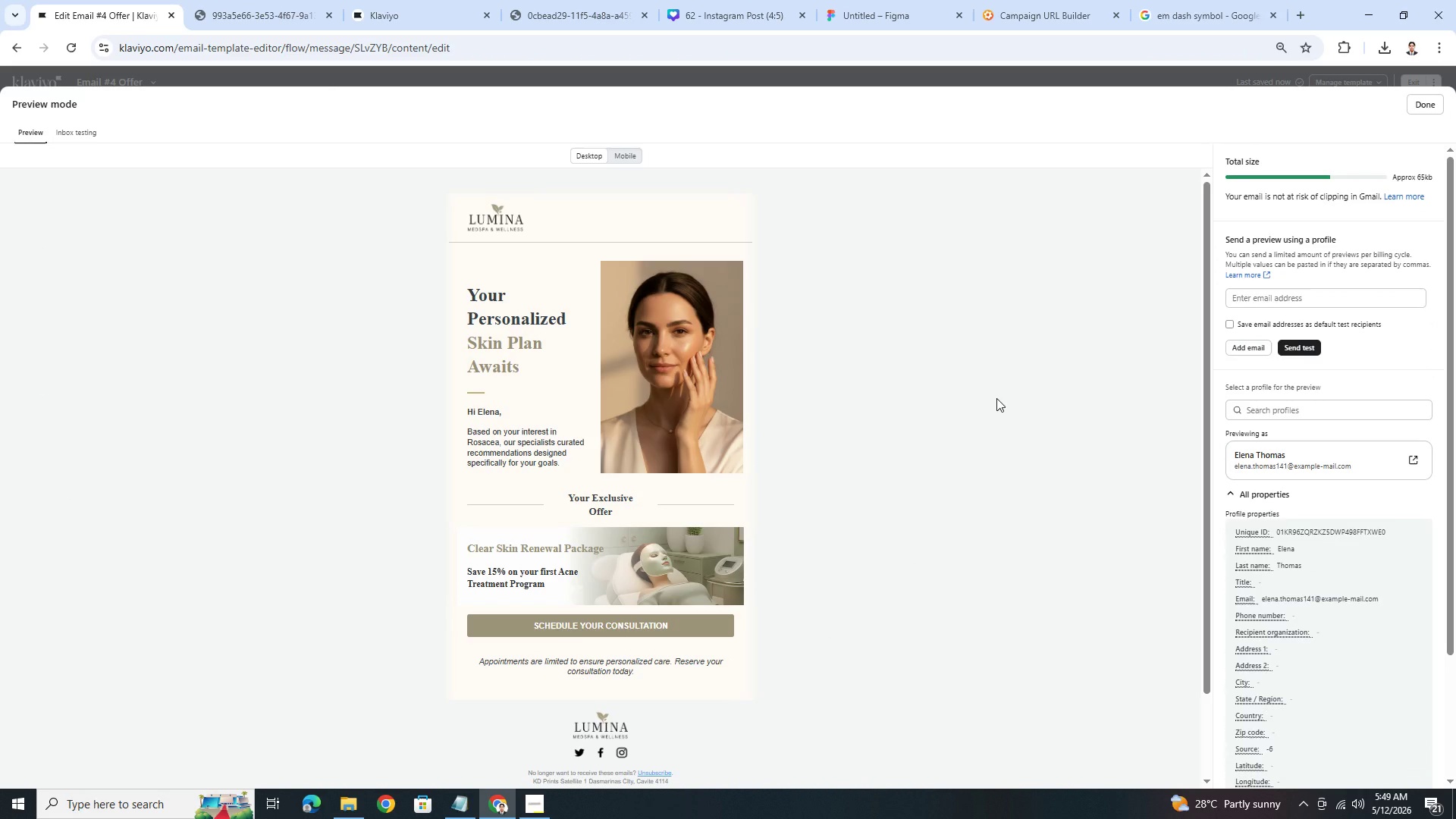 
wait(7.53)
 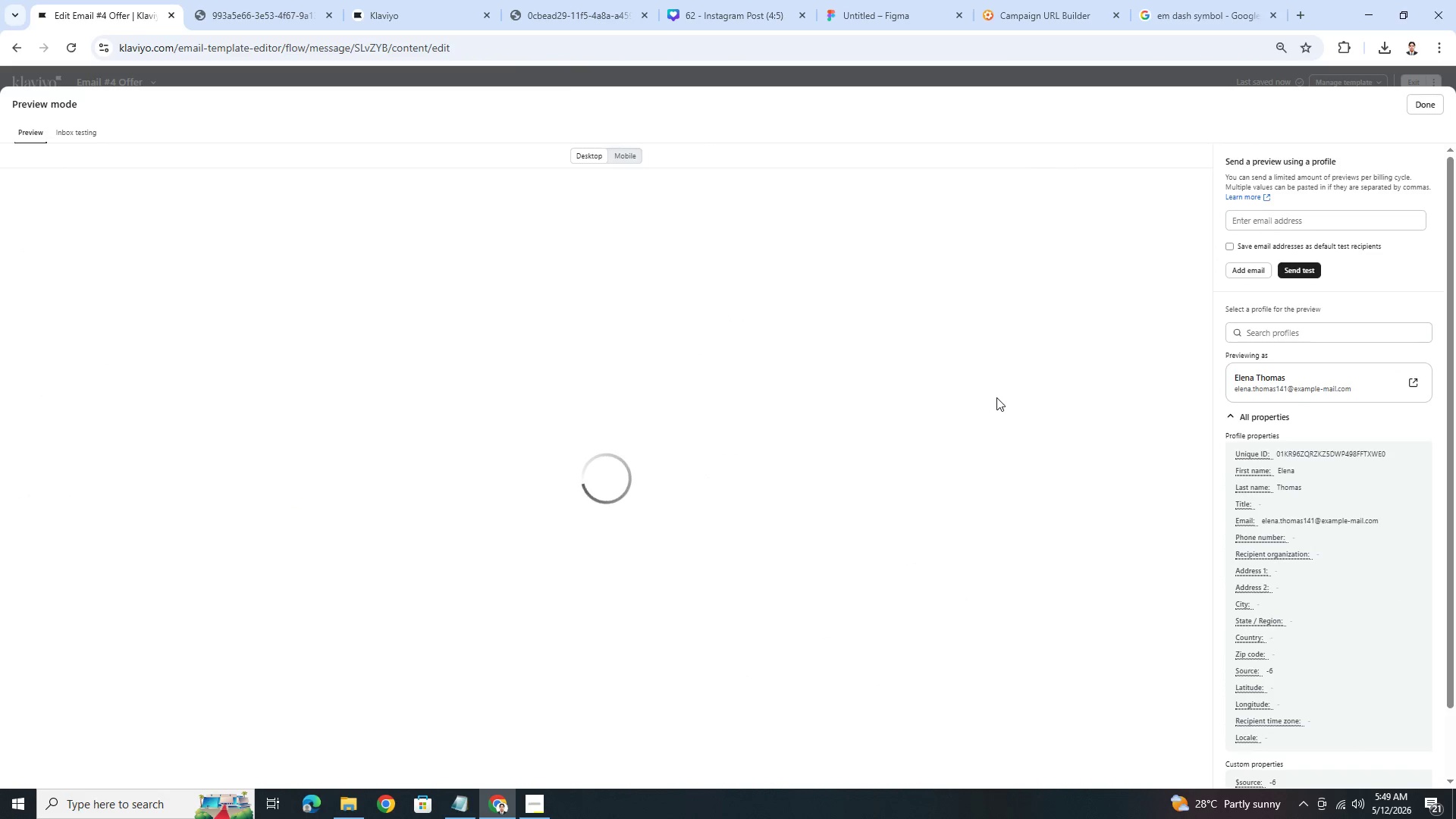 
left_click([629, 158])
 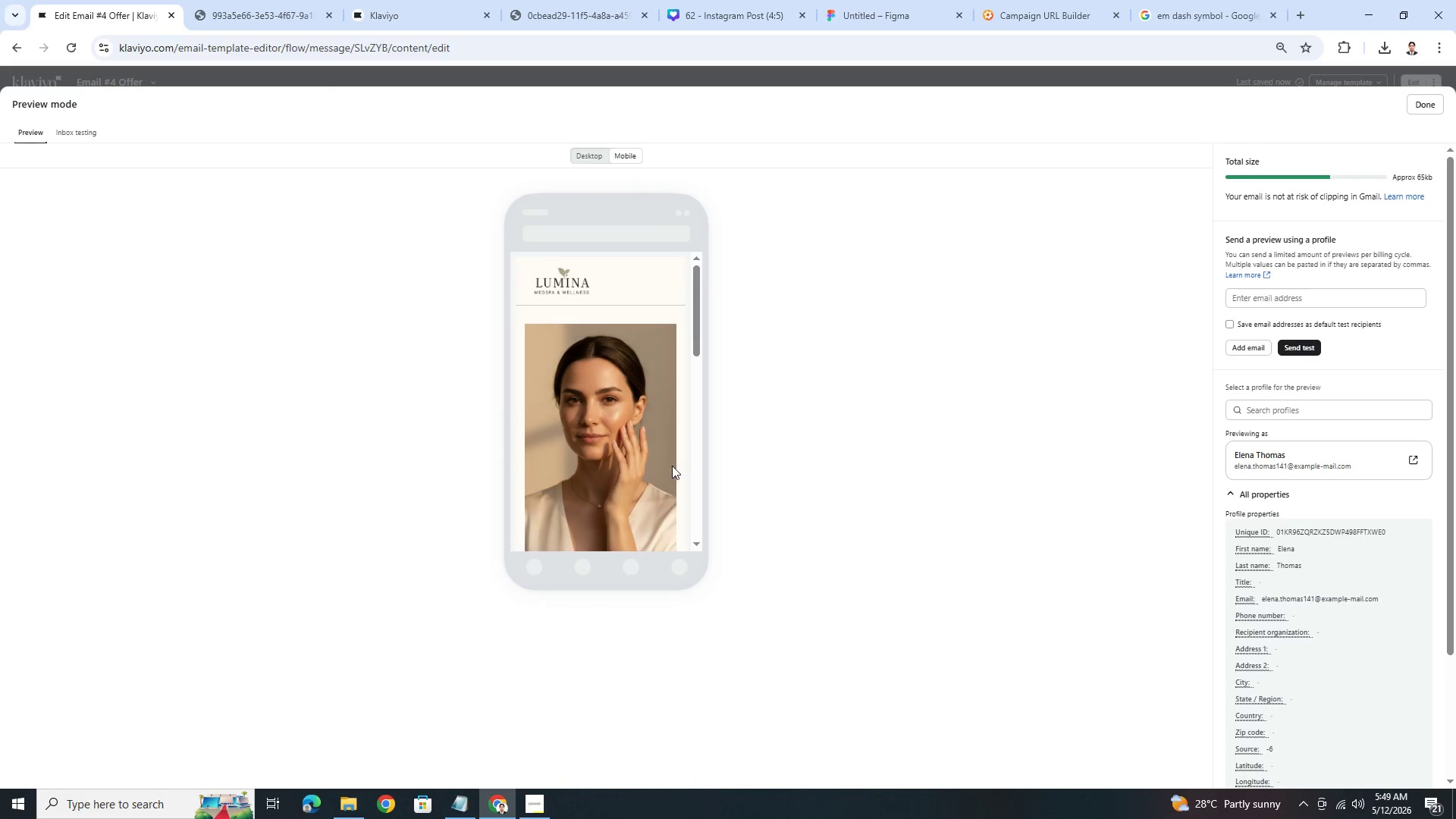 
scroll: coordinate [662, 464], scroll_direction: down, amount: 6.0
 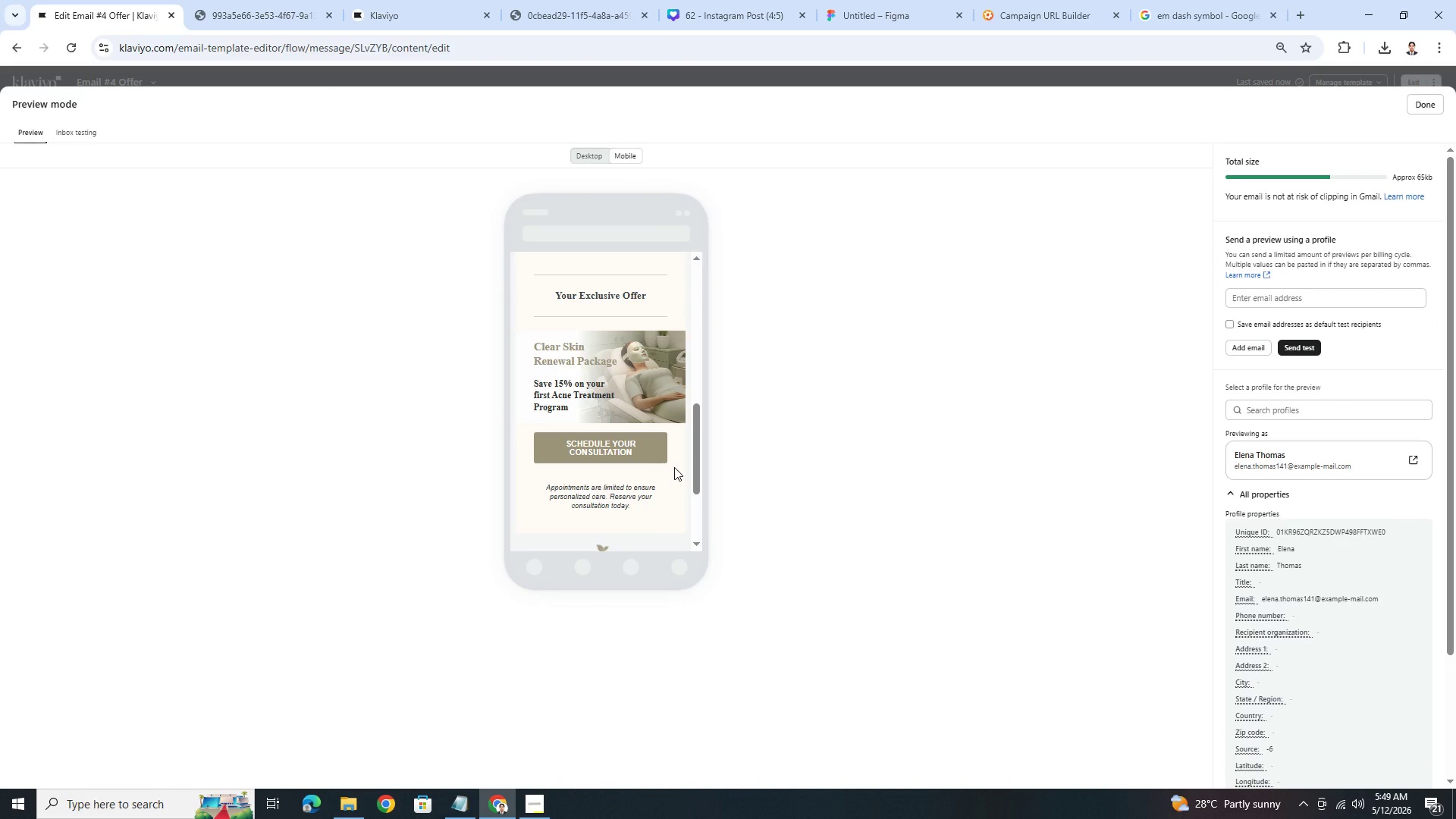 
scroll: coordinate [676, 467], scroll_direction: up, amount: 2.0
 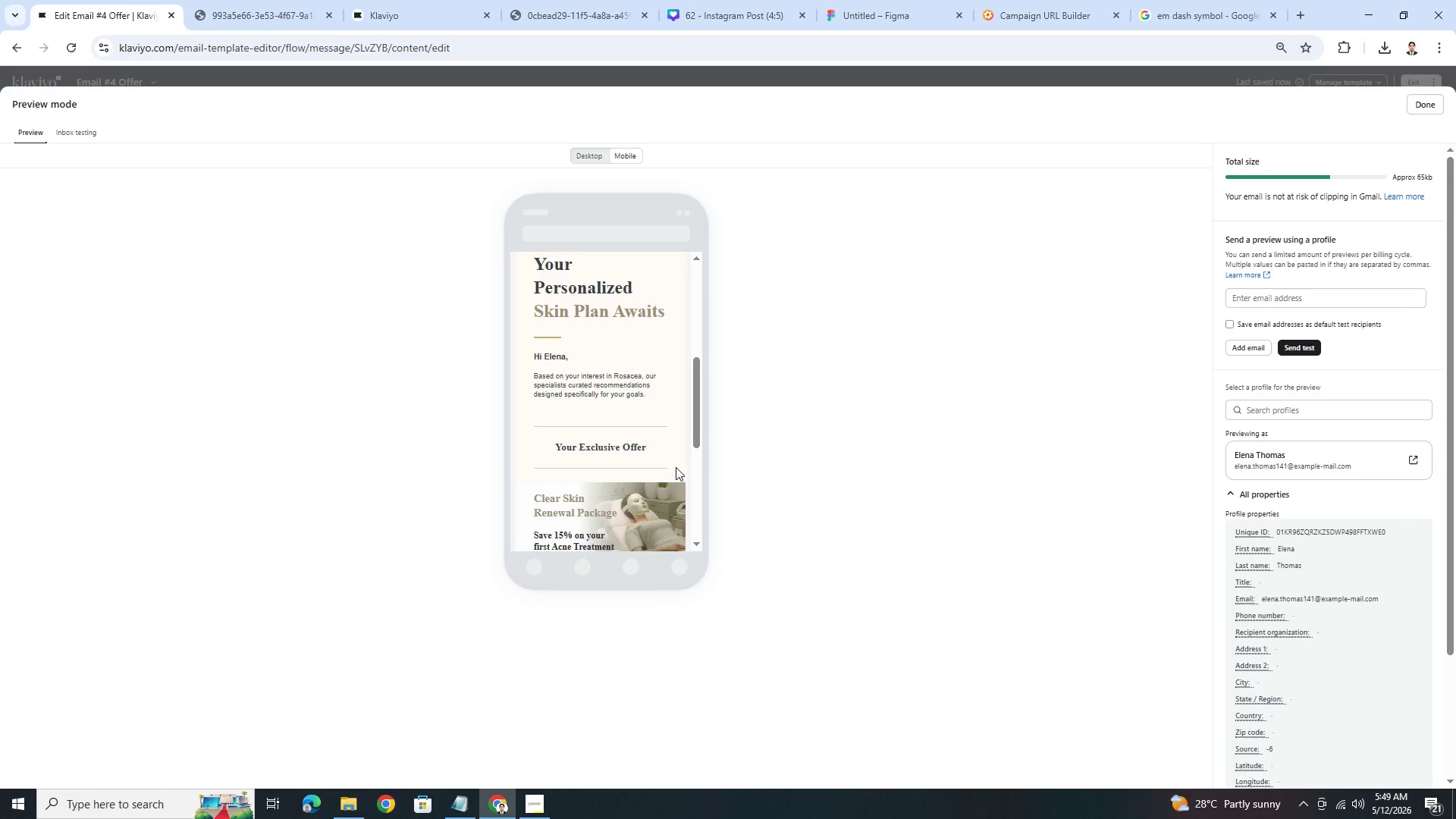 
scroll: coordinate [676, 467], scroll_direction: down, amount: 1.0
 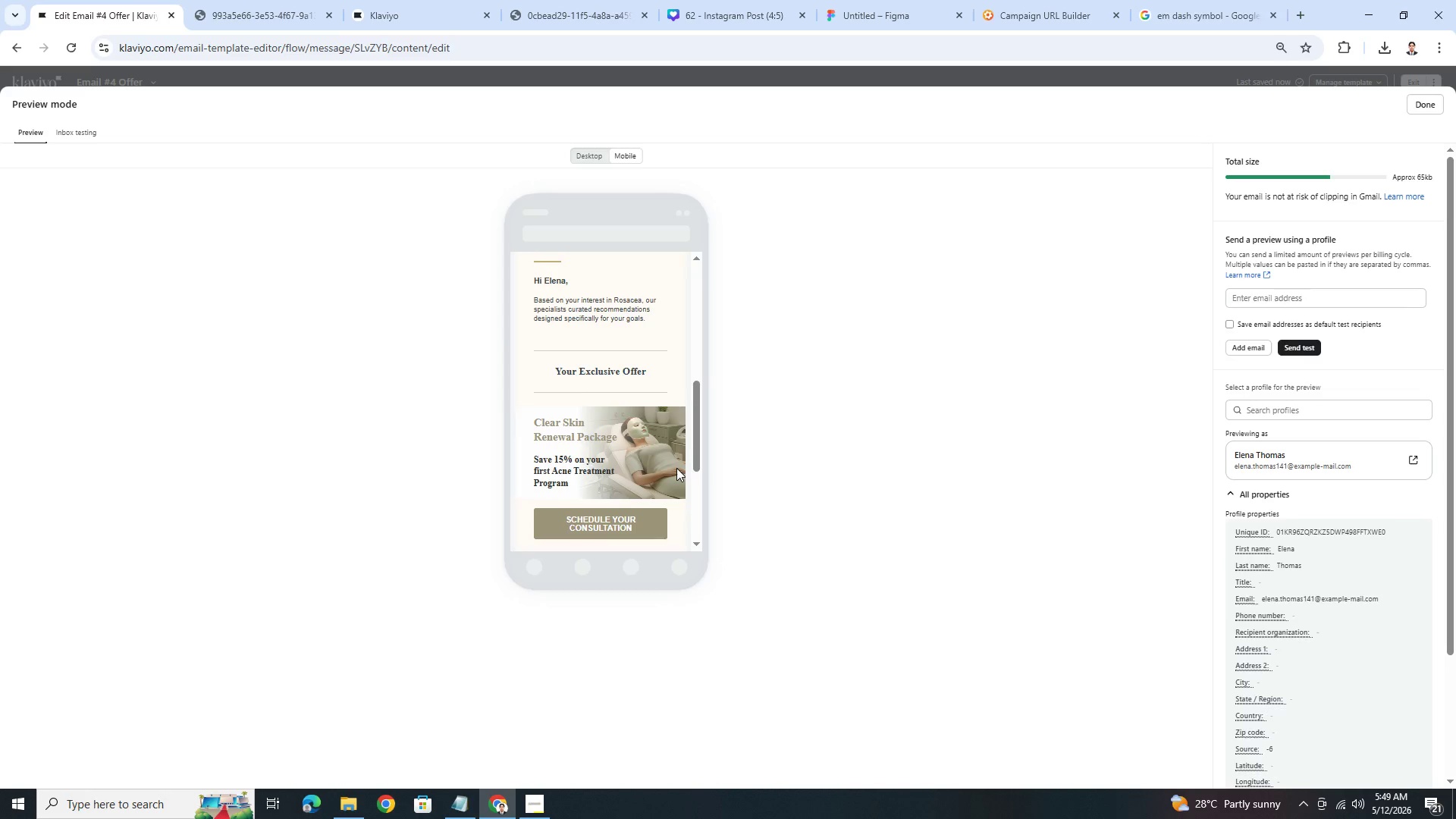 
scroll: coordinate [676, 468], scroll_direction: up, amount: 1.0
 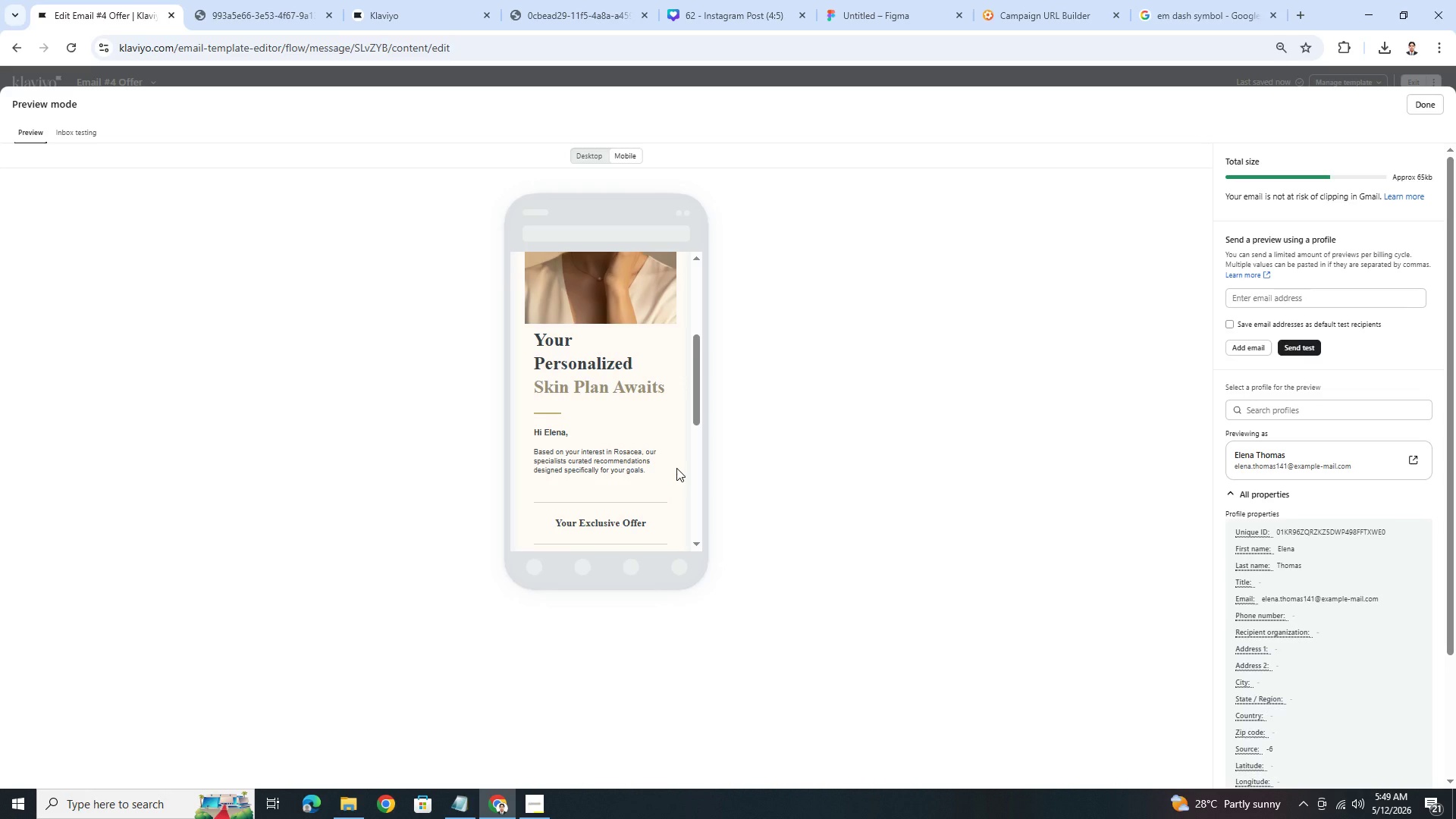 
scroll: coordinate [676, 468], scroll_direction: down, amount: 2.0
 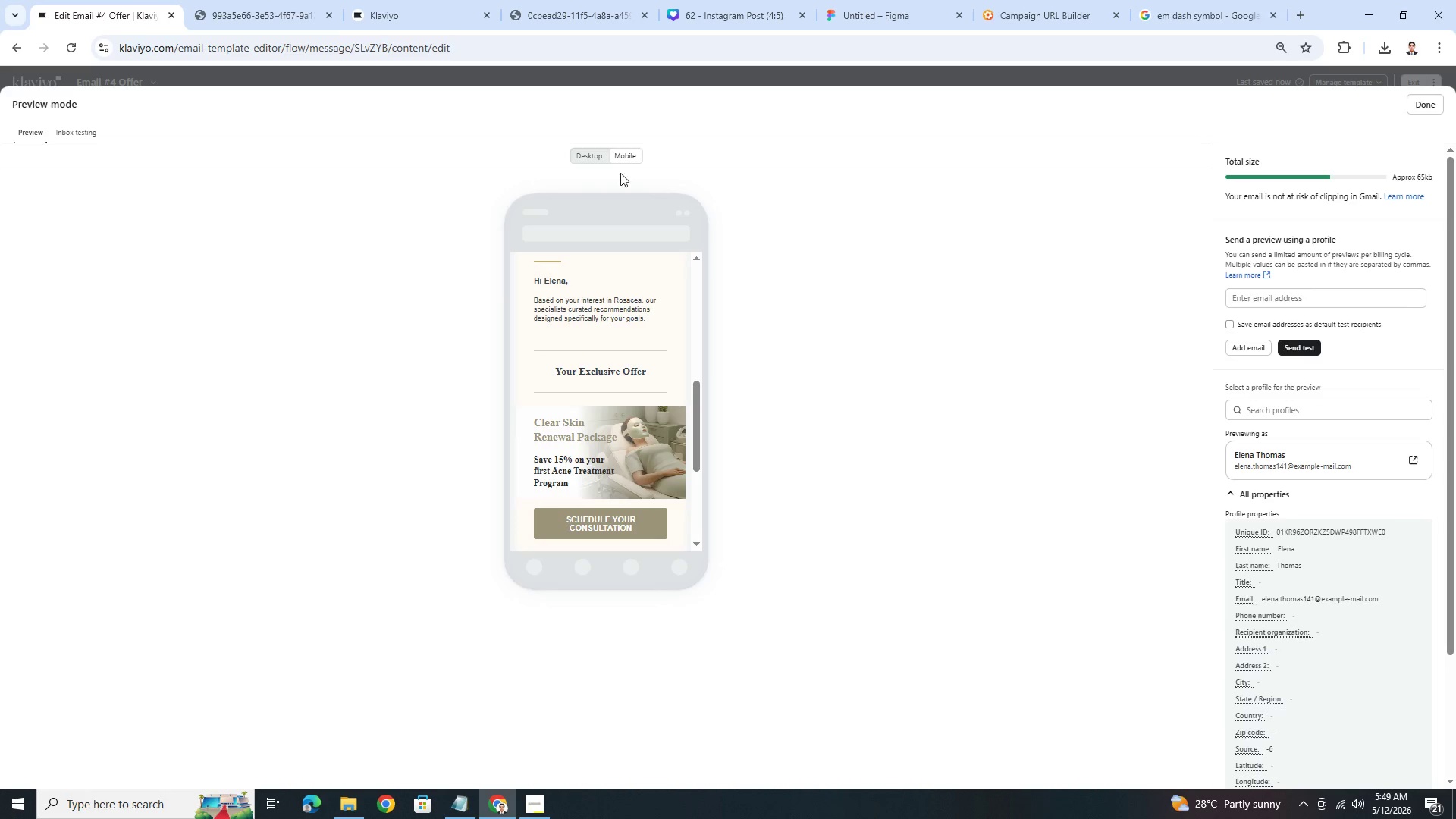 
left_click([588, 163])
 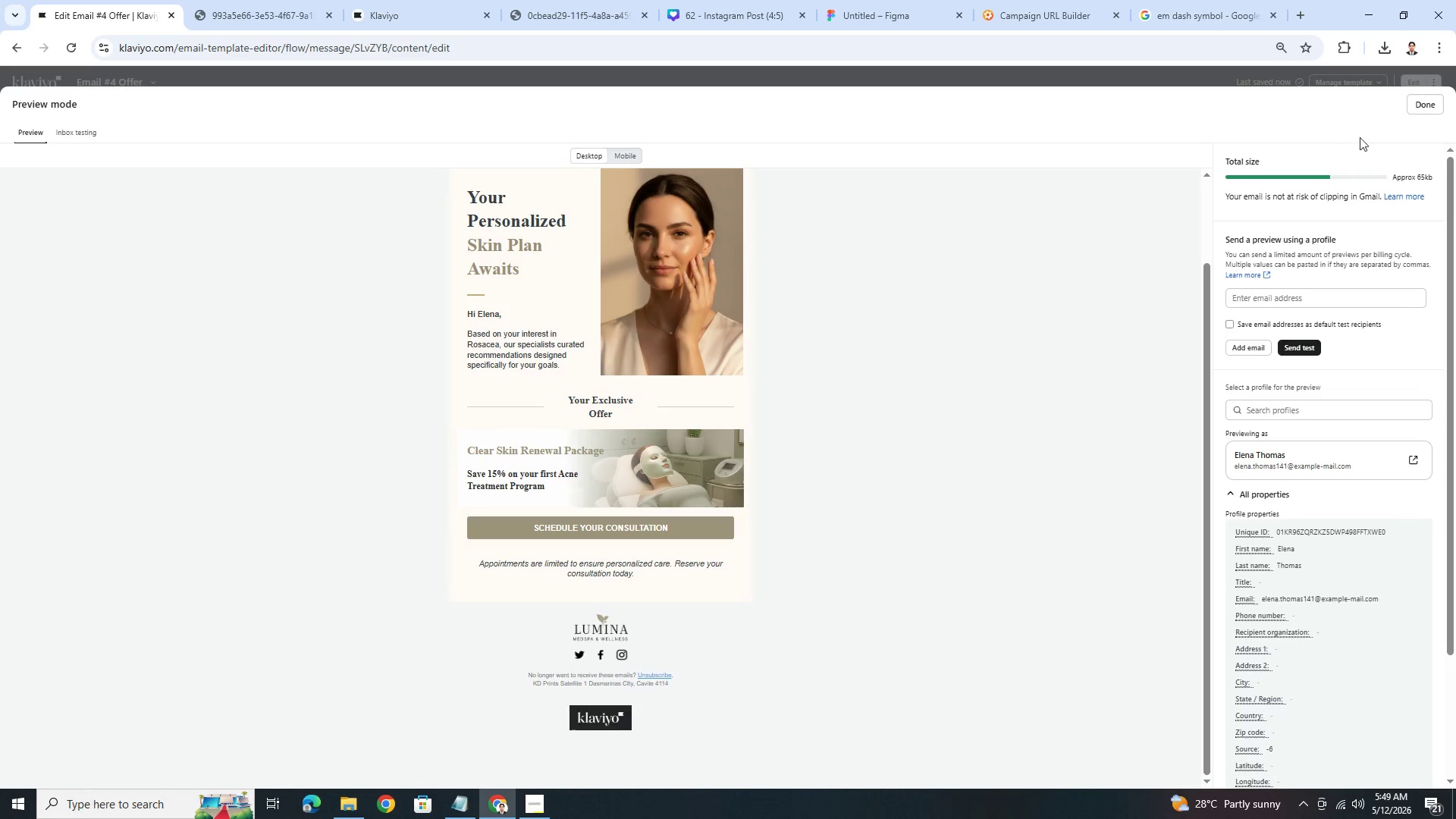 
left_click([1417, 111])
 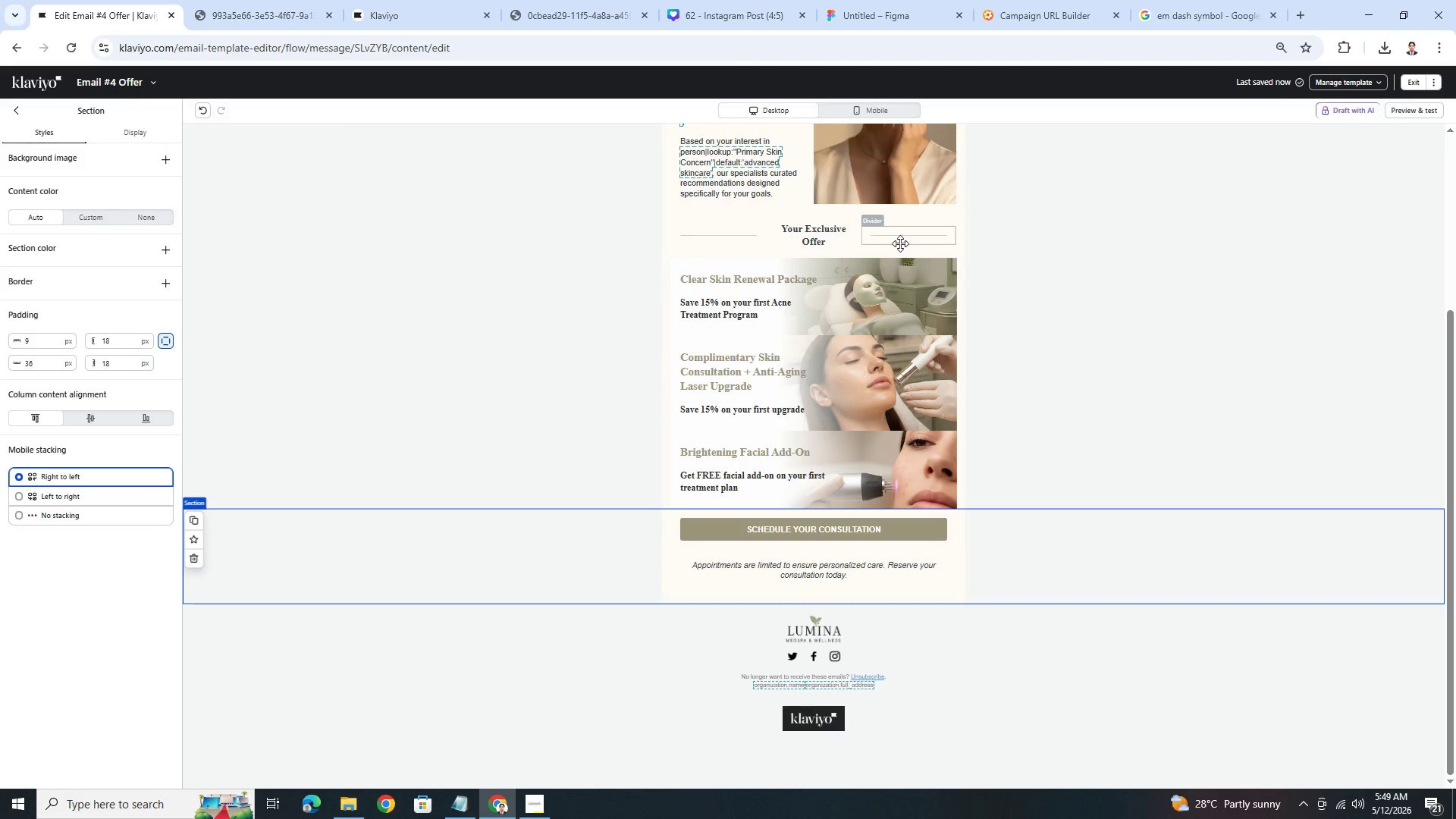 
left_click([900, 243])
 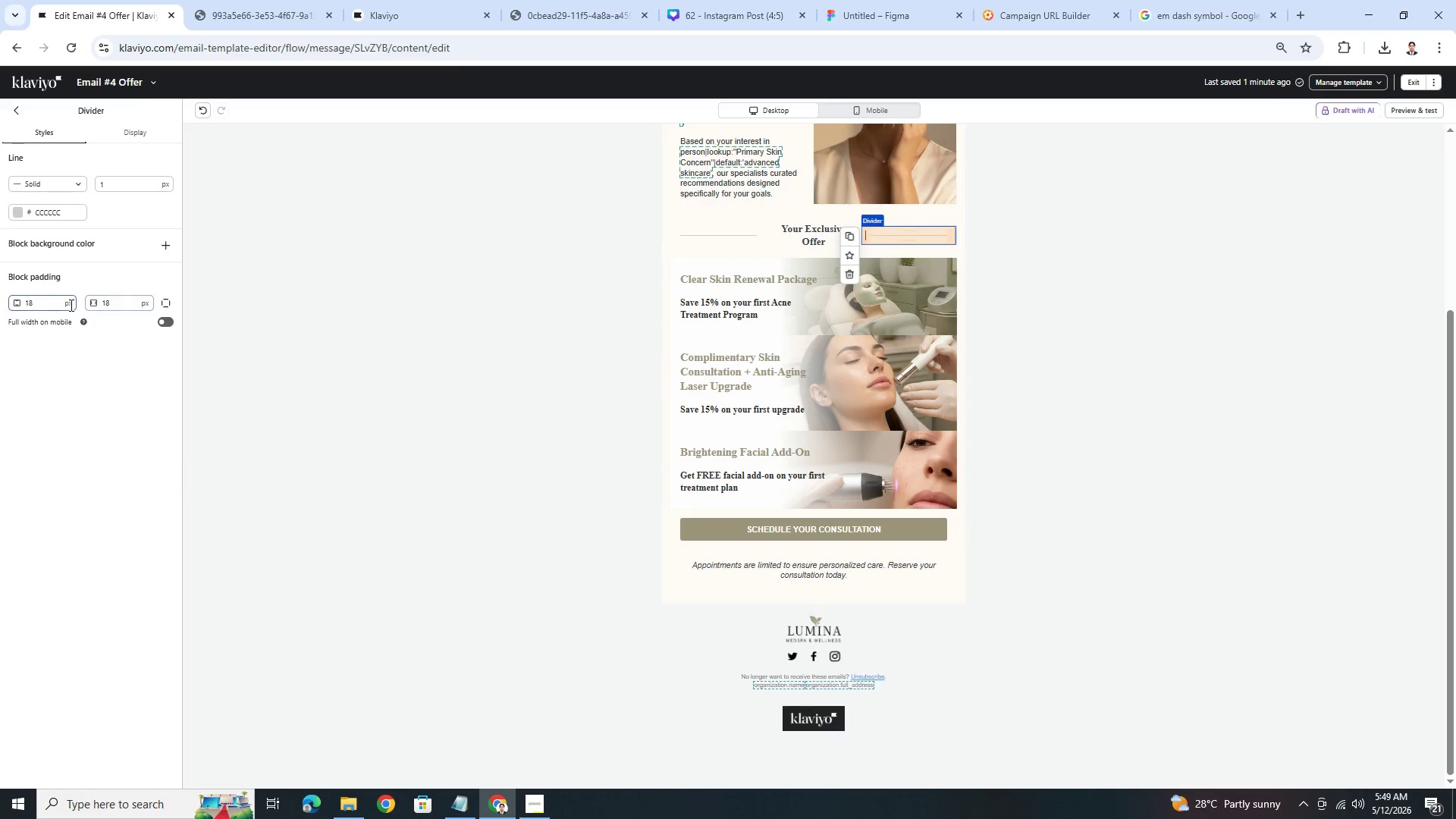 
double_click([38, 305])
 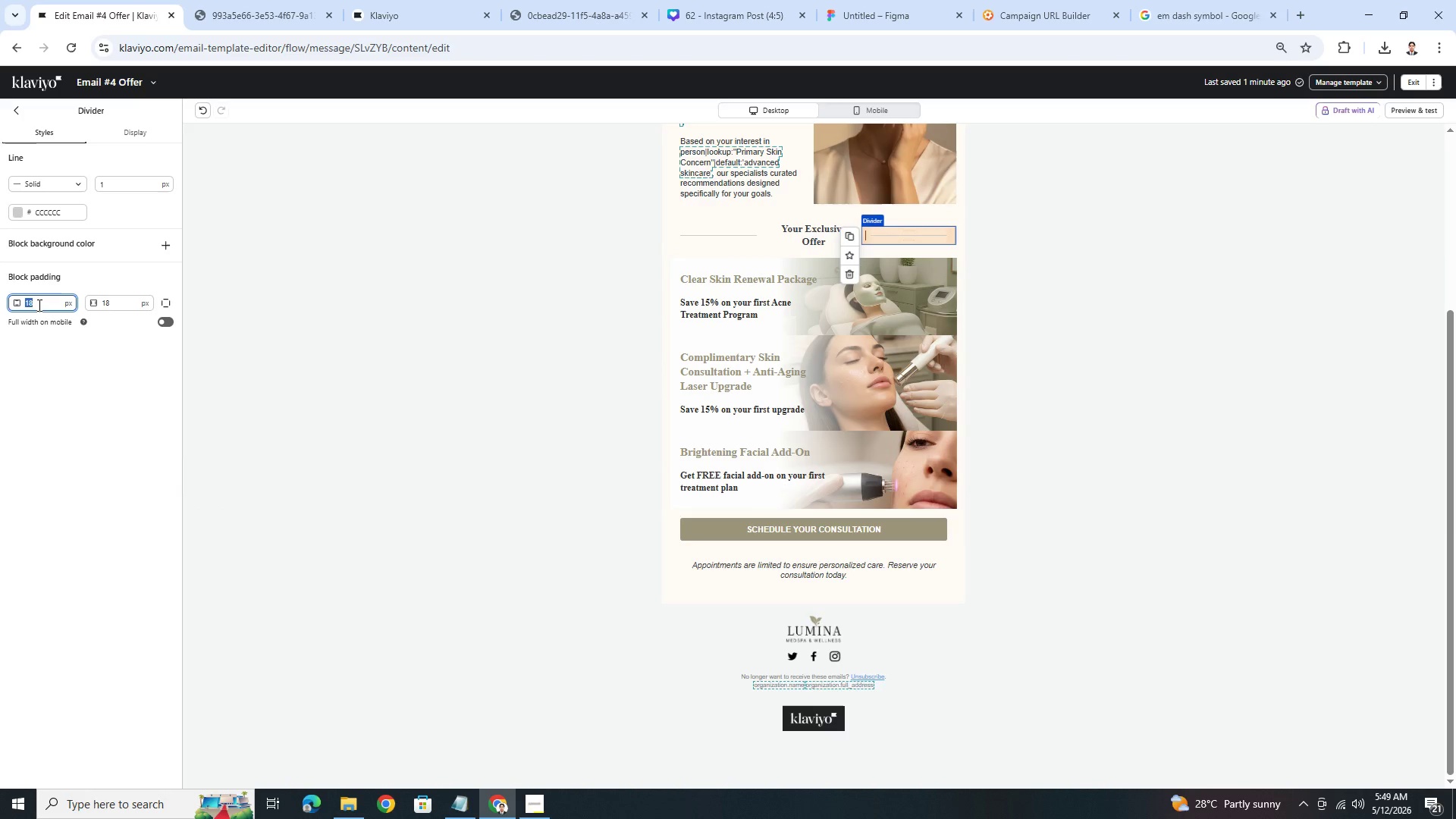 
key(Numpad9)
 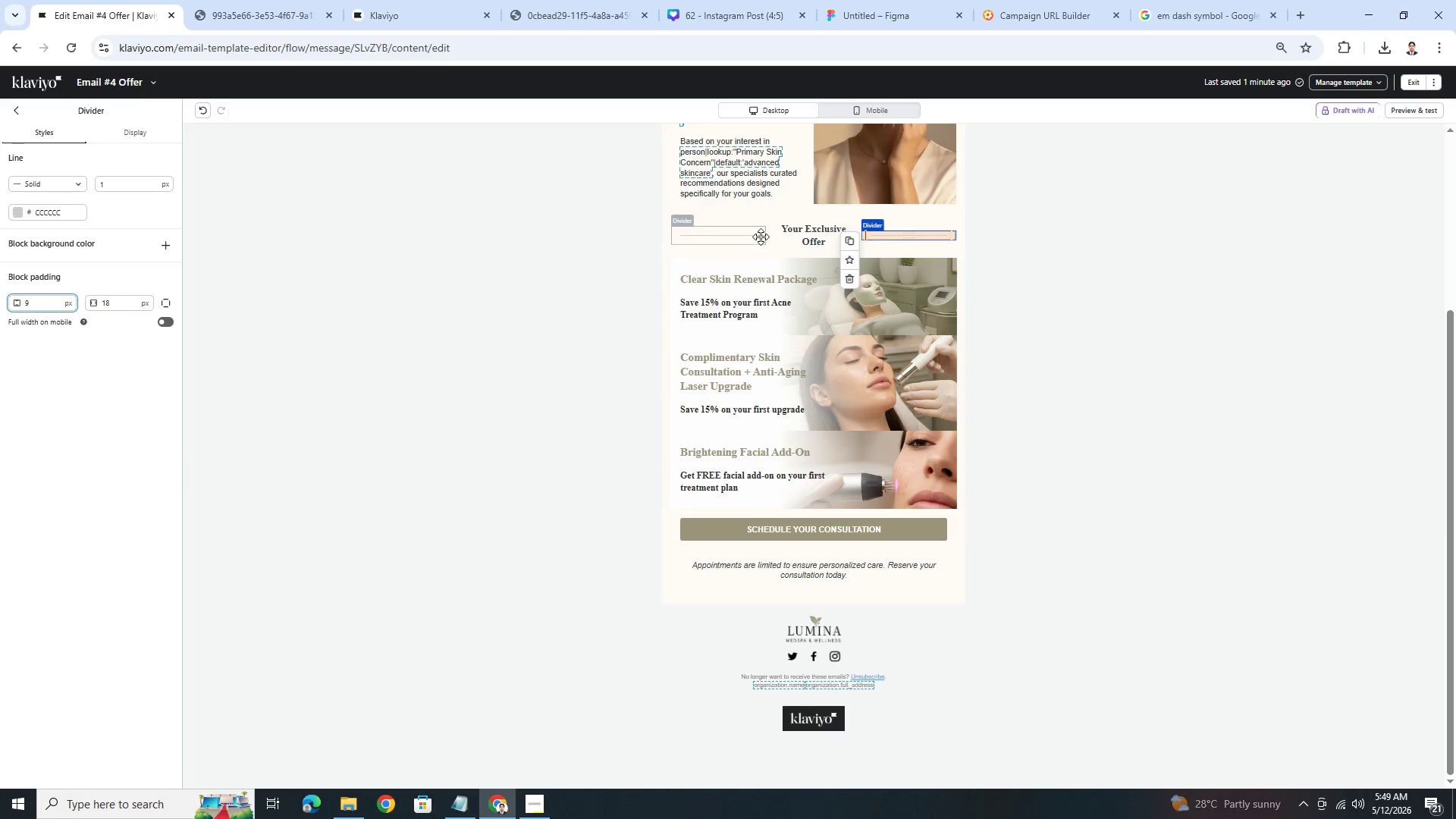 
left_click([764, 236])
 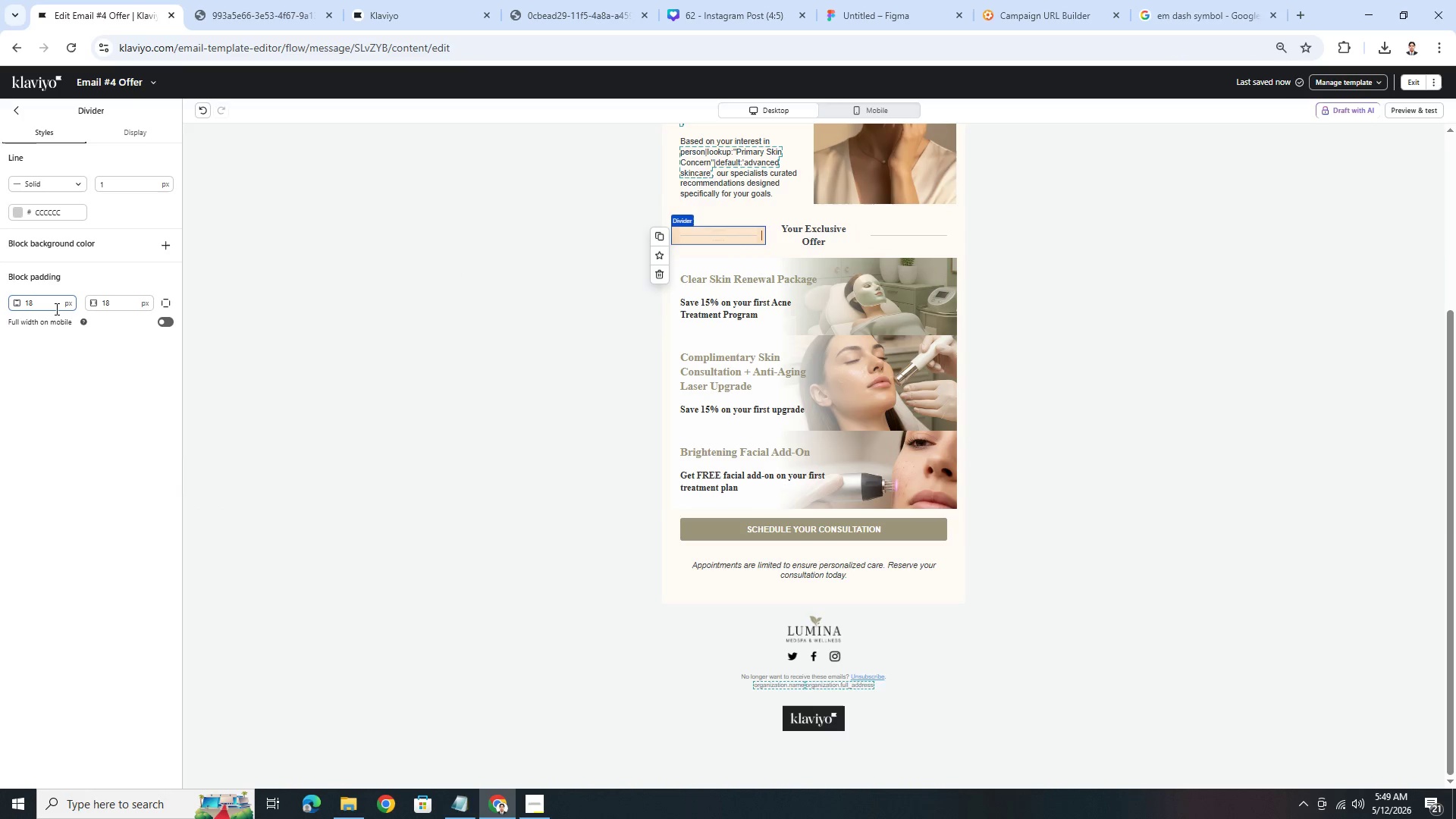 
double_click([54, 308])
 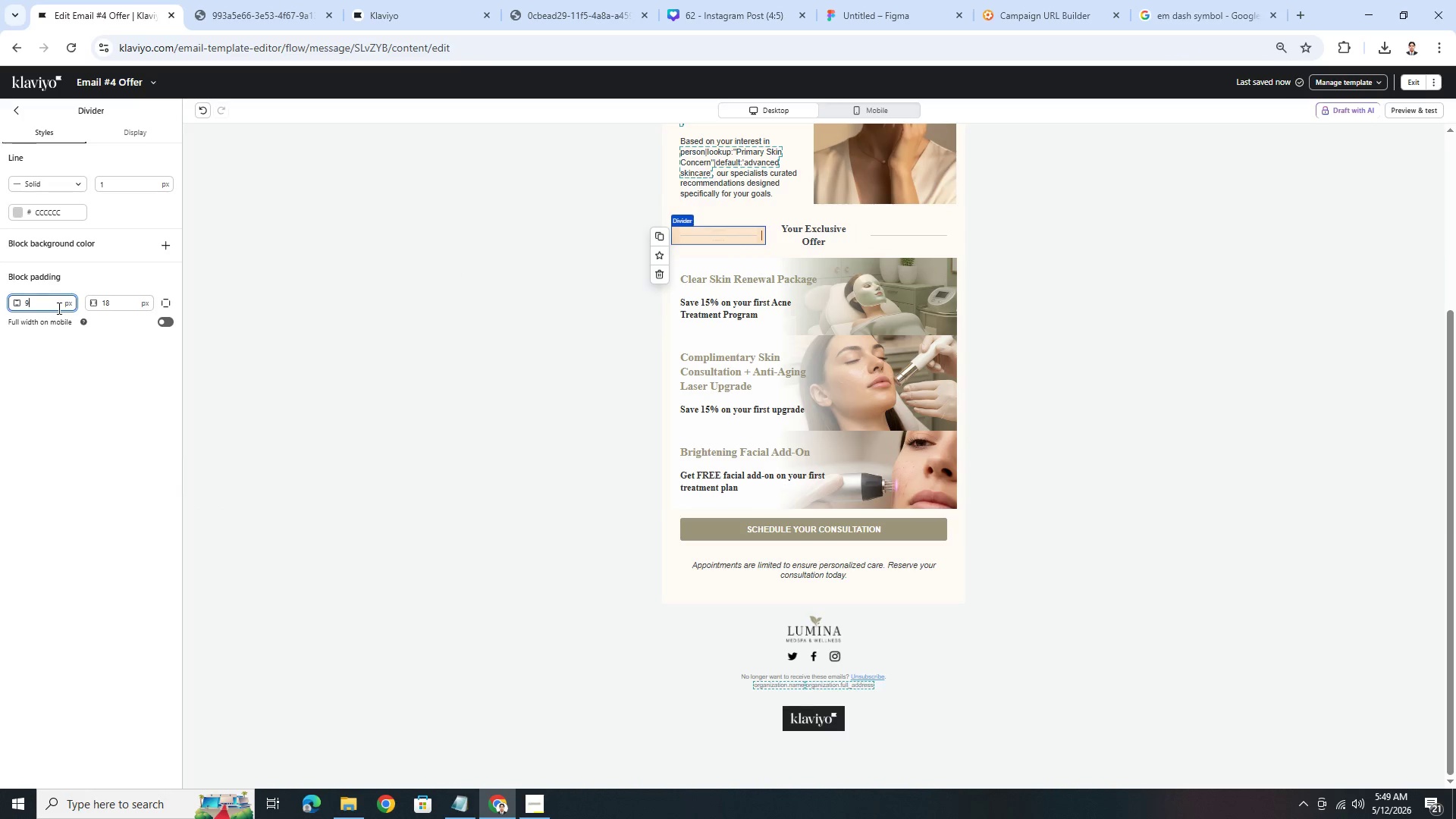 
key(Numpad9)
 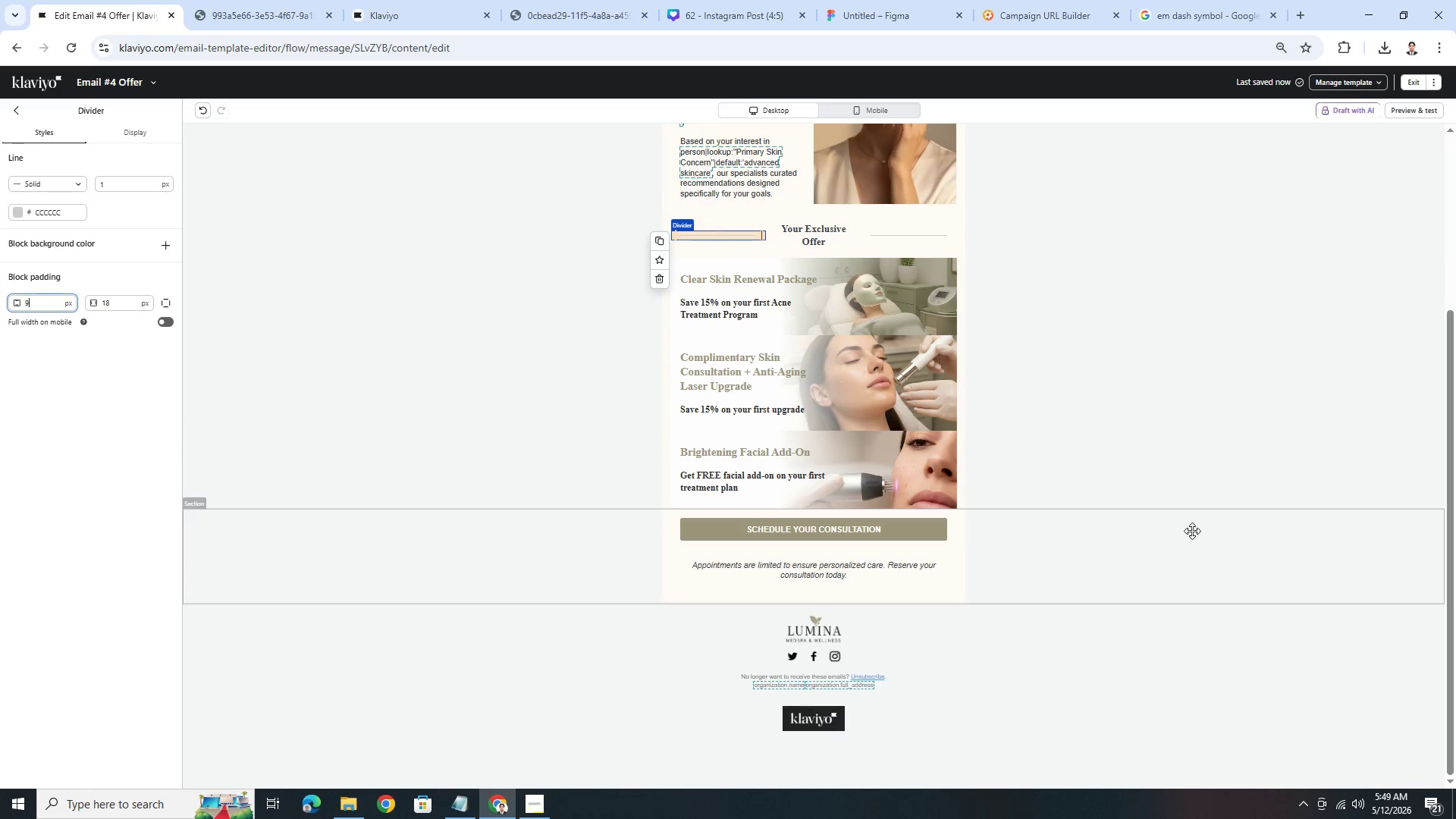 
left_click([1205, 589])
 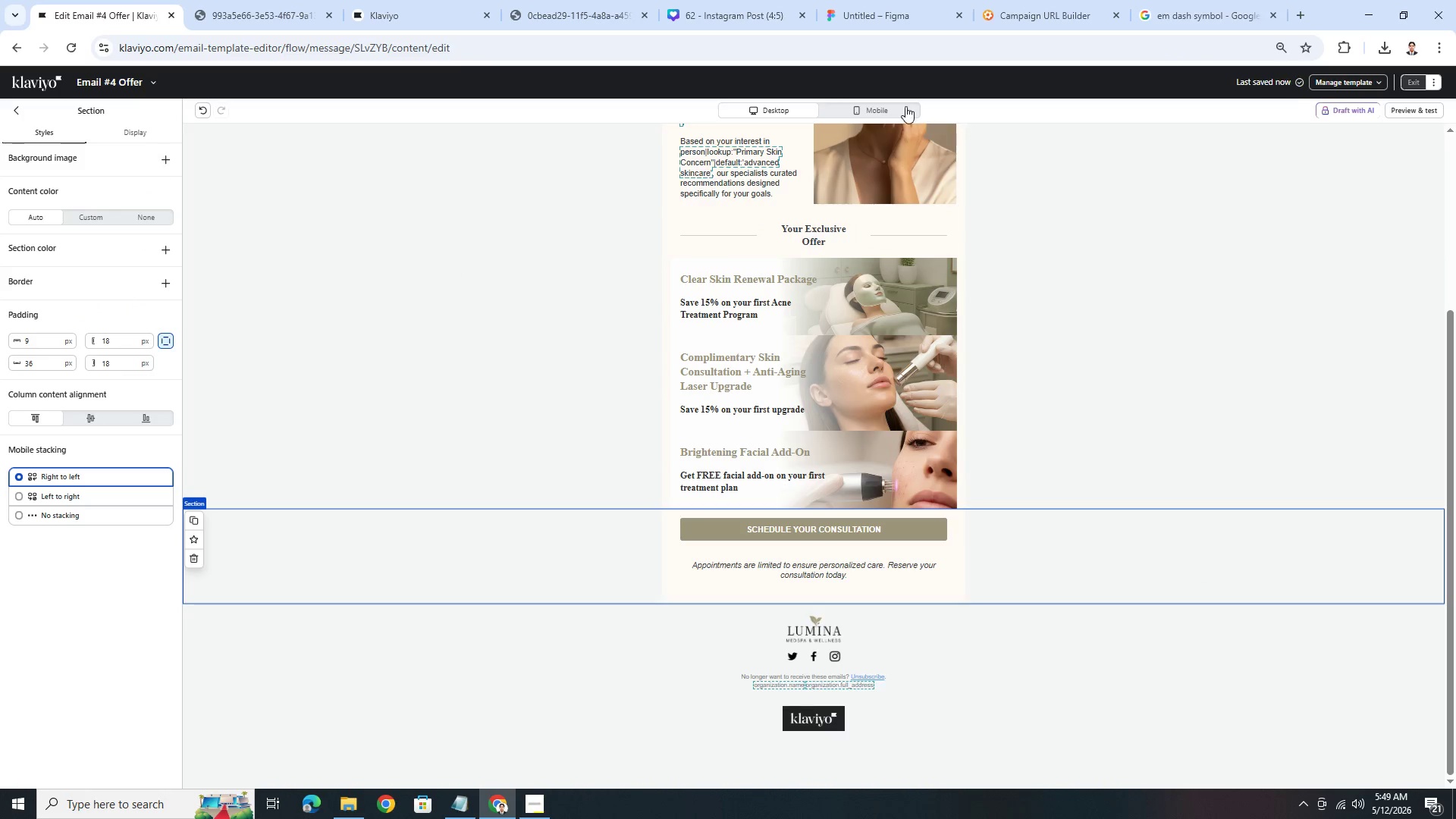 
left_click([901, 105])
 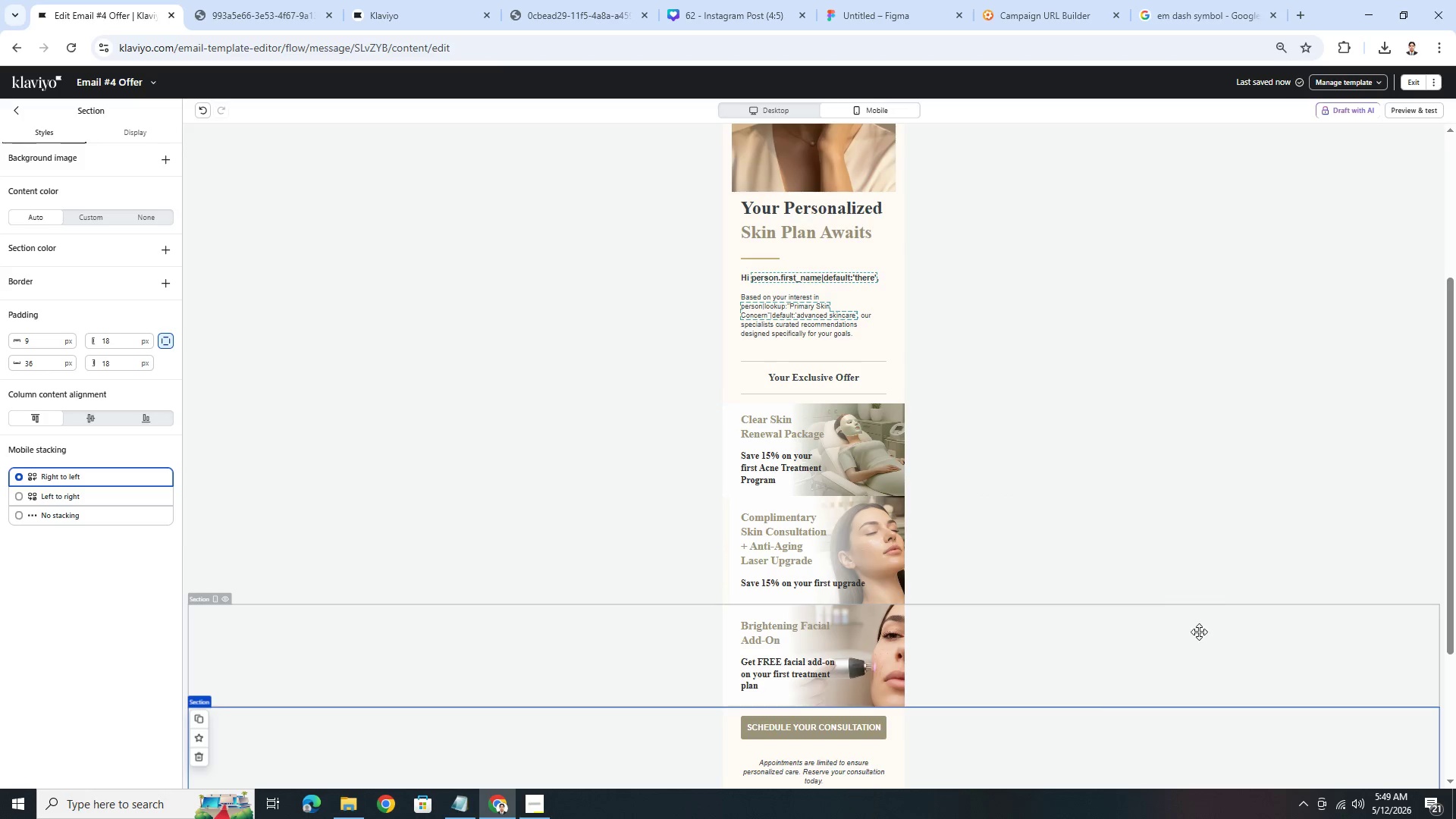 
scroll: coordinate [1196, 632], scroll_direction: down, amount: 2.0
 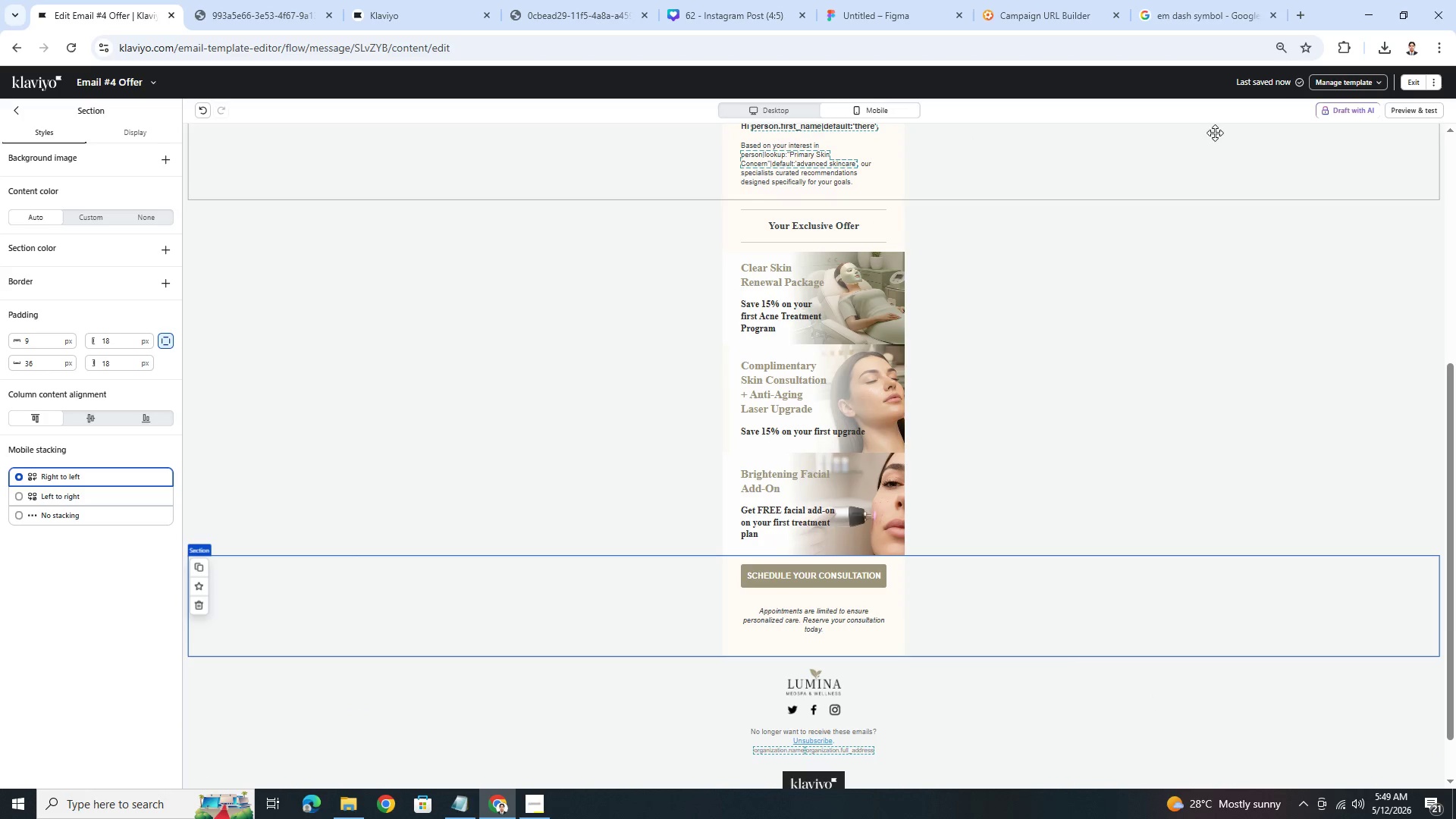 
left_click([1437, 114])
 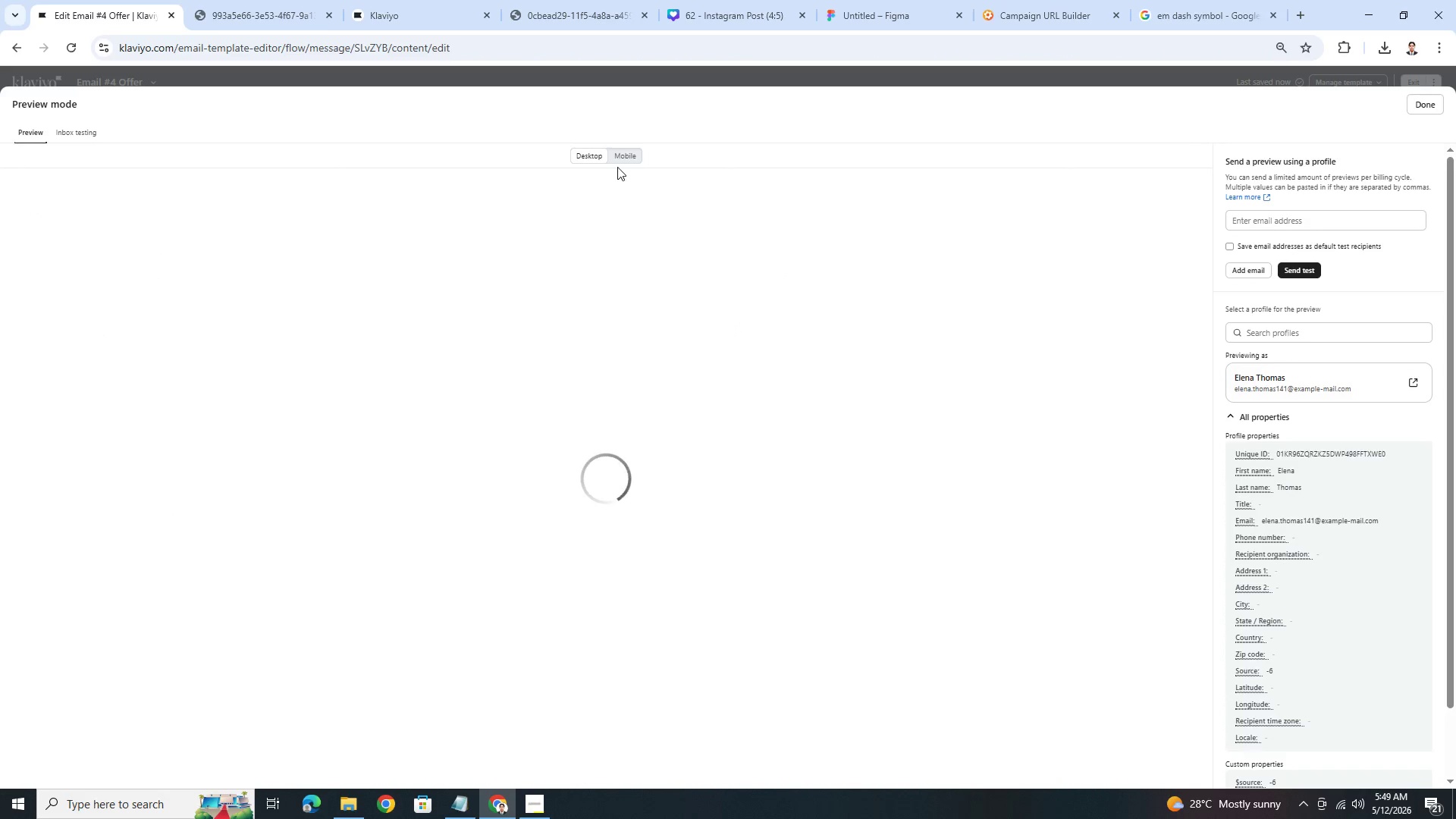 
left_click([617, 161])
 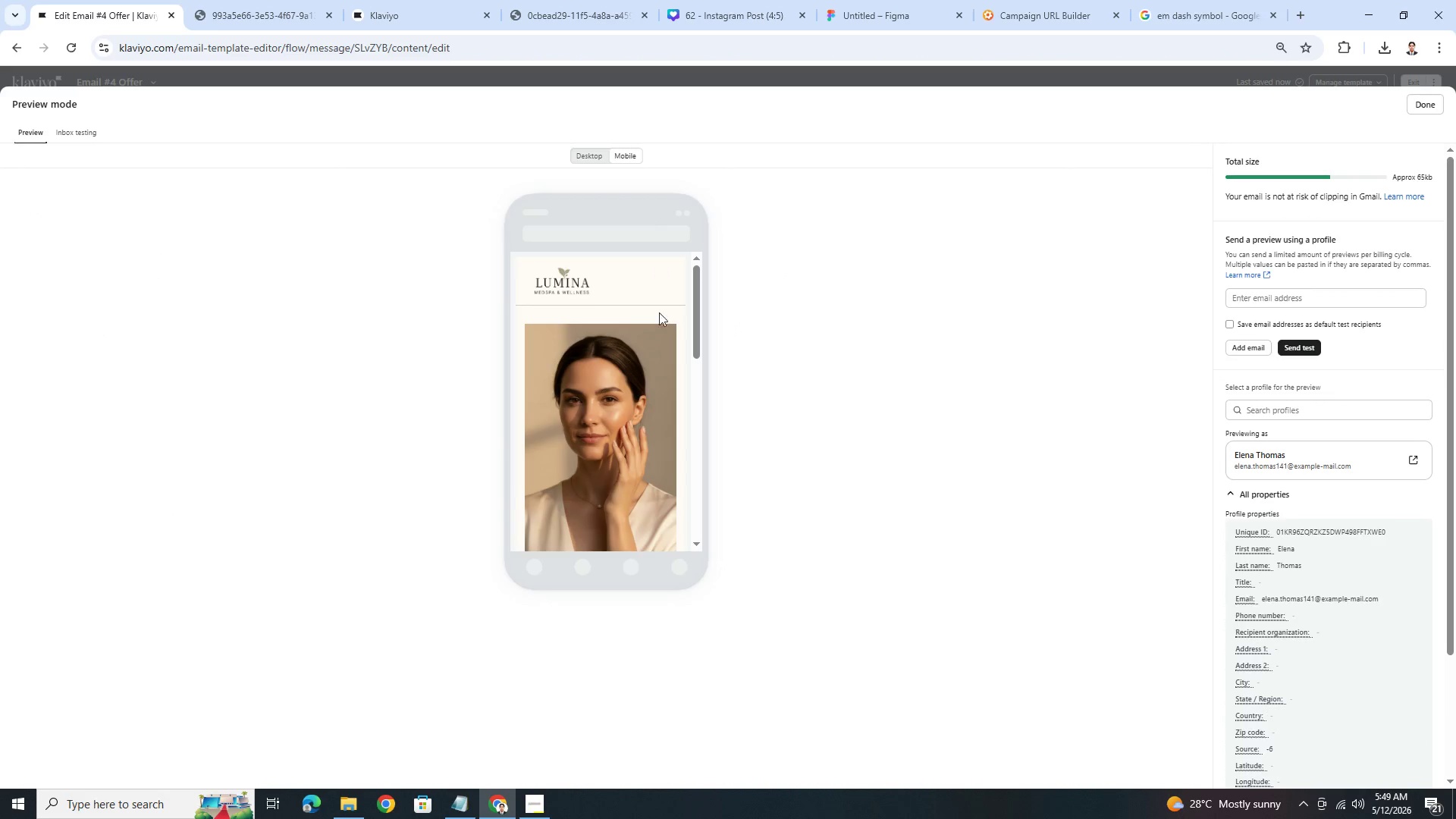 
scroll: coordinate [654, 394], scroll_direction: down, amount: 6.0
 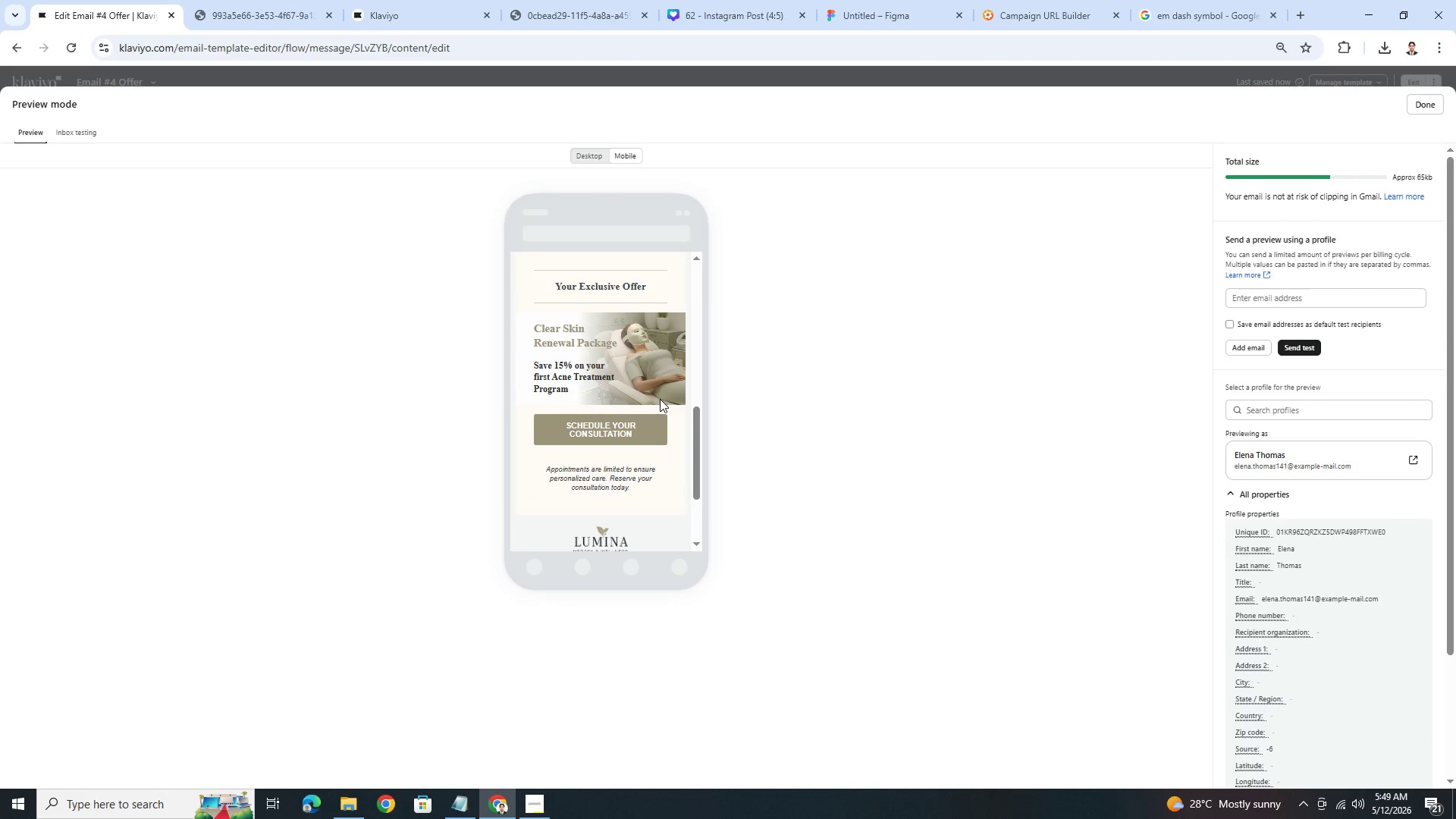 
scroll: coordinate [660, 399], scroll_direction: up, amount: 2.0
 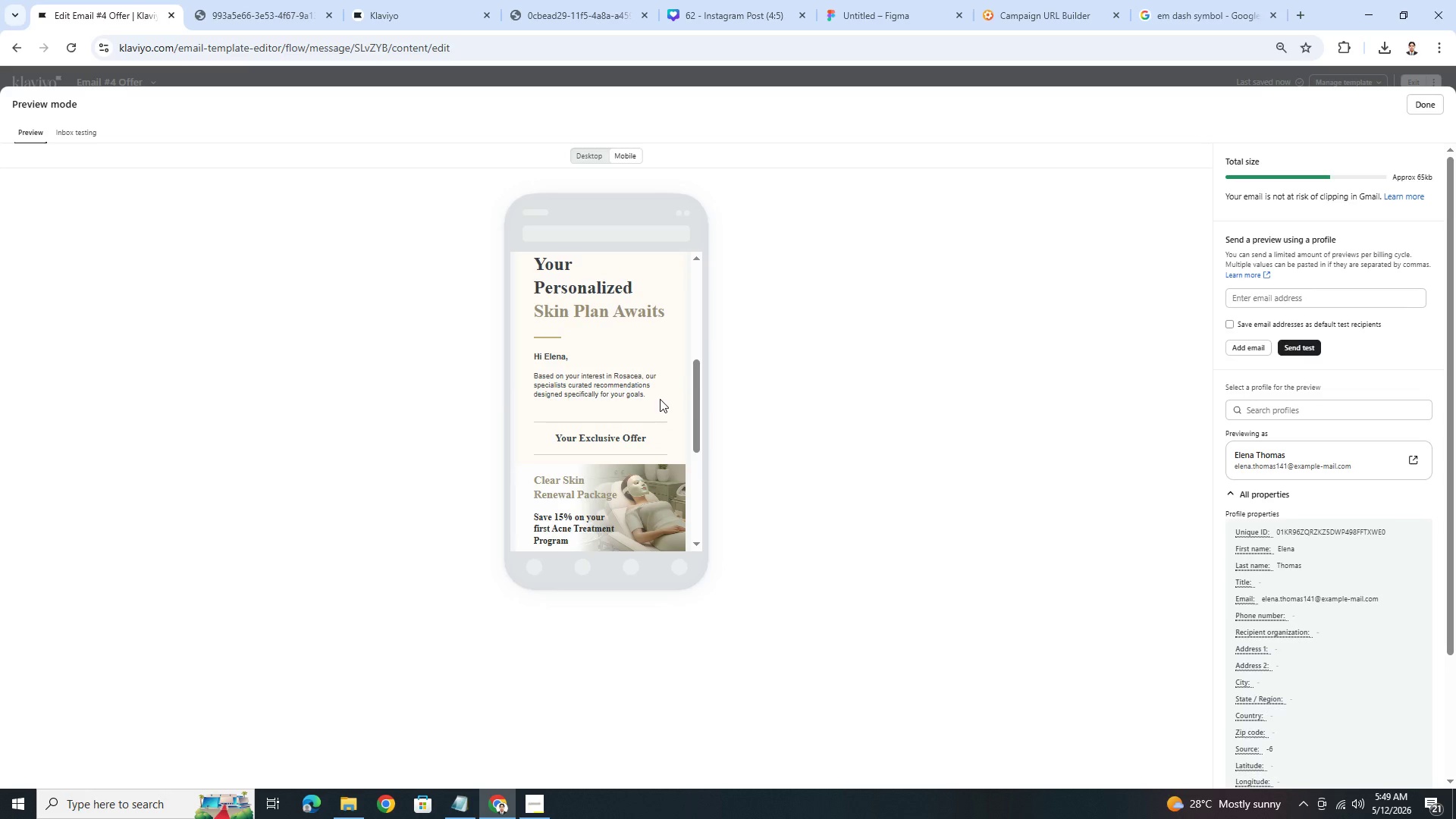 
scroll: coordinate [660, 399], scroll_direction: down, amount: 1.0
 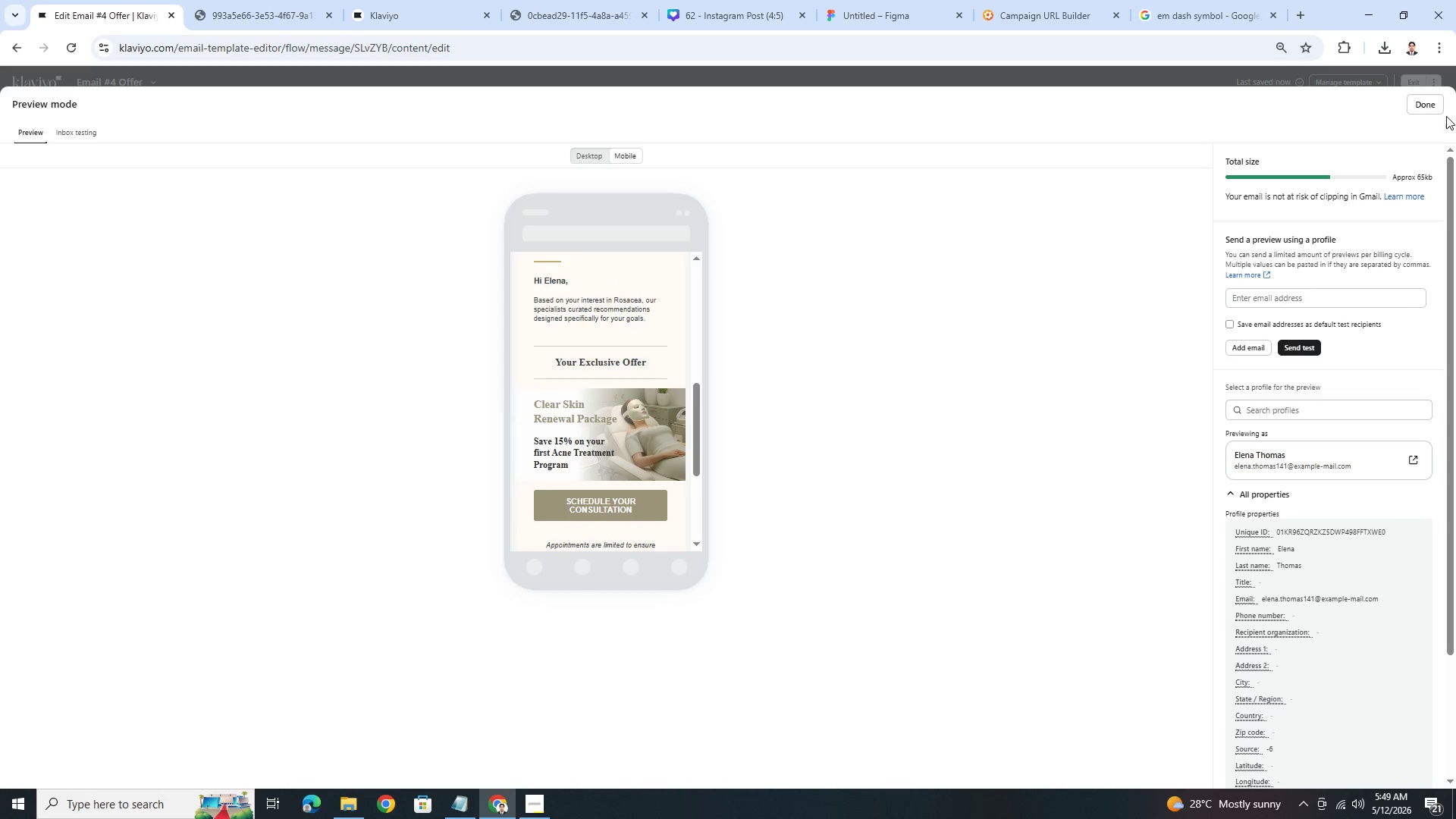 
left_click([1433, 109])
 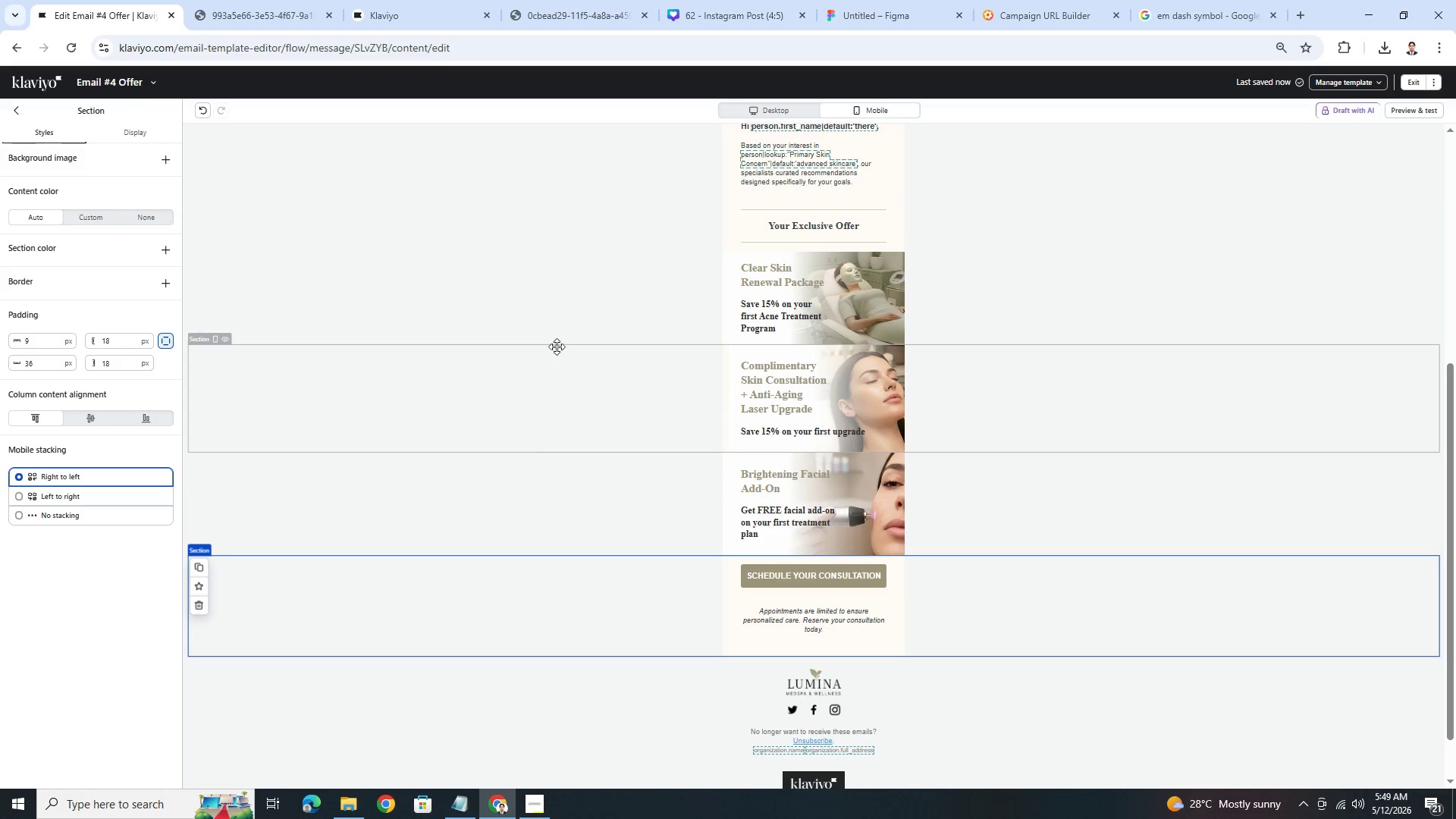 
left_click([554, 314])
 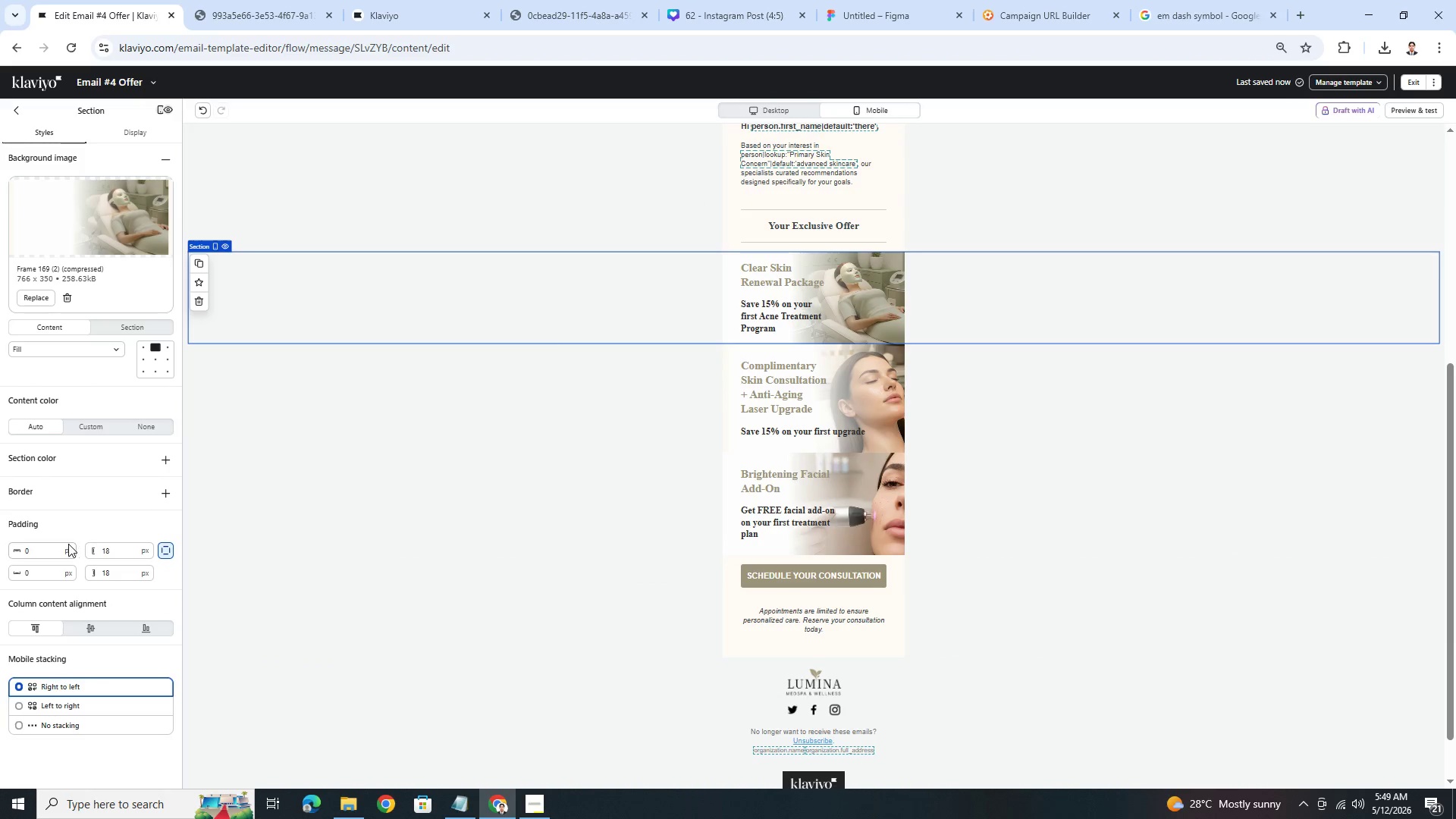 
left_click([62, 550])
 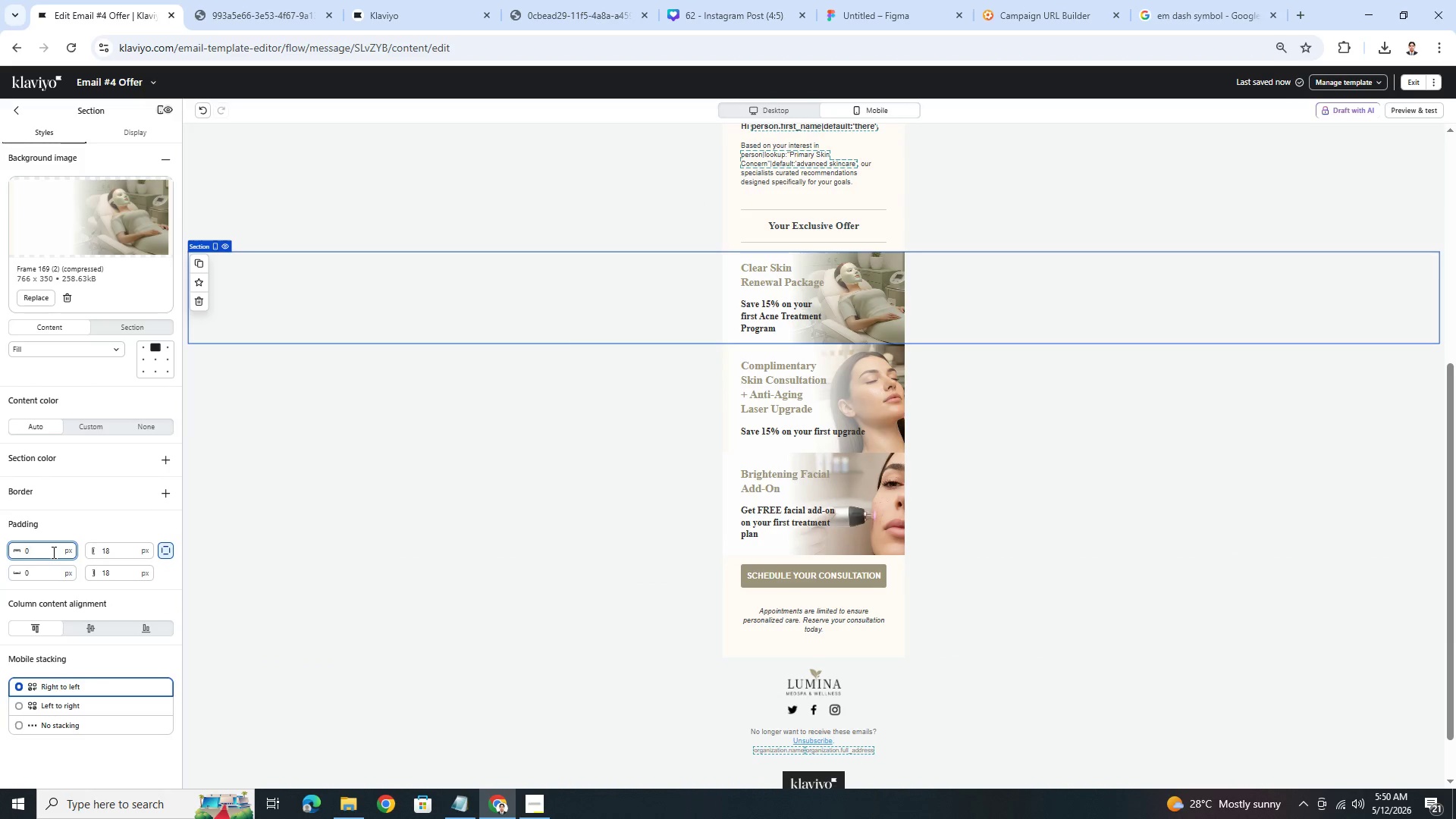 
double_click([52, 552])
 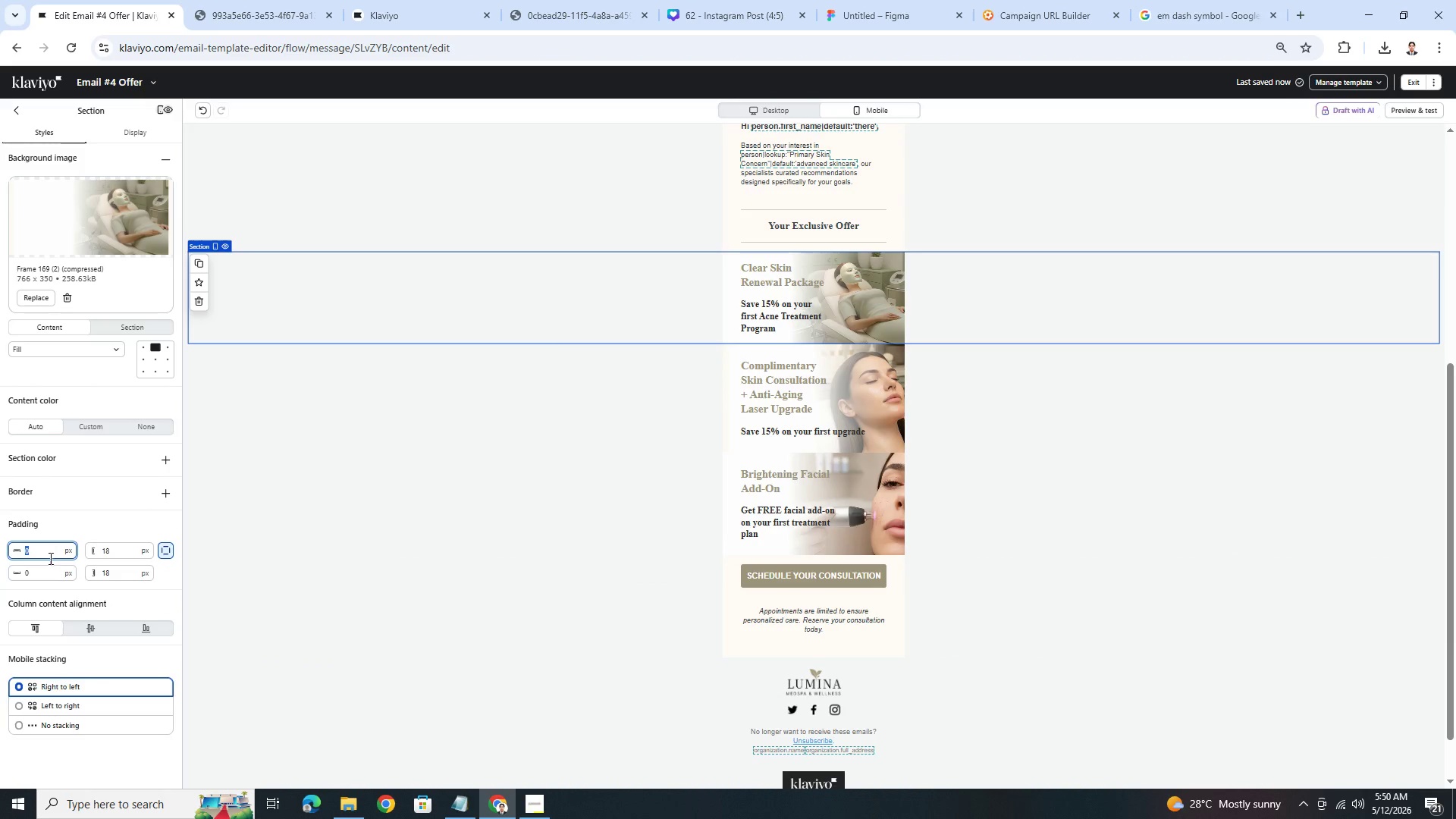 
key(Numpad9)
 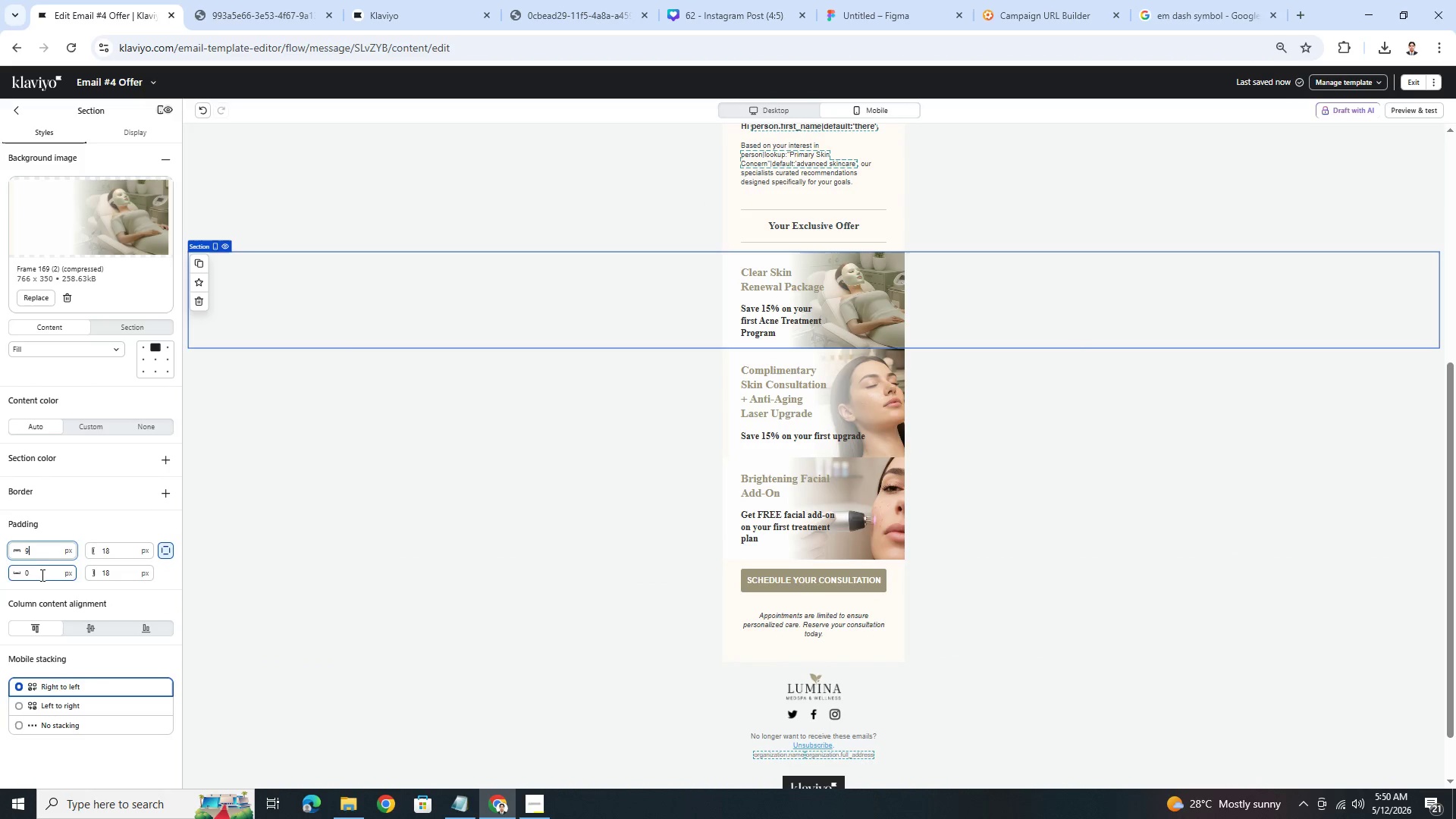 
double_click([41, 575])
 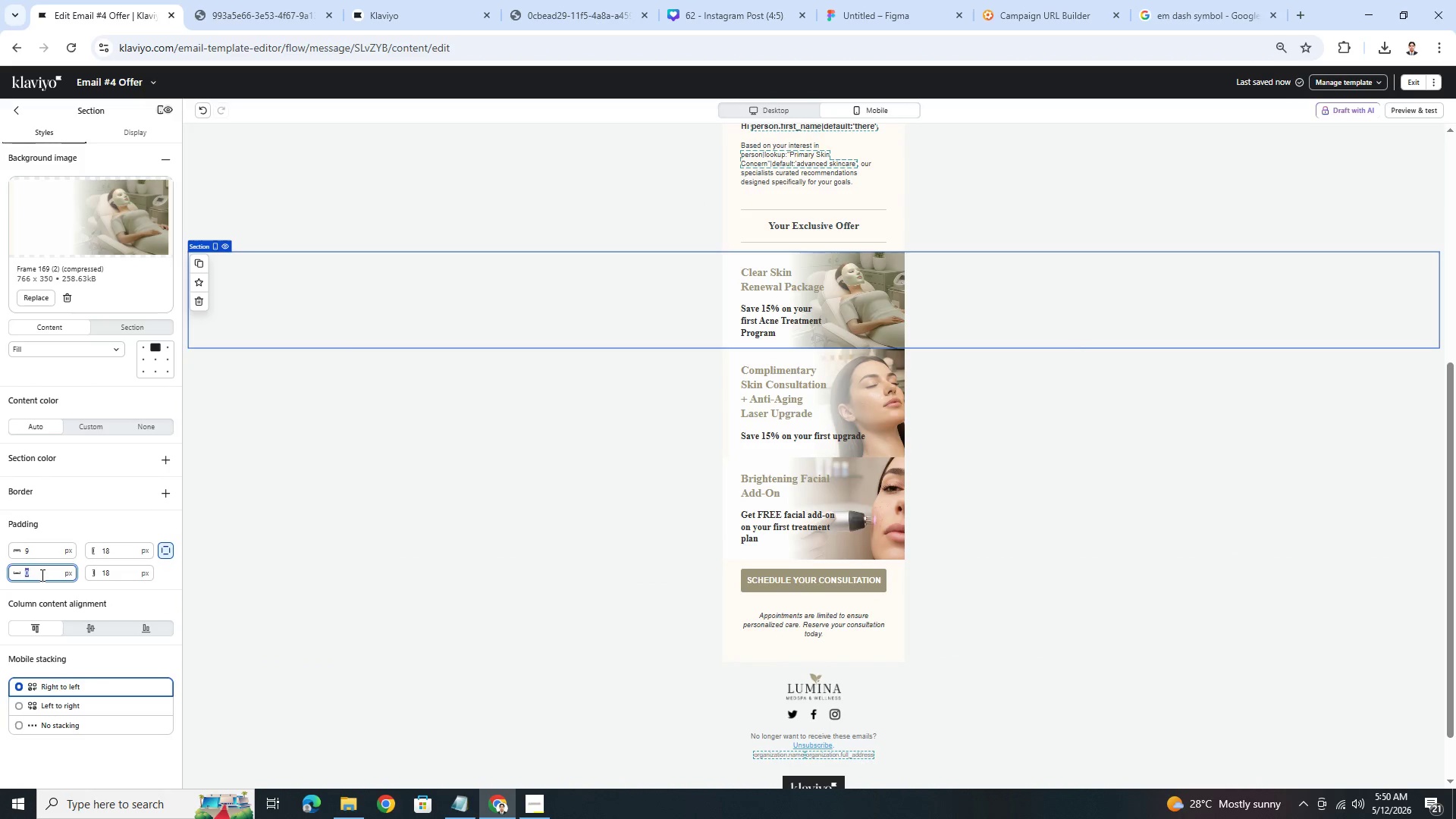 
key(Numpad9)
 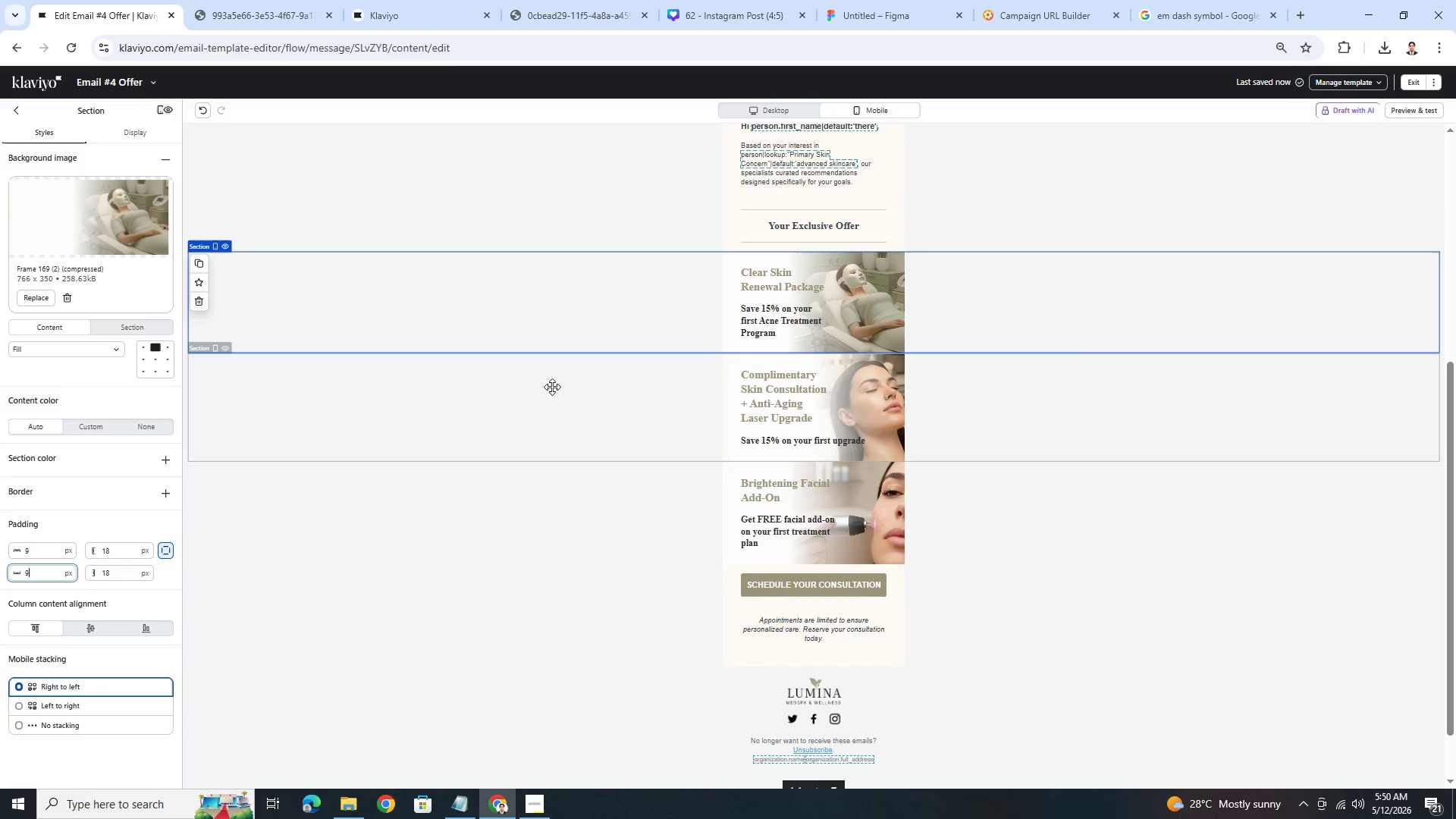 
left_click([554, 388])
 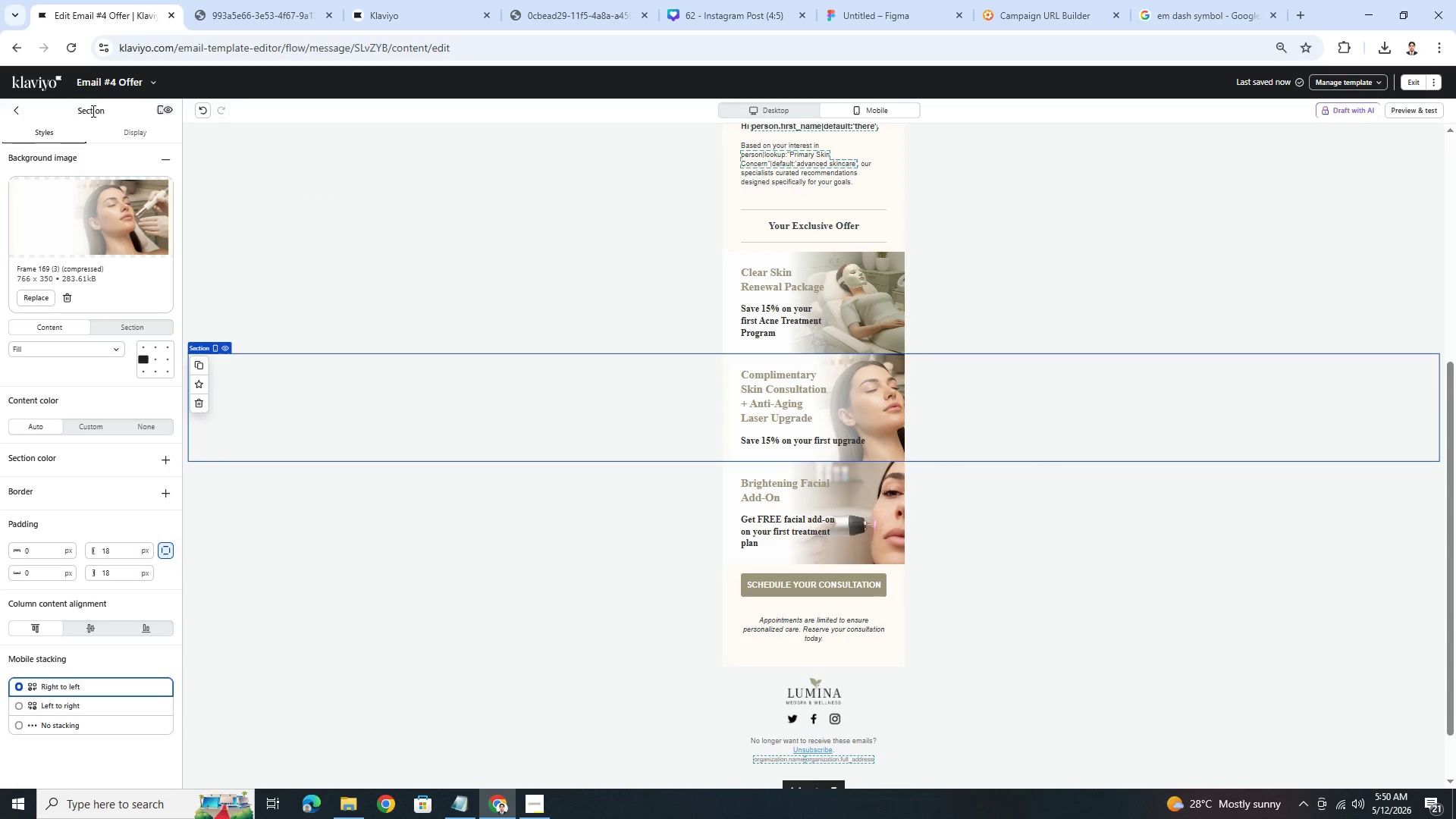 
wait(5.19)
 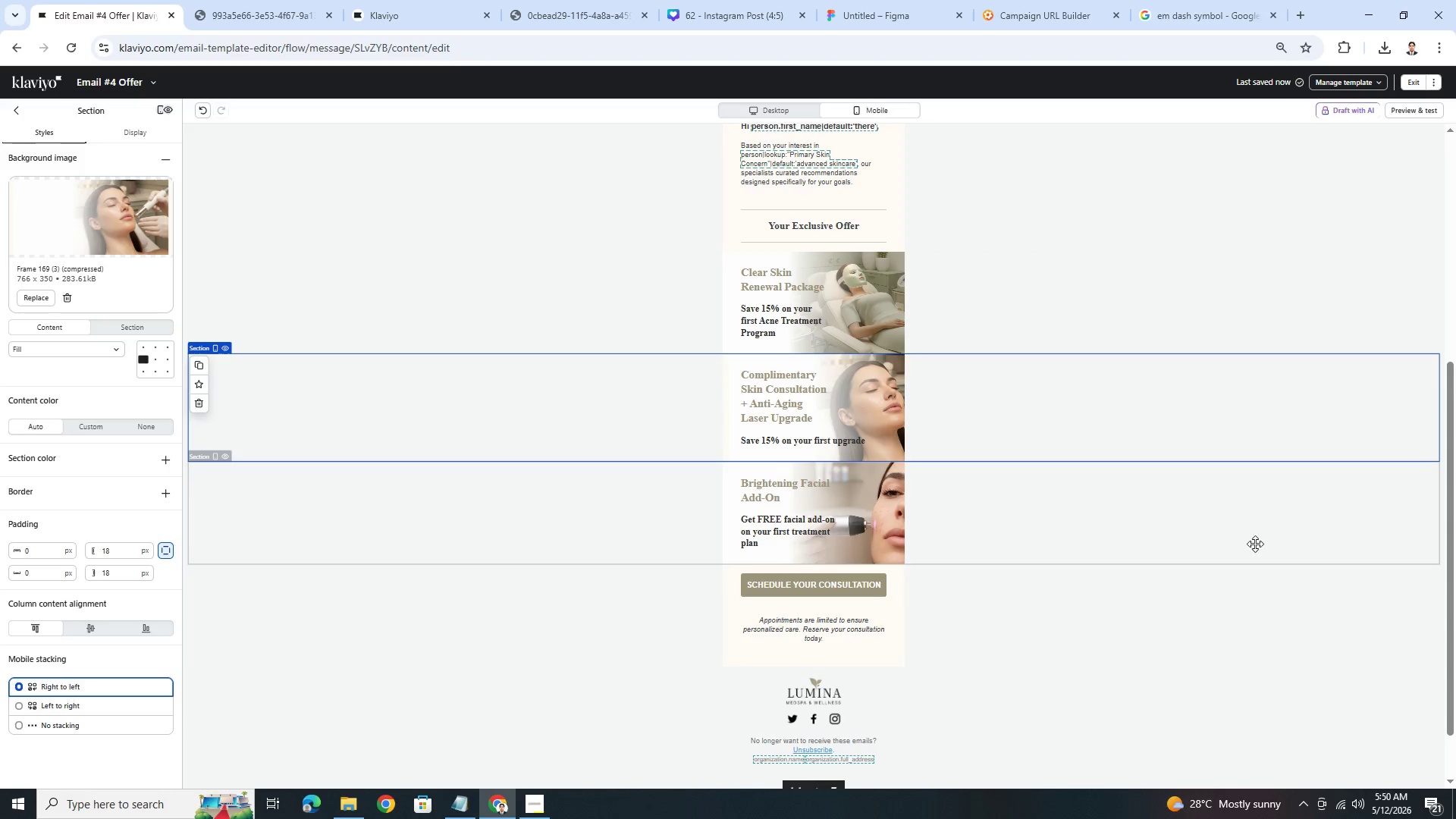 
left_click([201, 108])
 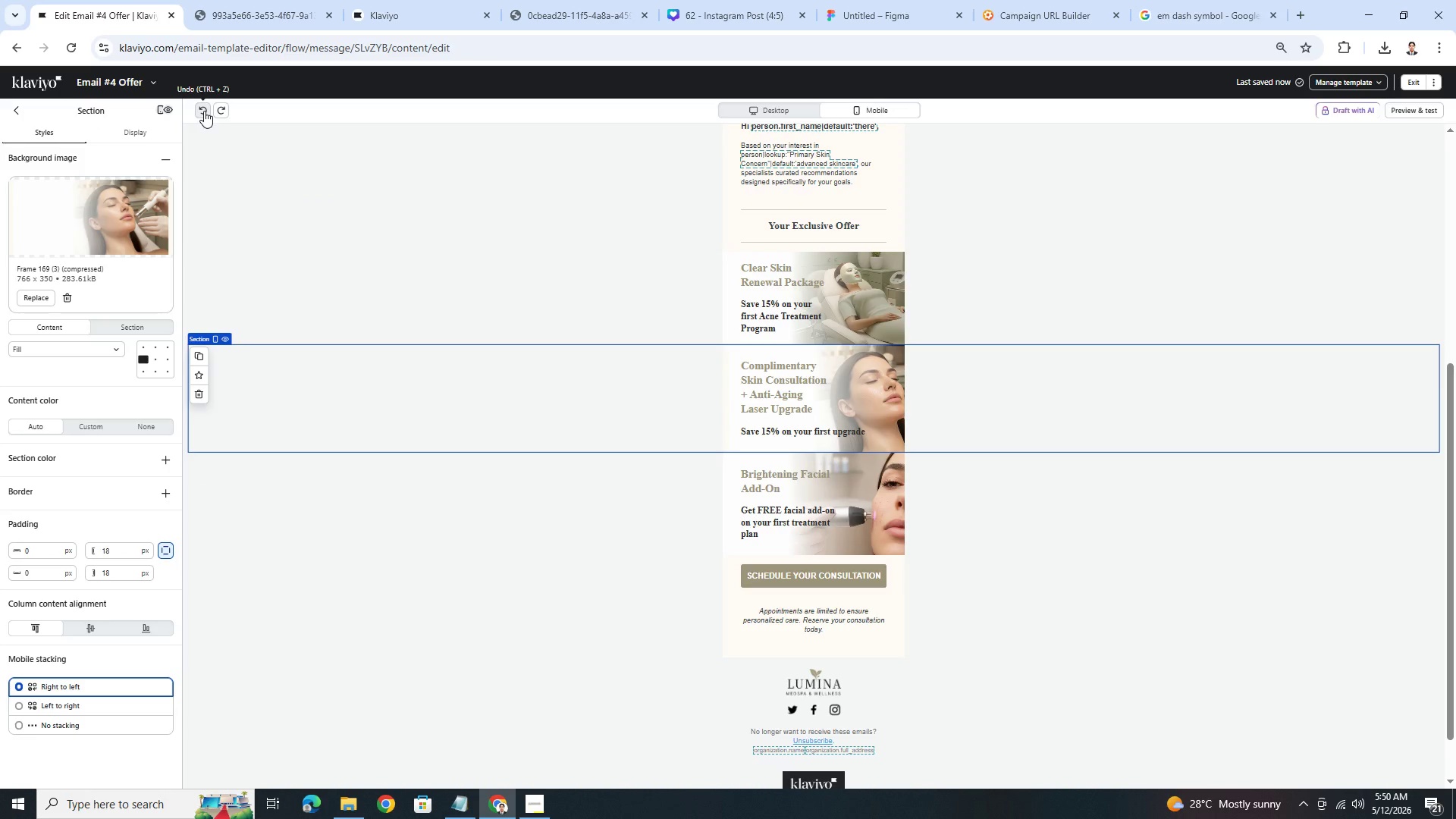 
left_click([204, 111])
 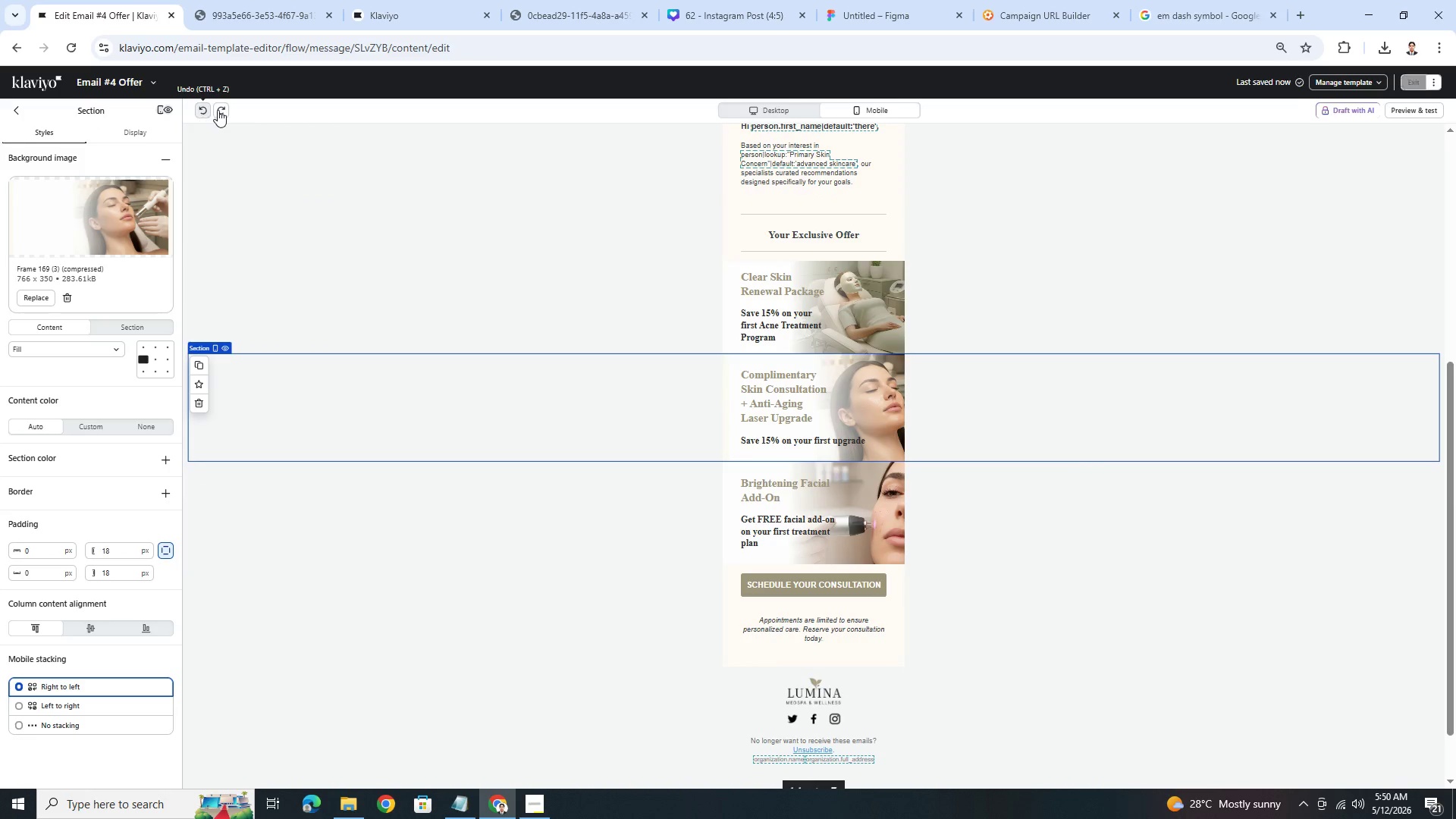 
left_click([220, 110])
 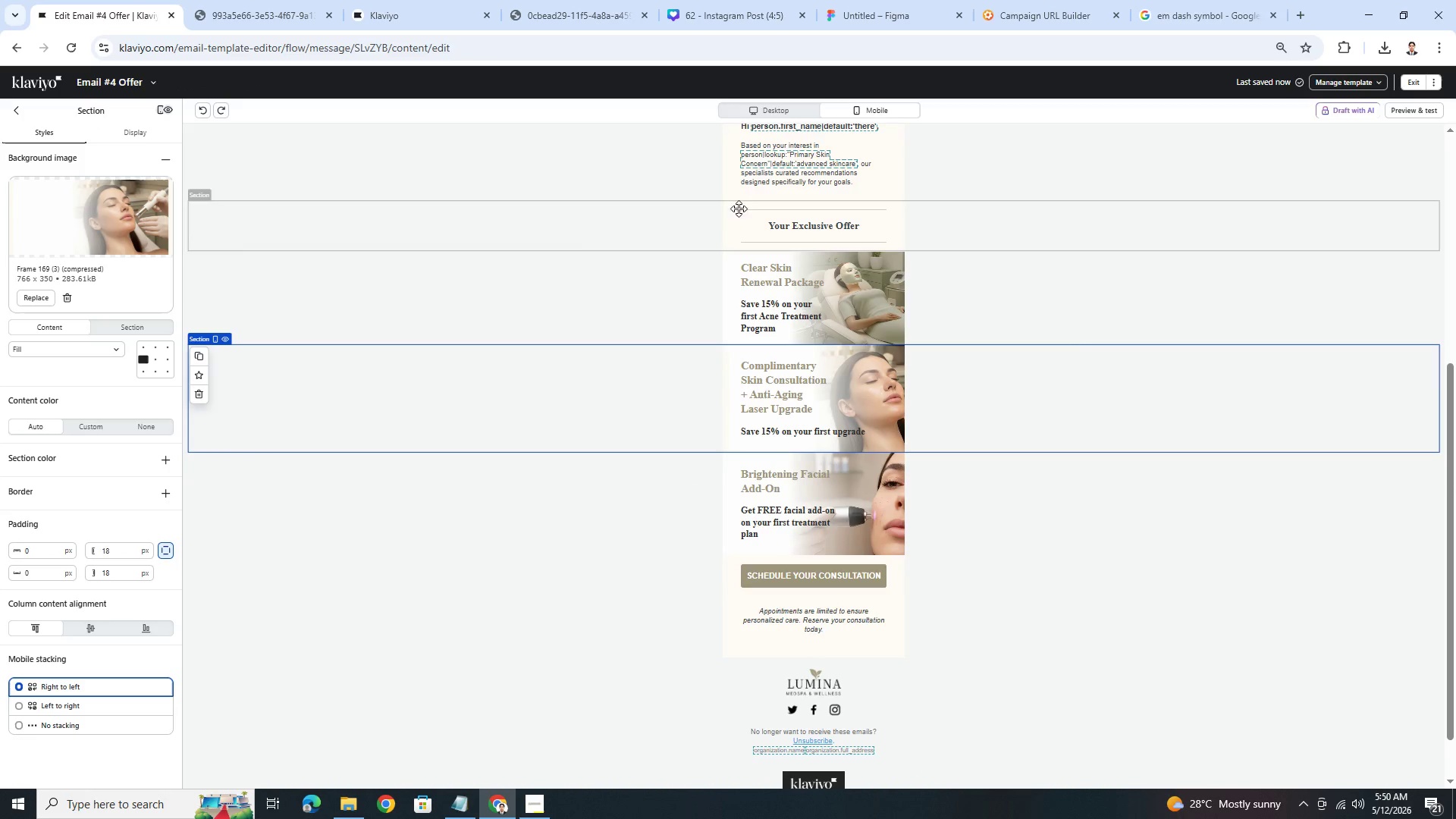 
left_click([787, 107])
 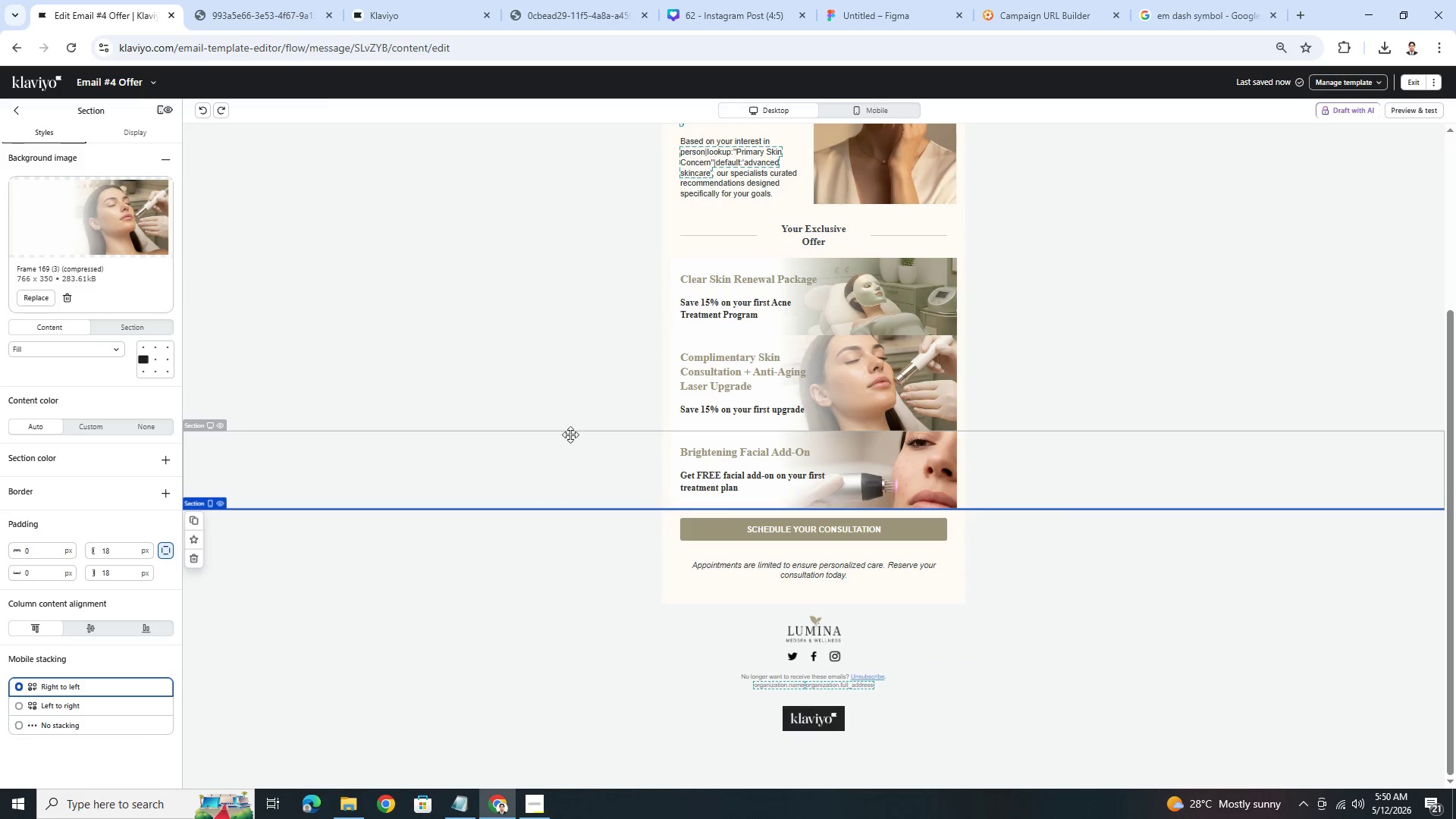 
left_click([590, 309])
 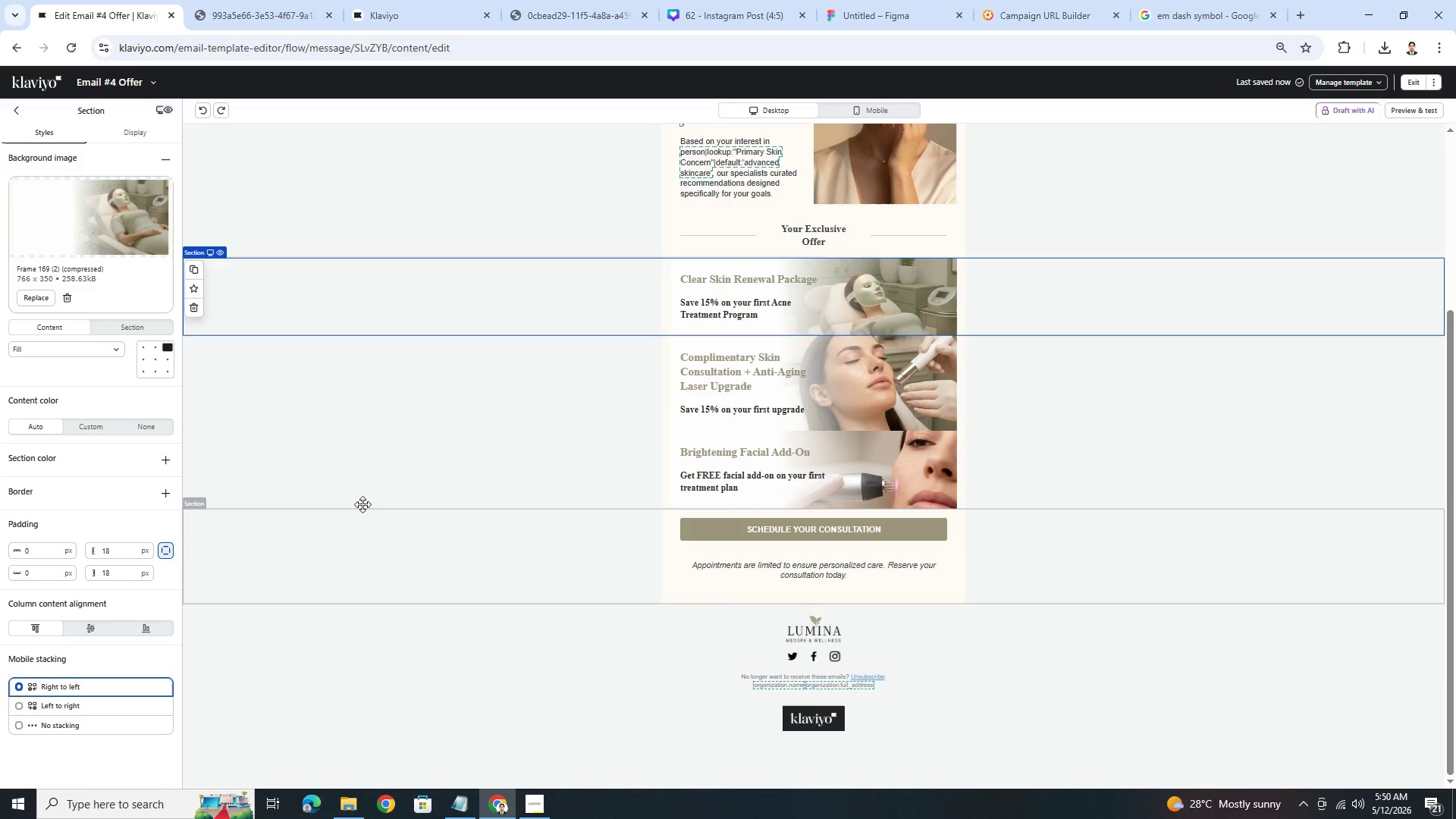 
wait(6.31)
 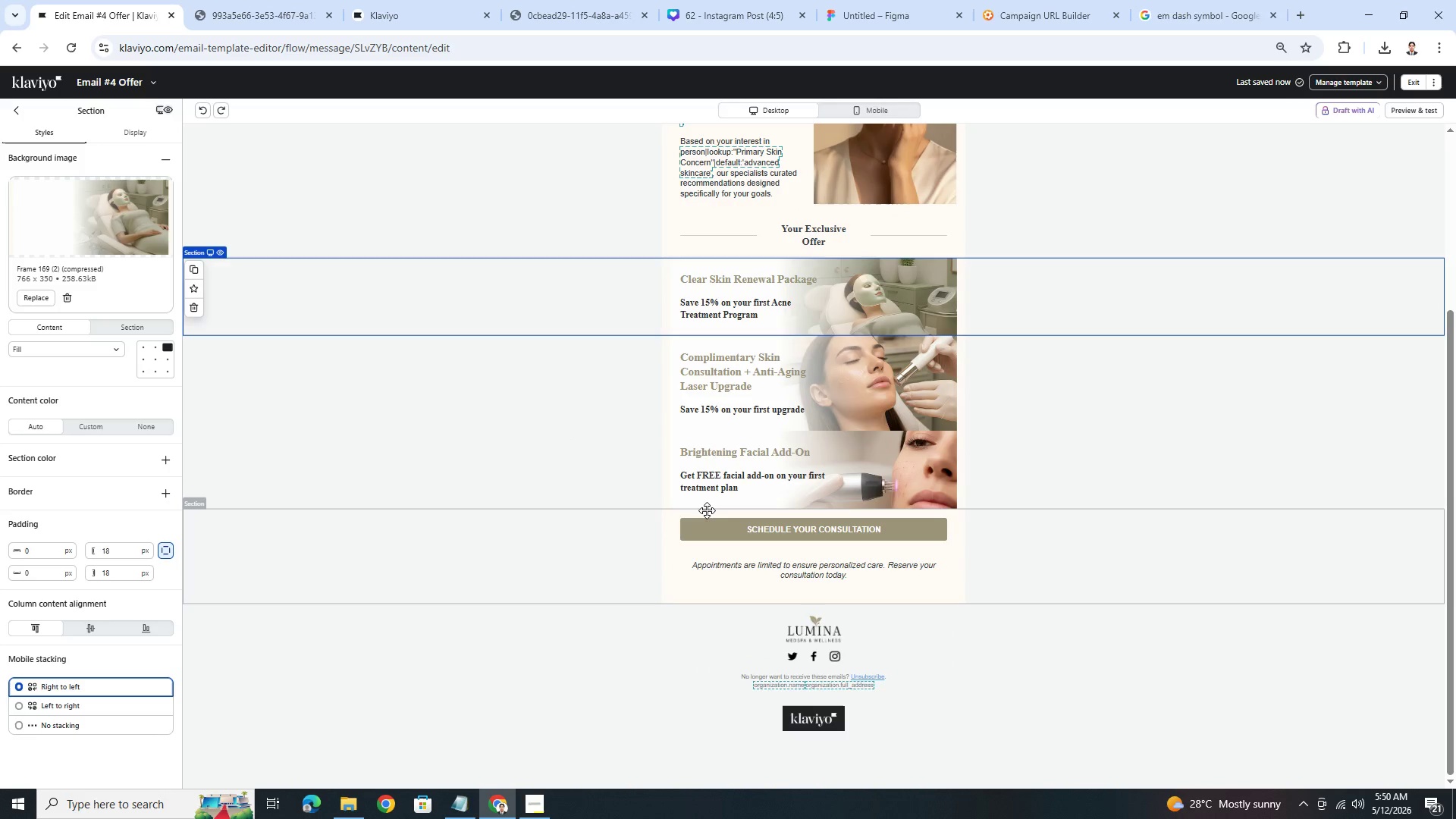 
left_click([17, 110])
 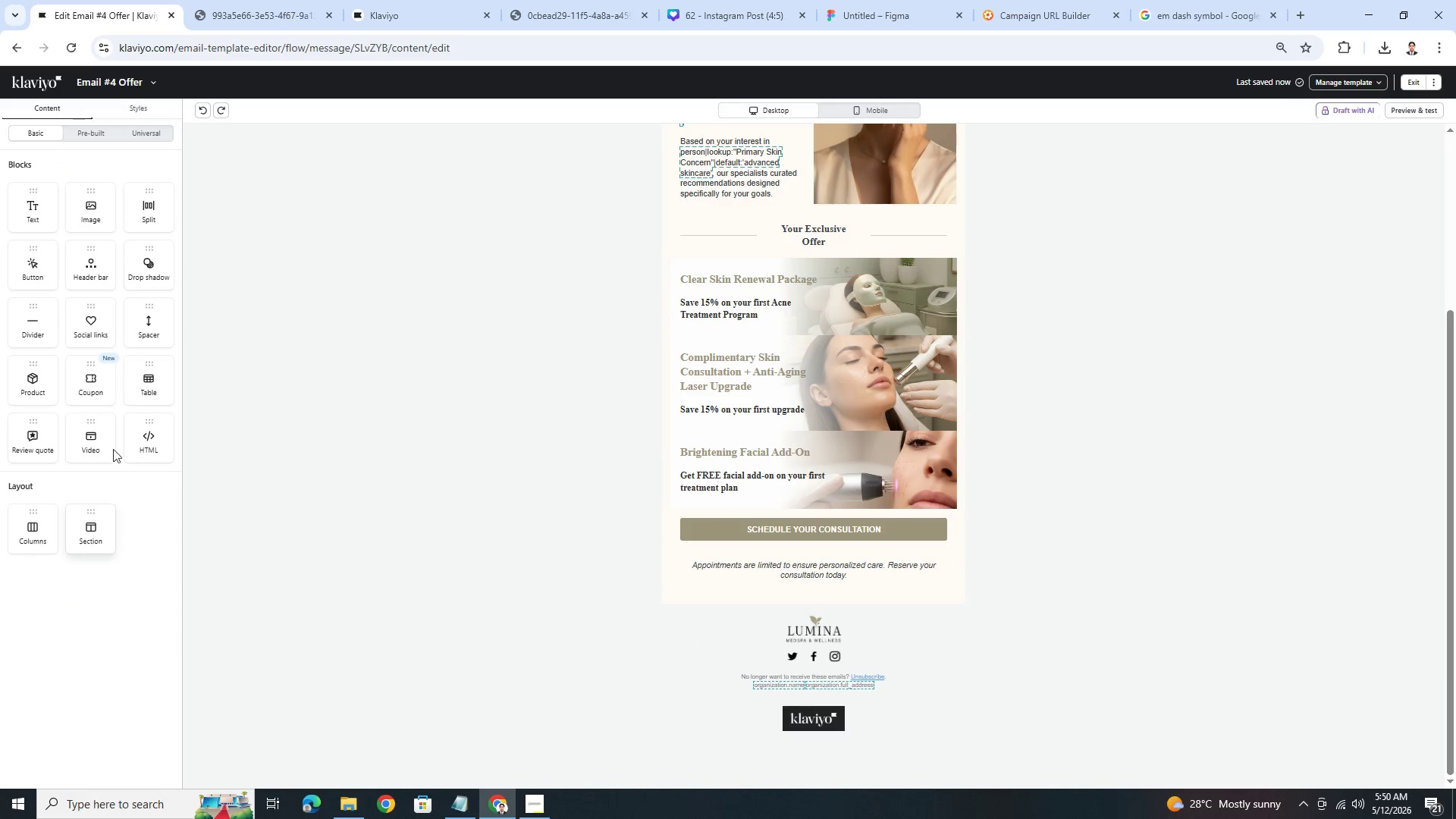 
left_click_drag(start_coordinate=[155, 324], to_coordinate=[717, 527])
 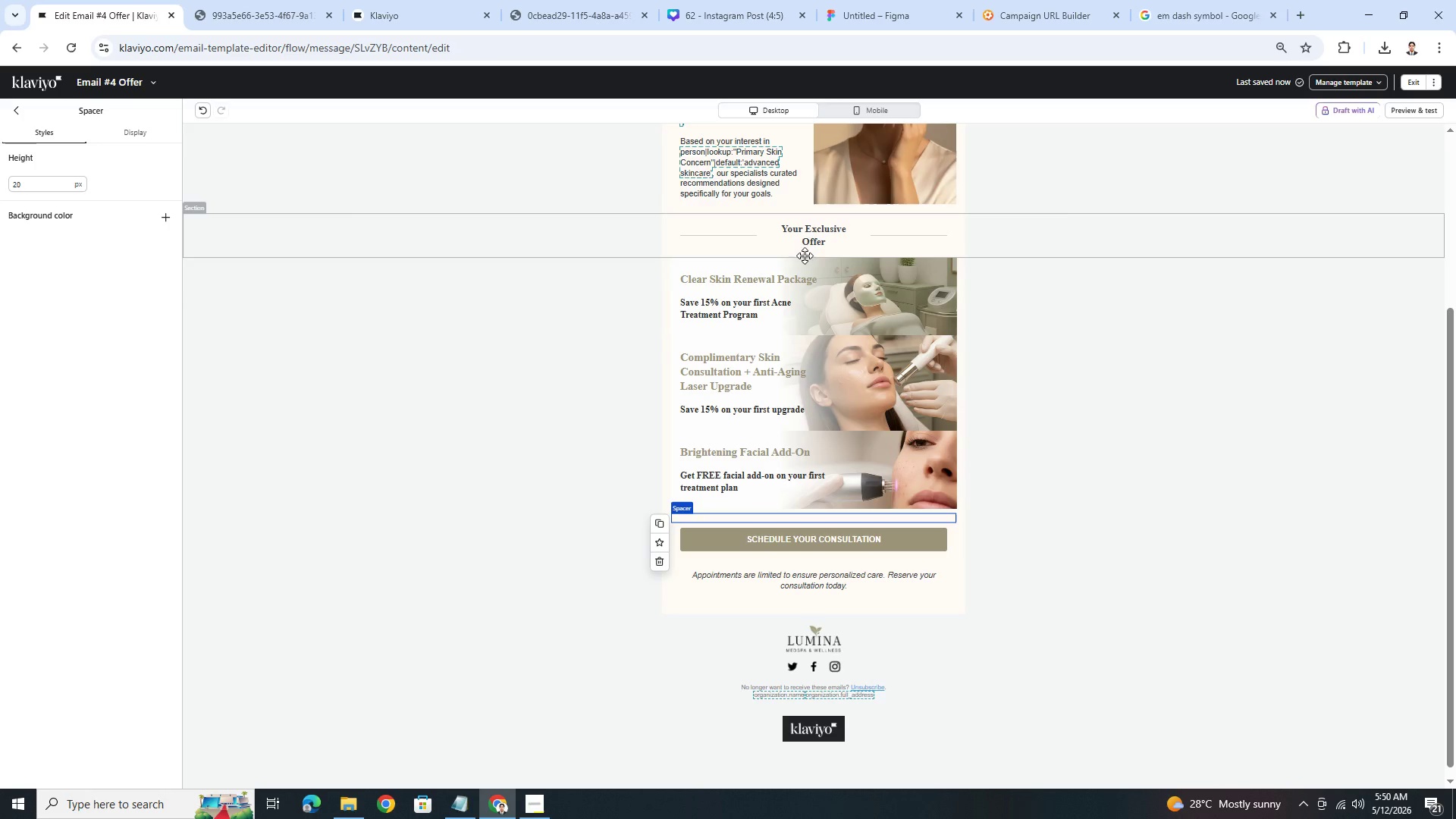 
left_click([527, 246])
 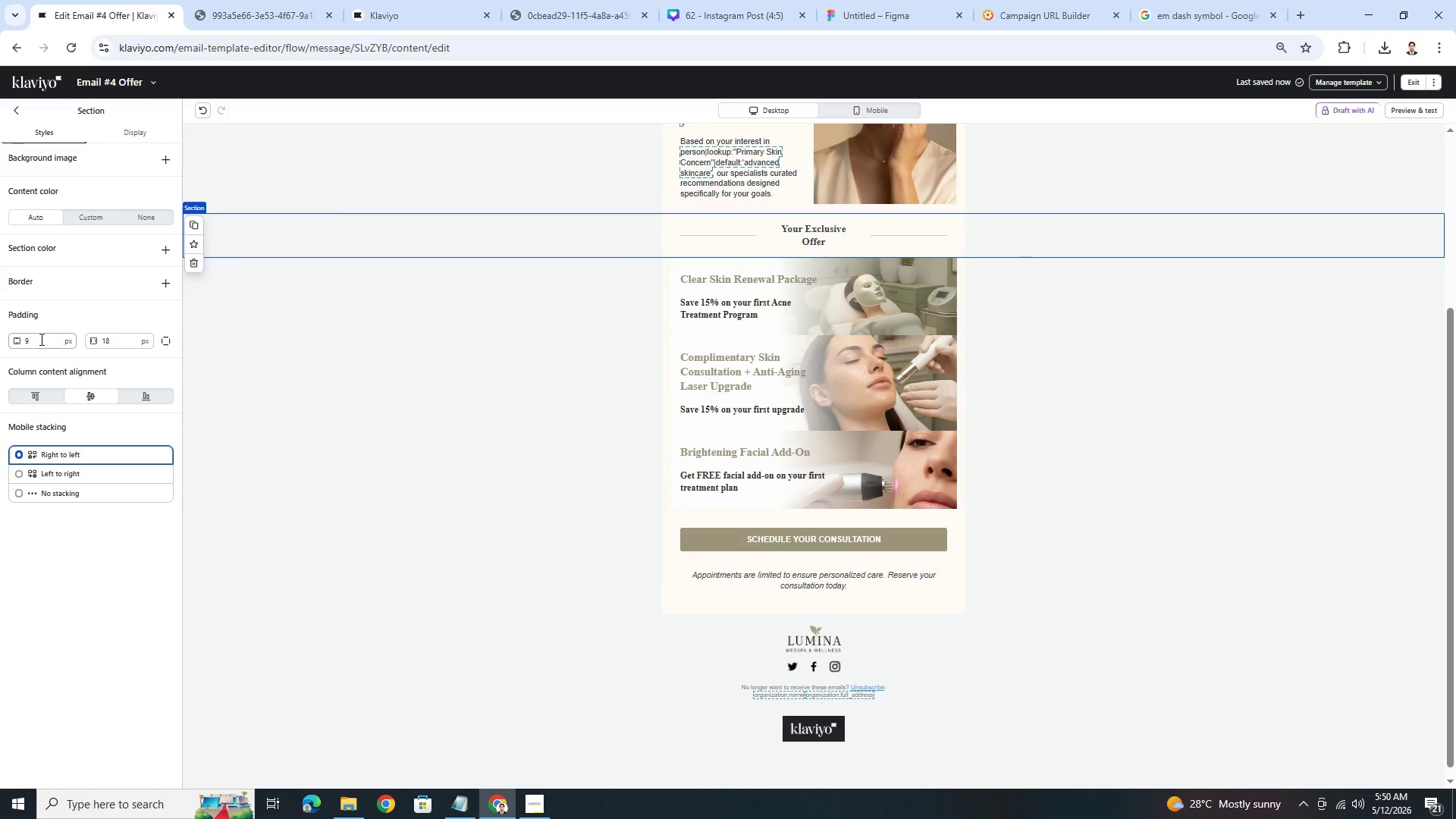 
double_click([40, 339])
 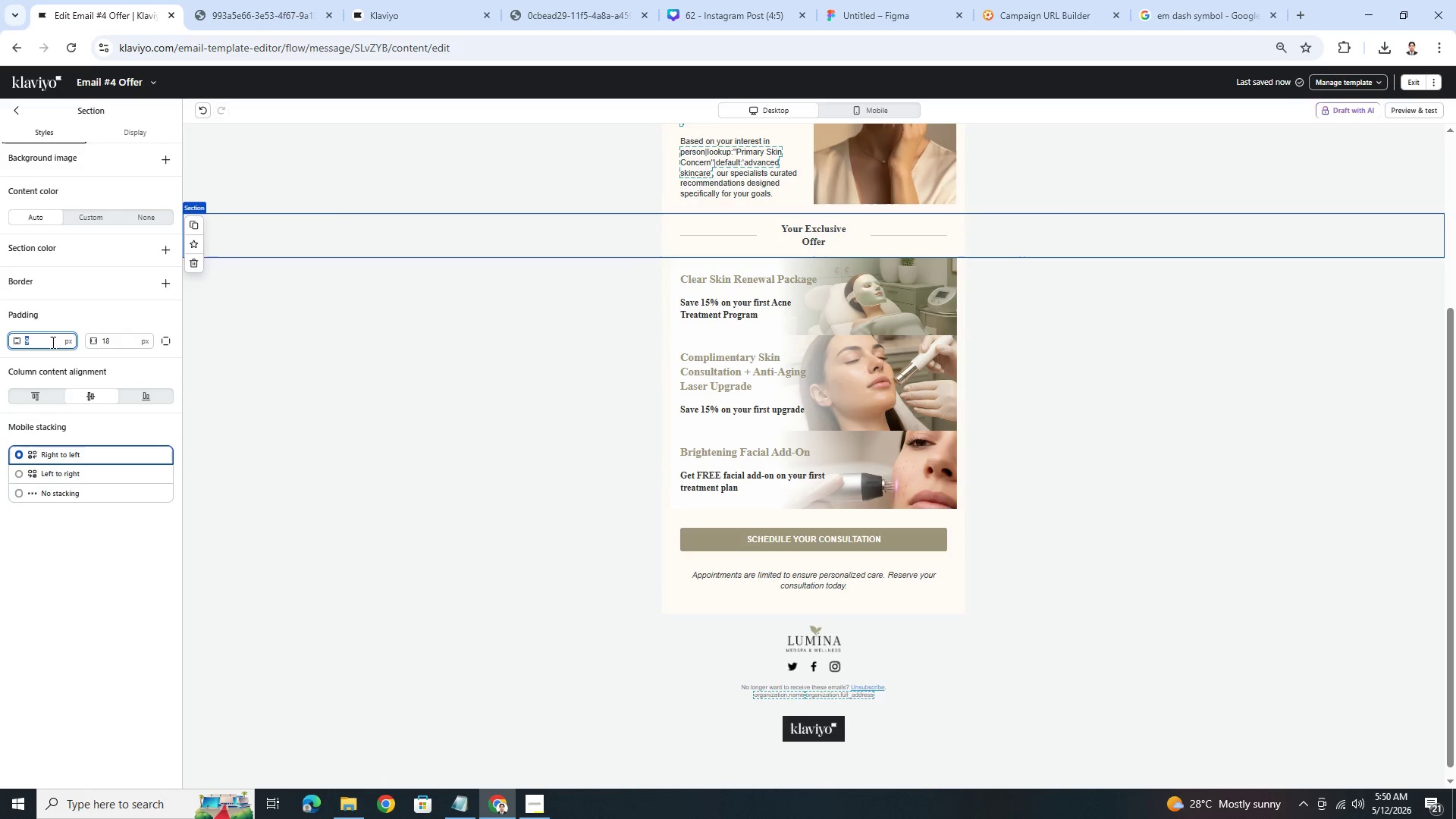 
left_click([167, 342])
 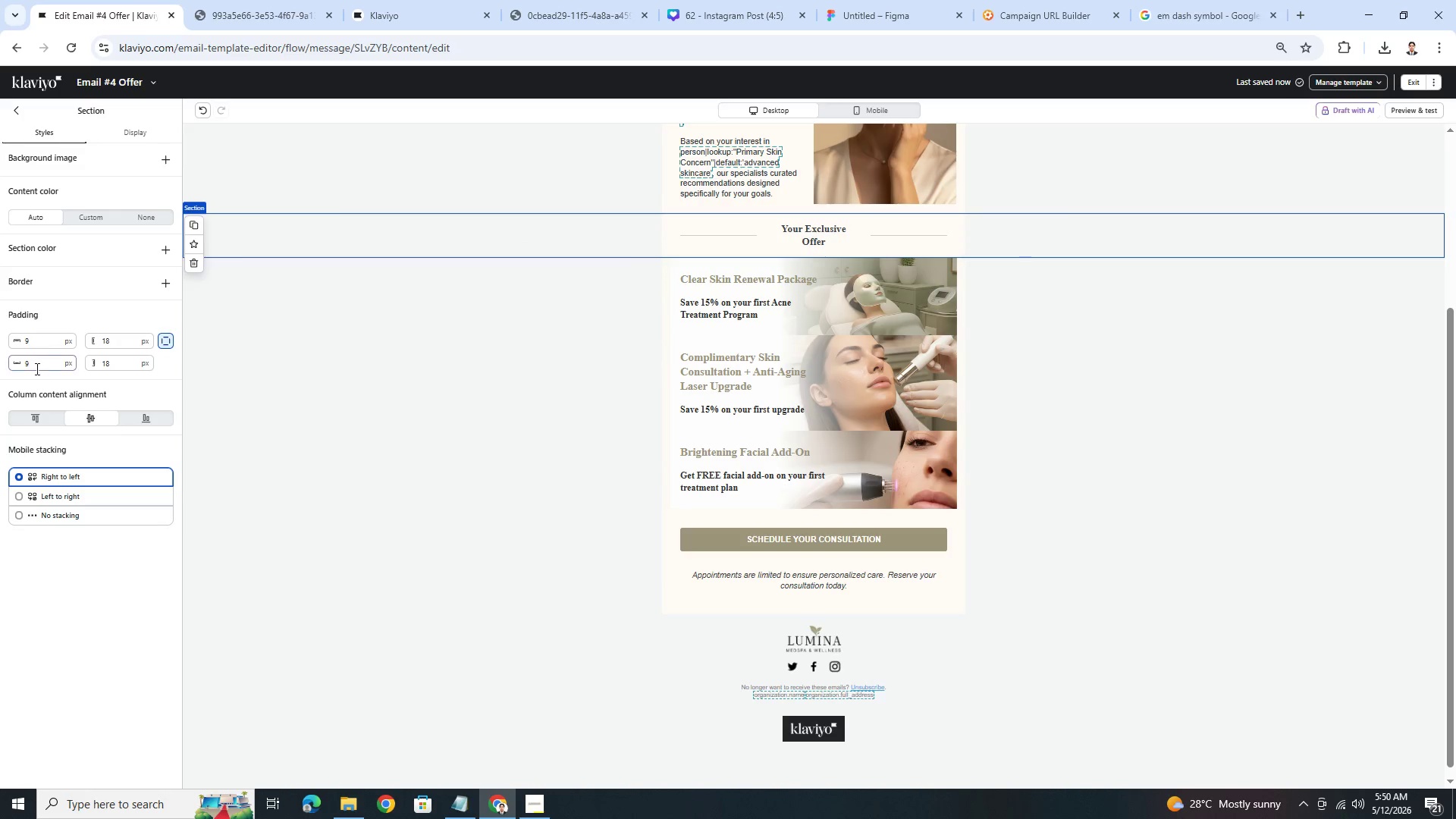 
double_click([36, 368])
 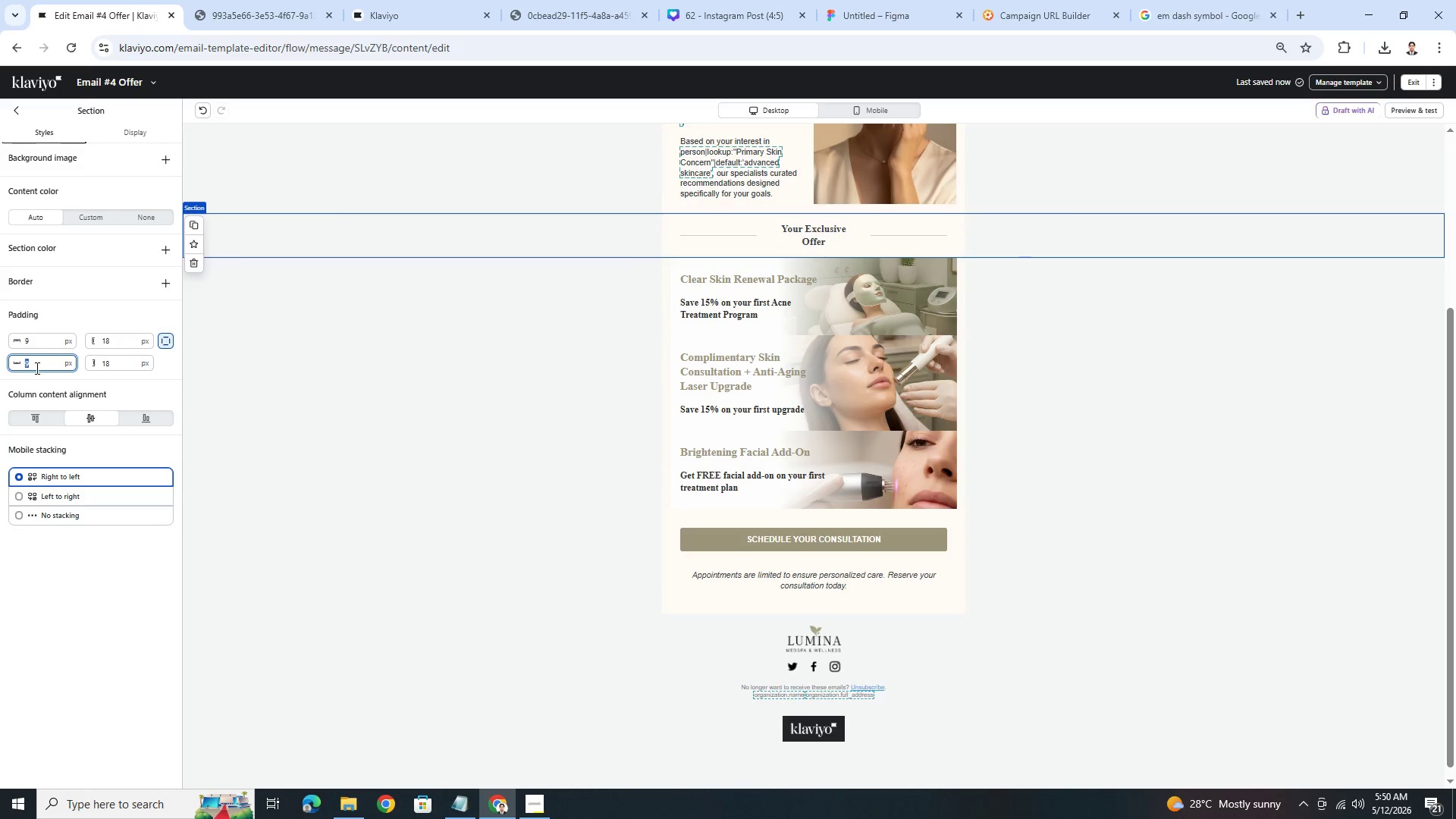 
key(Numpad1)
 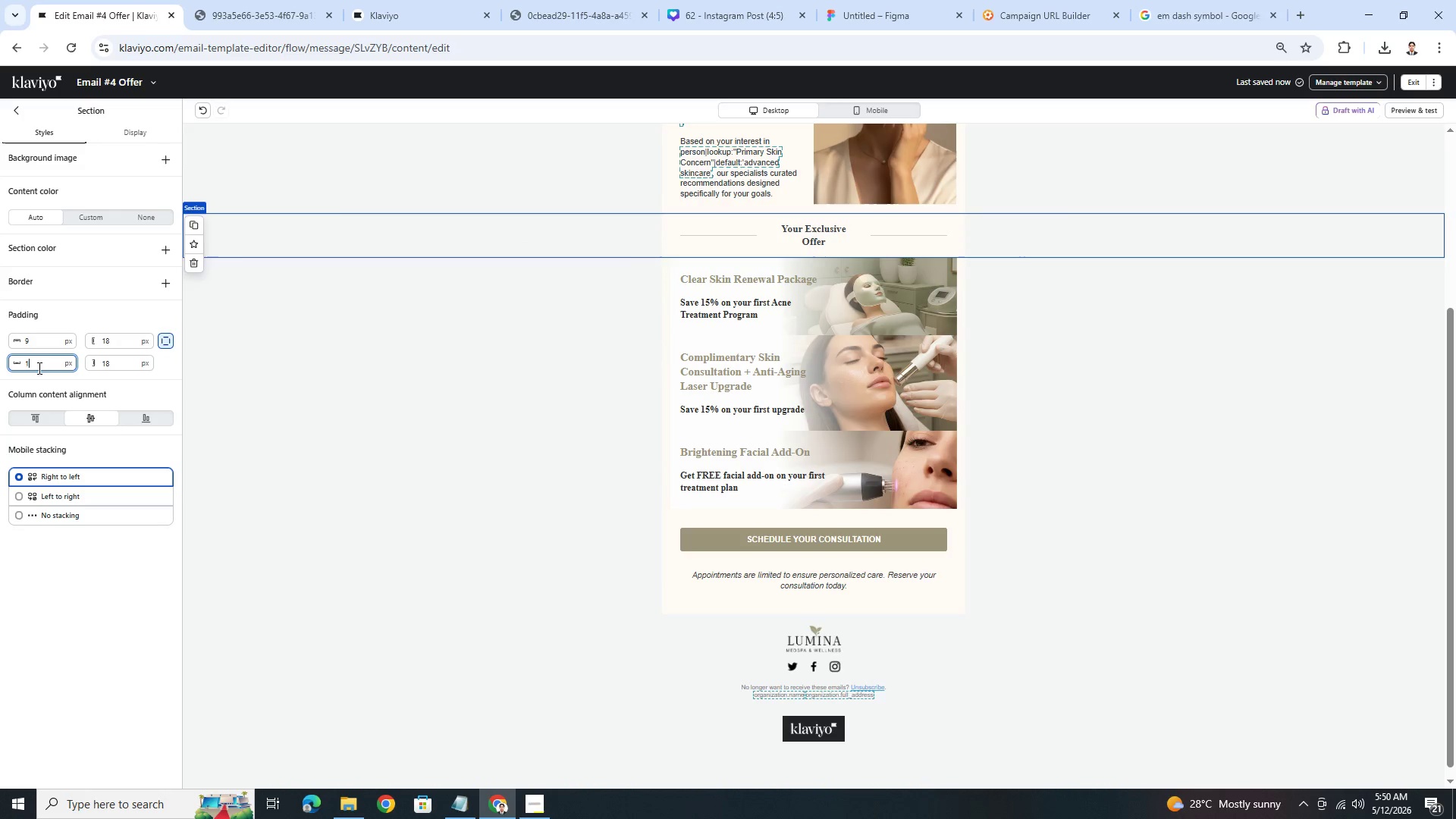 
key(Numpad8)
 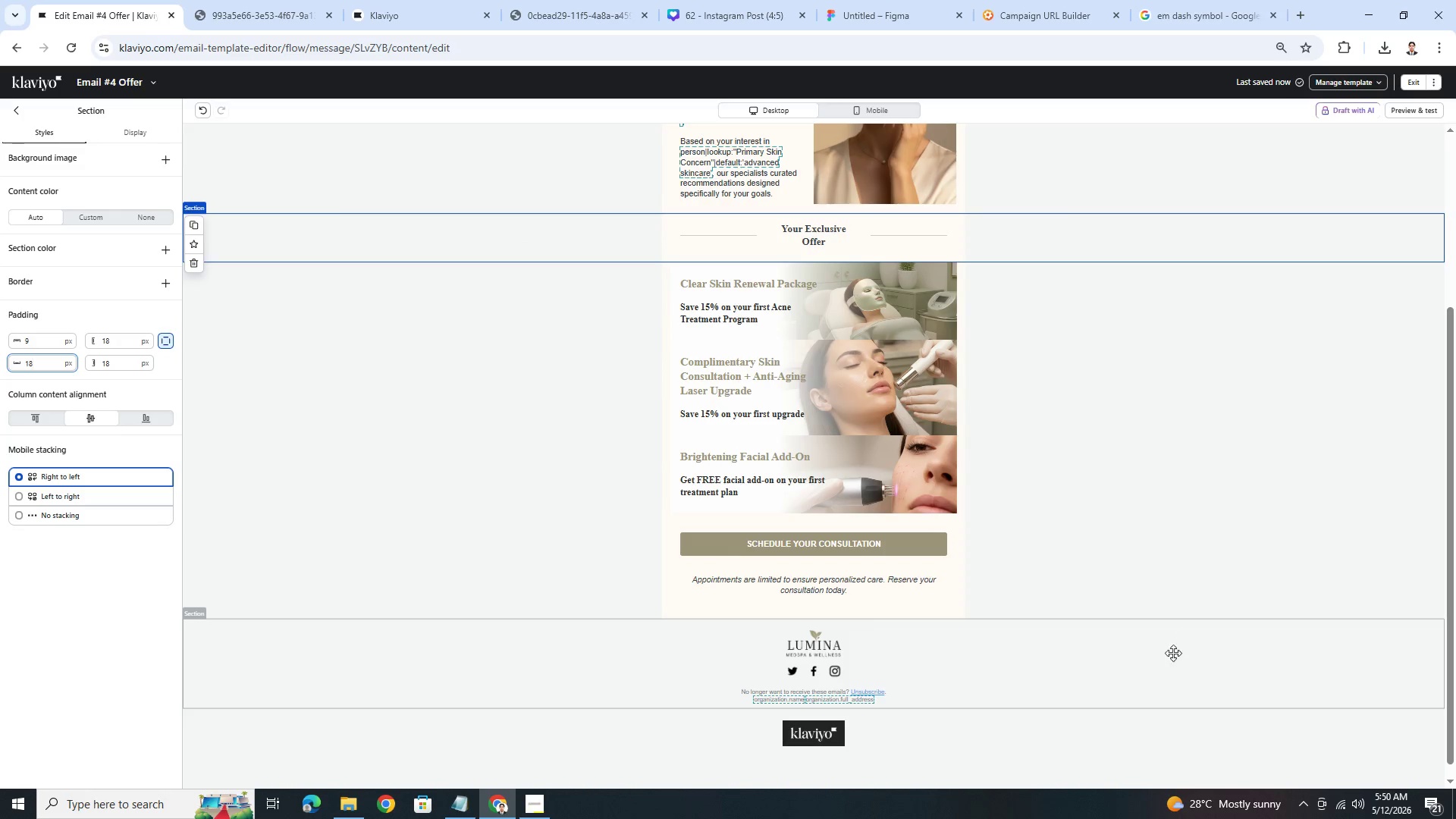 
left_click([1169, 654])
 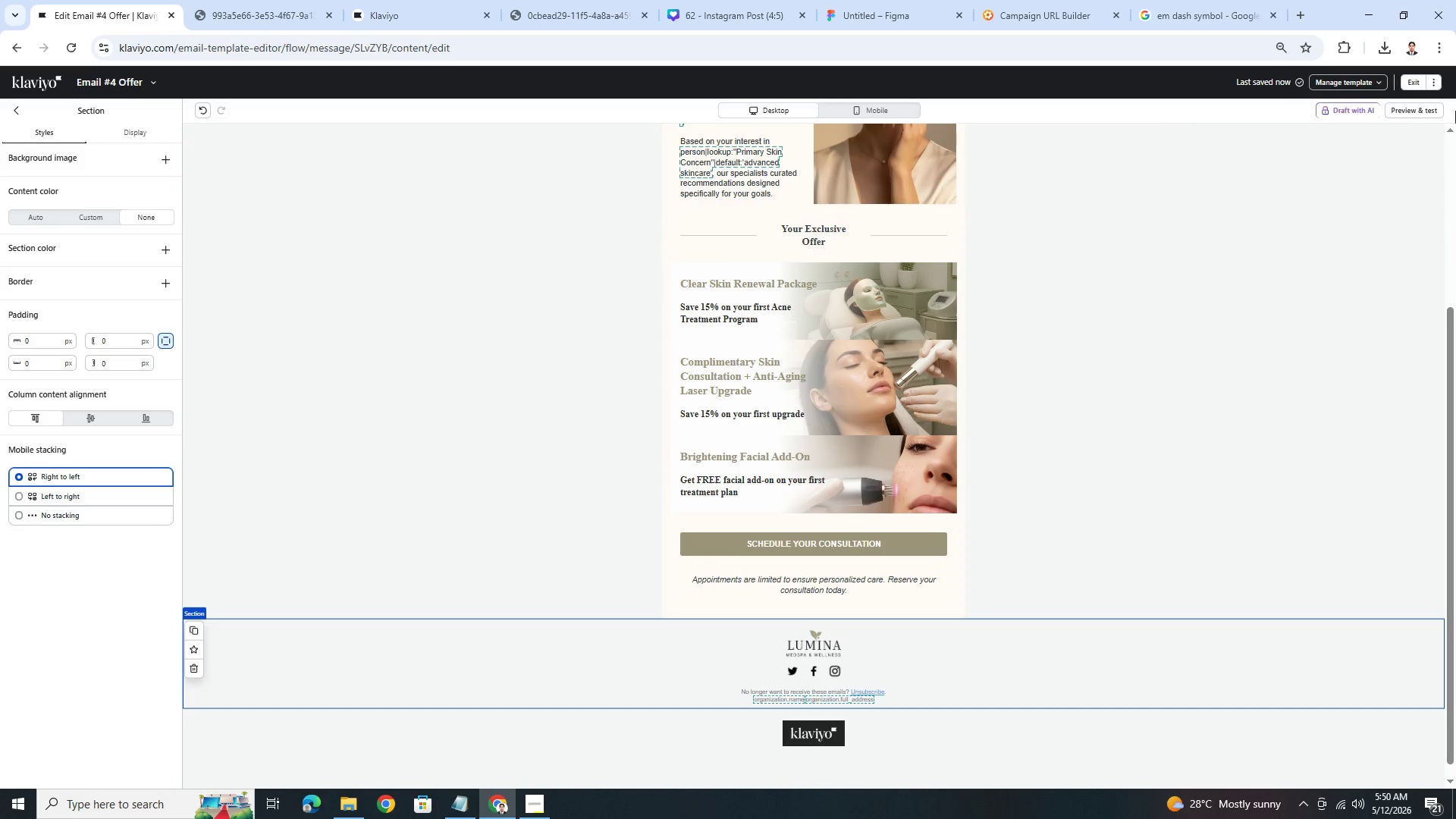 
left_click([1427, 112])
 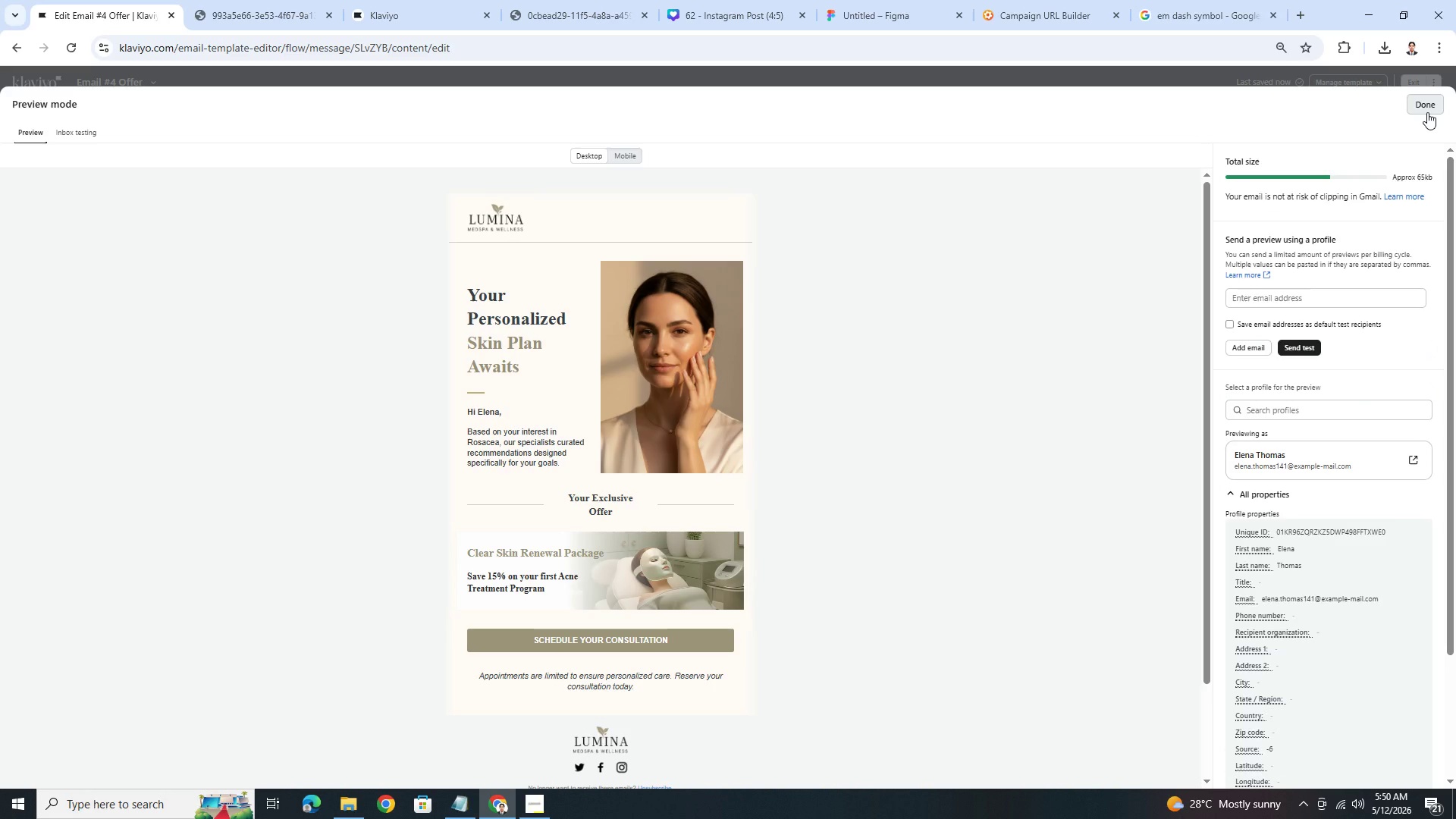 
wait(7.89)
 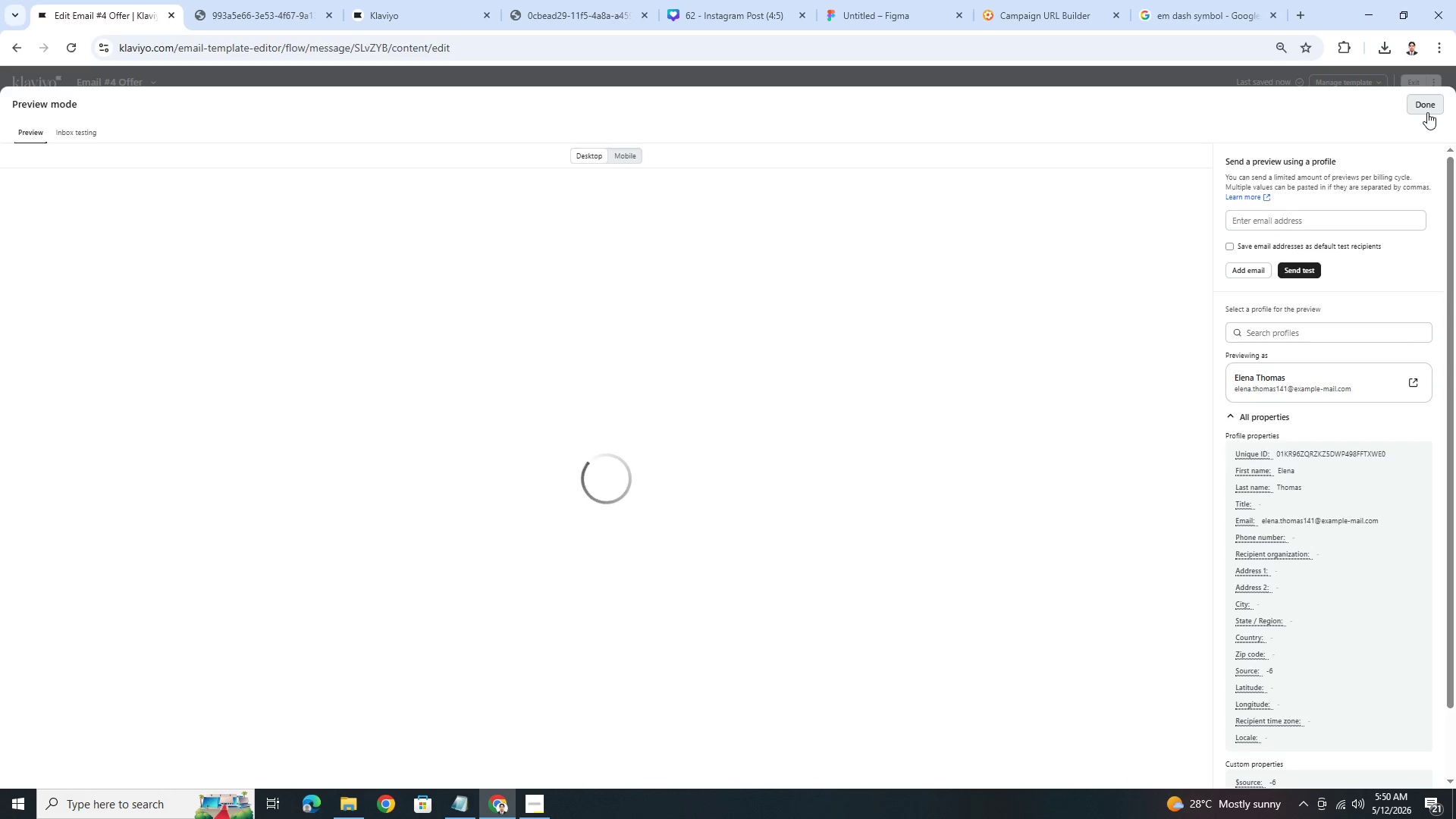 
scroll: coordinate [664, 469], scroll_direction: down, amount: 8.0
 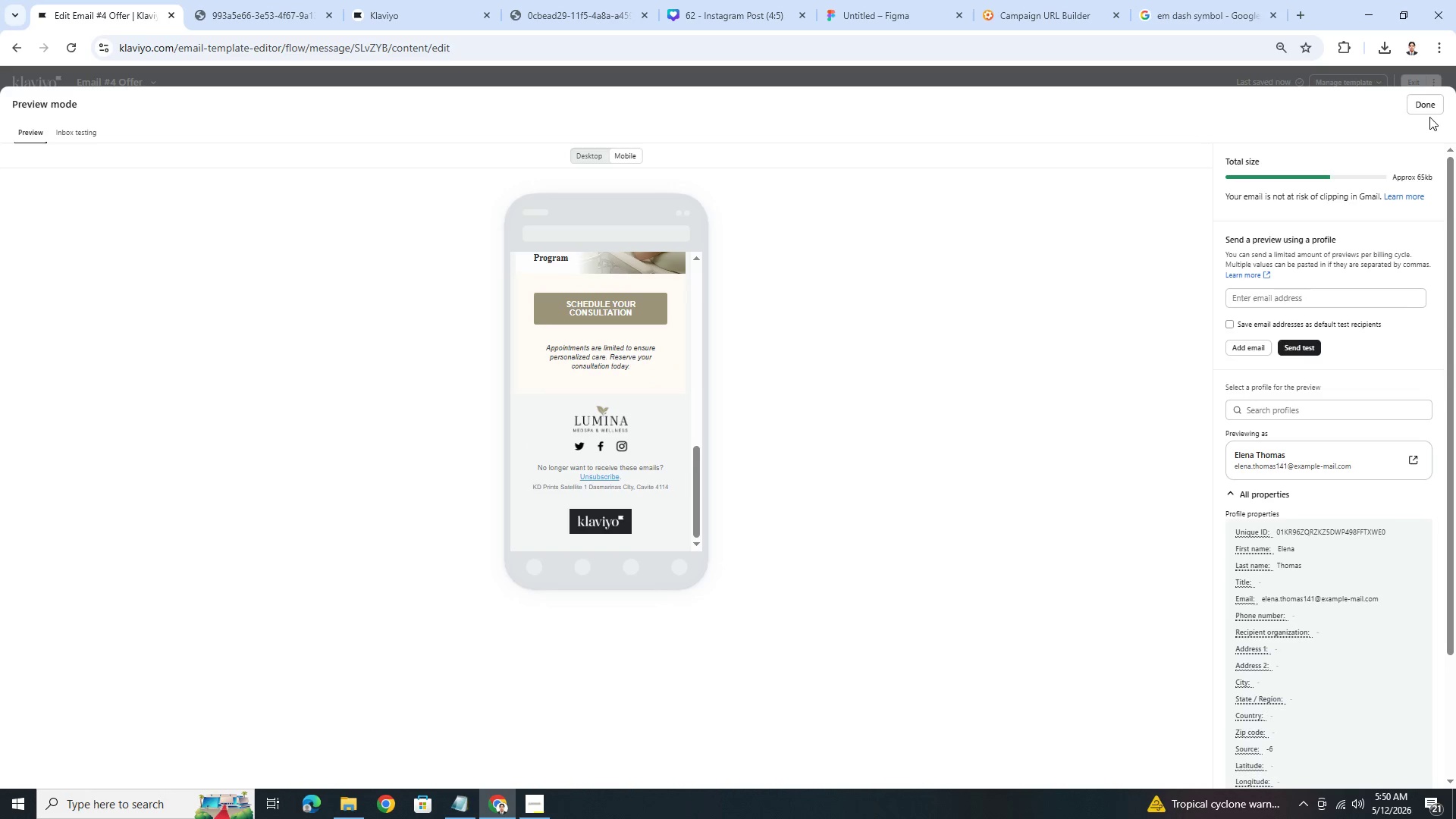 
double_click([1426, 108])
 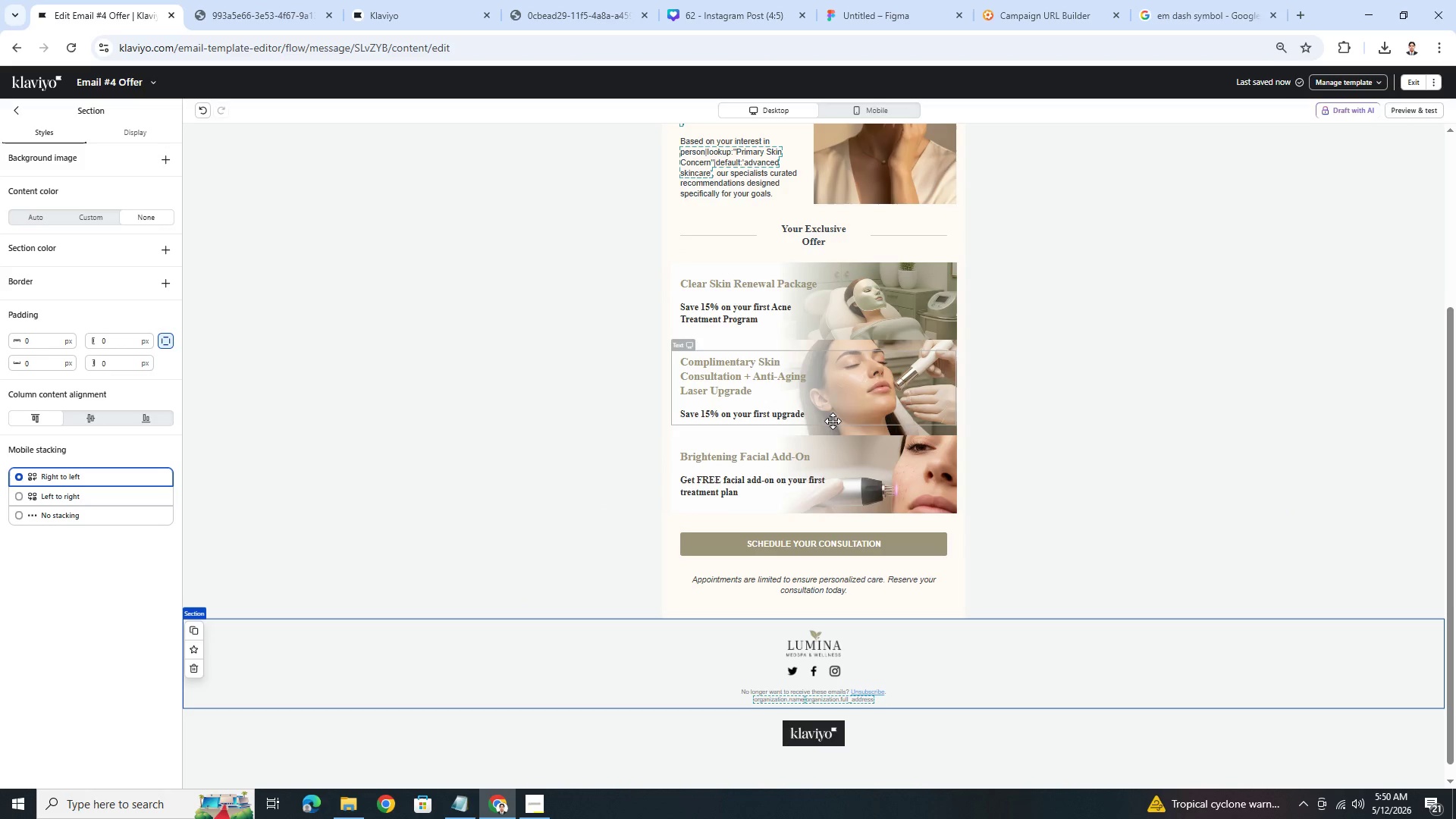 
scroll: coordinate [836, 425], scroll_direction: down, amount: 3.0
 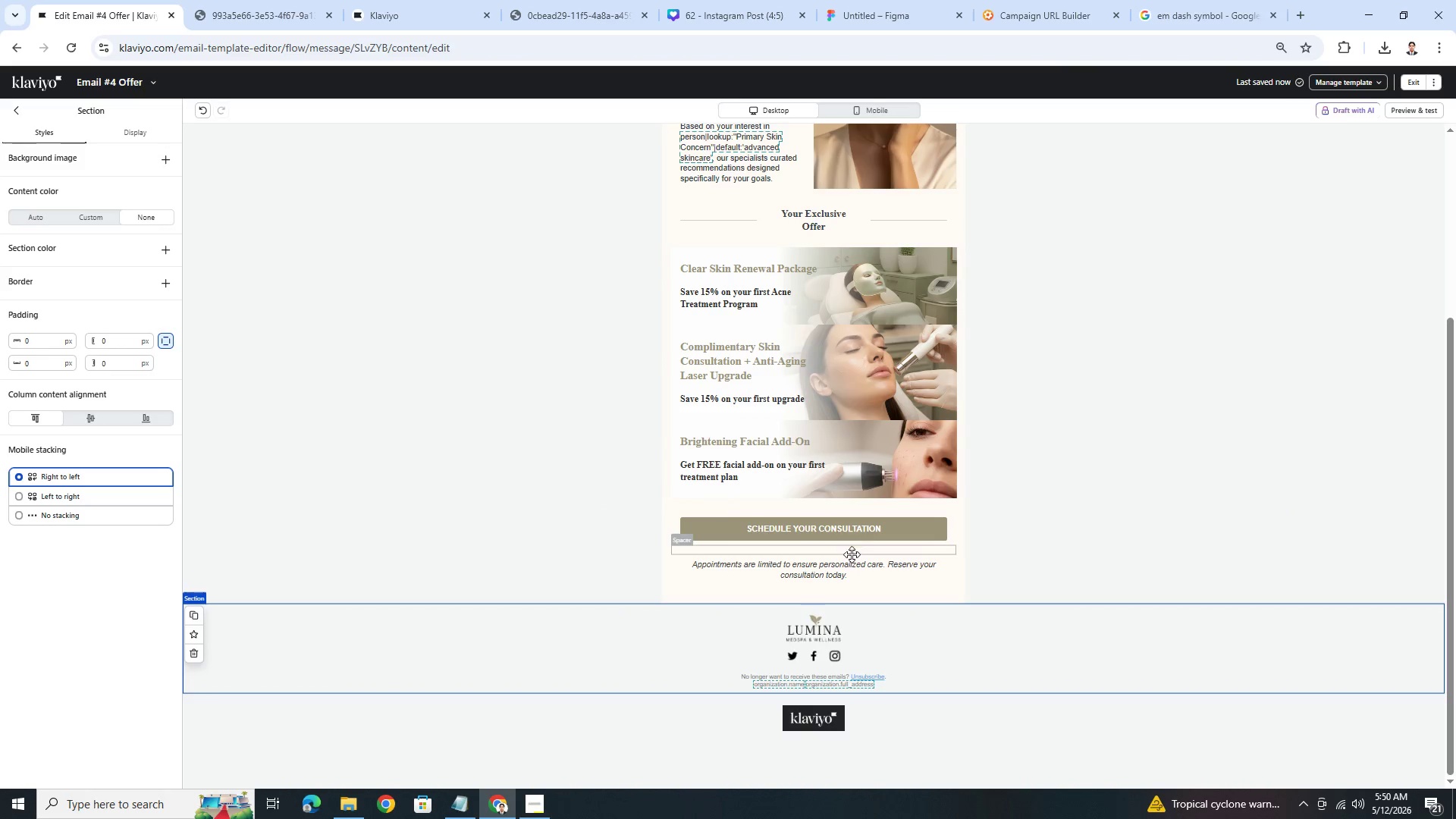 
left_click([851, 560])
 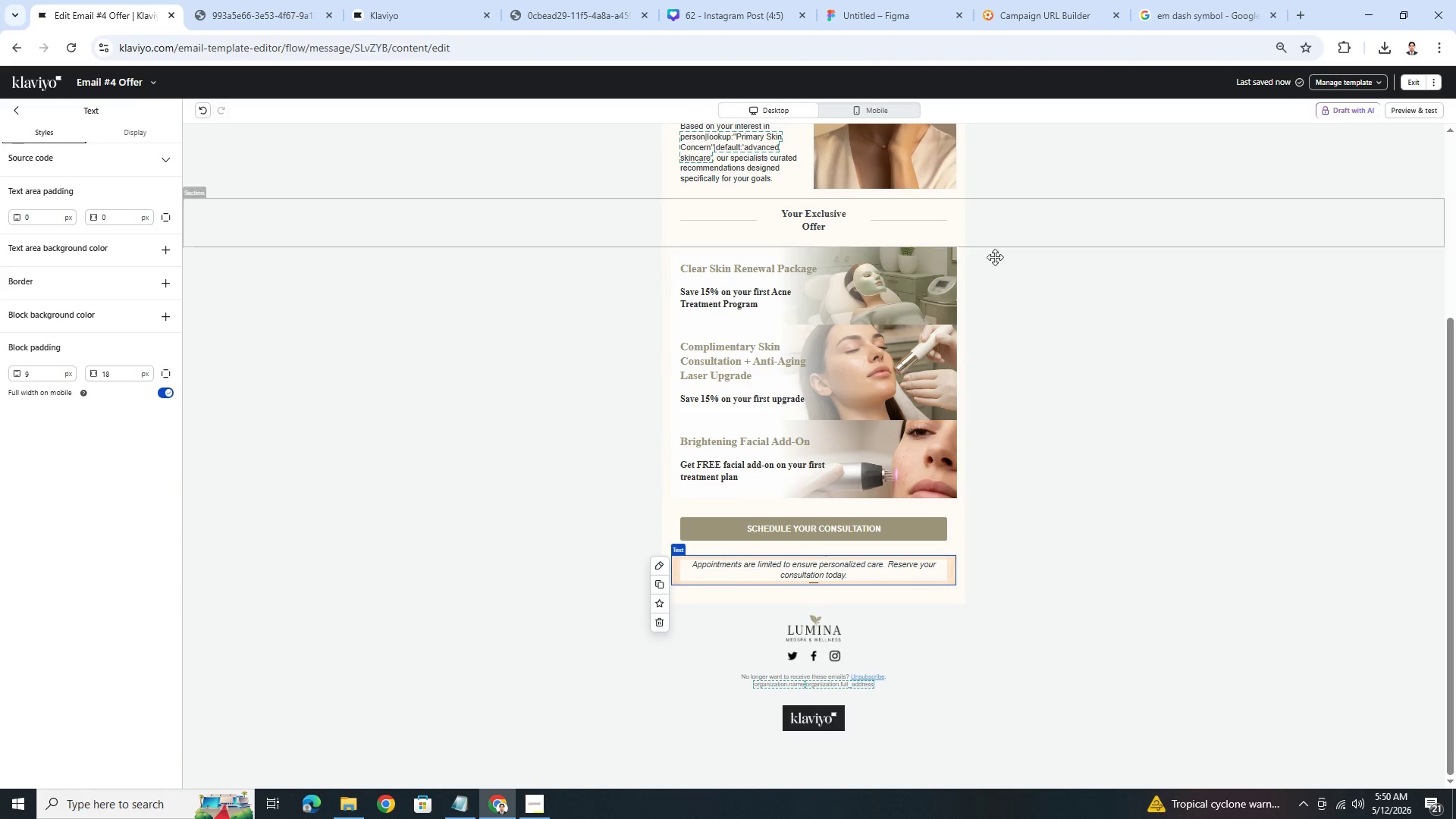 
scroll: coordinate [1335, 495], scroll_direction: up, amount: 5.0
 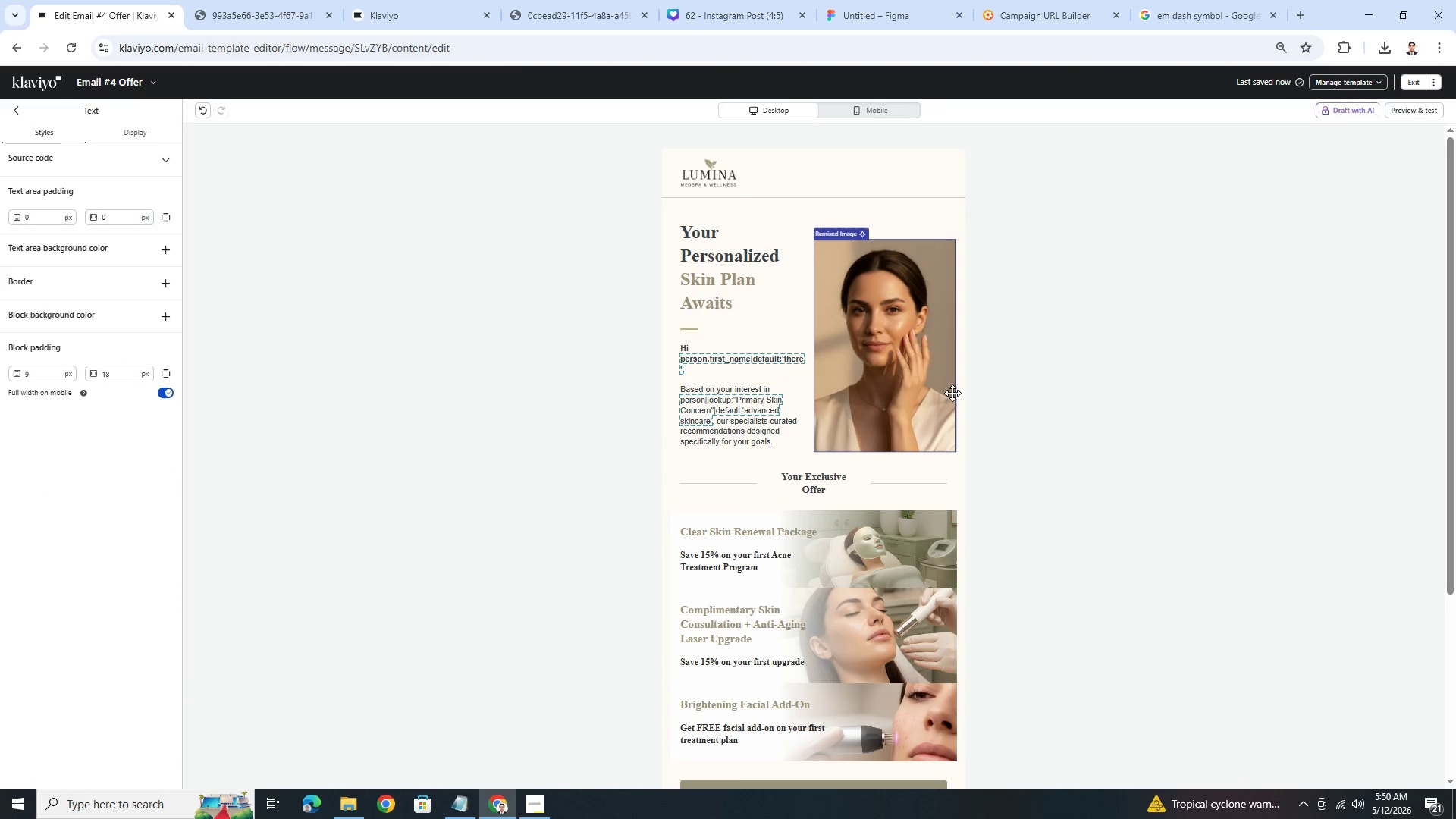 
left_click([945, 388])
 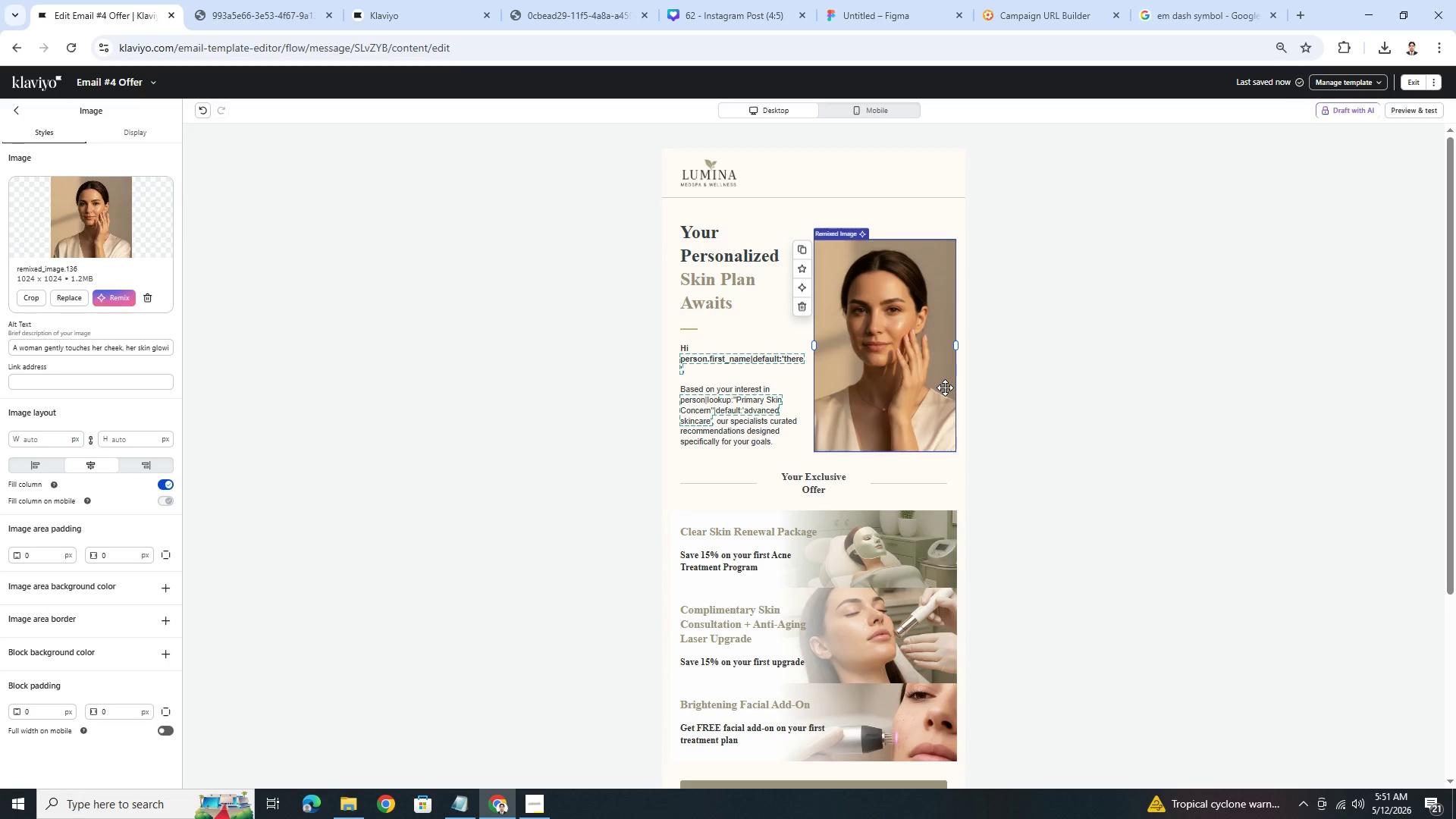 
wait(27.59)
 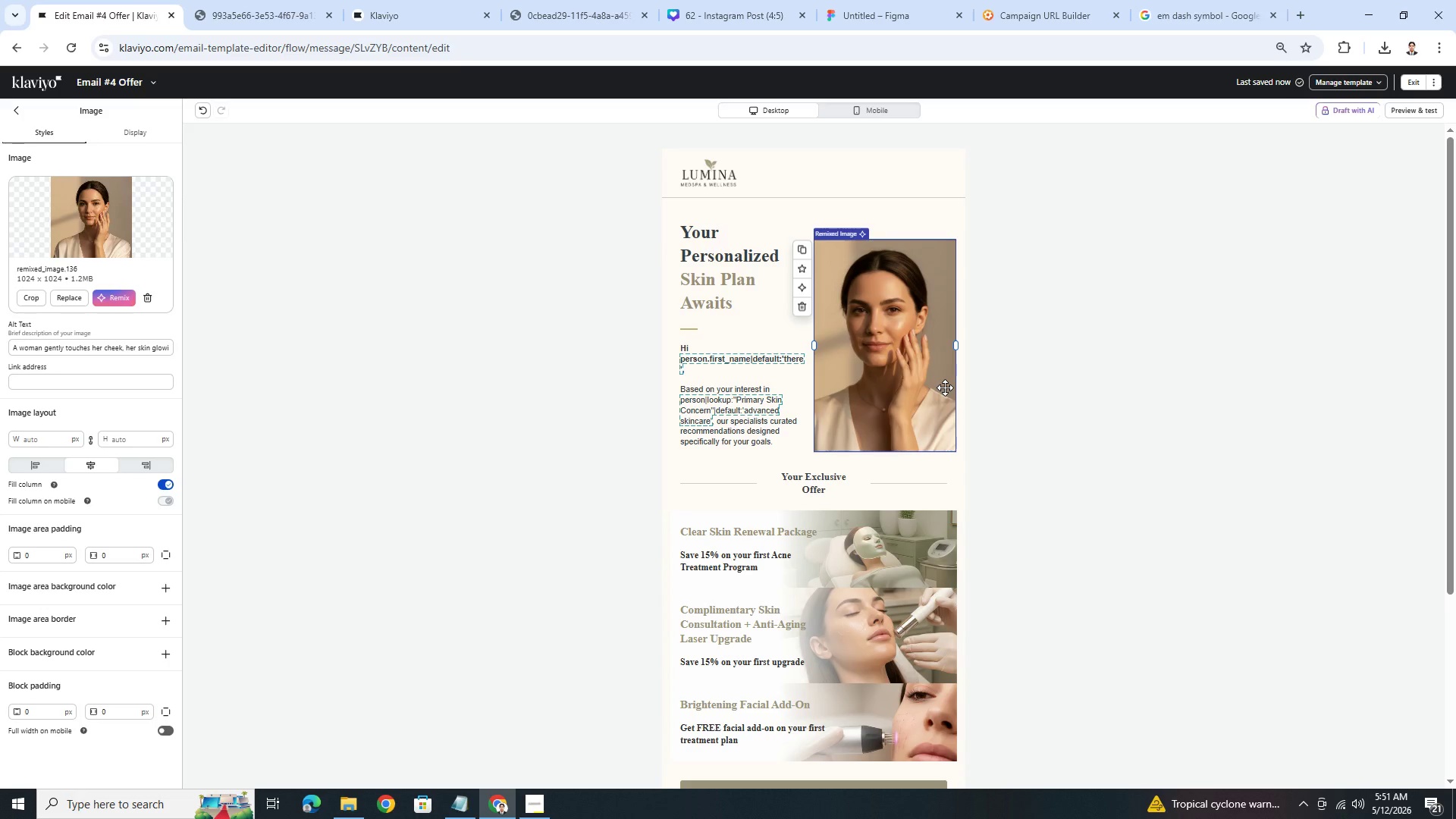 
scroll: coordinate [1039, 364], scroll_direction: down, amount: 2.0
 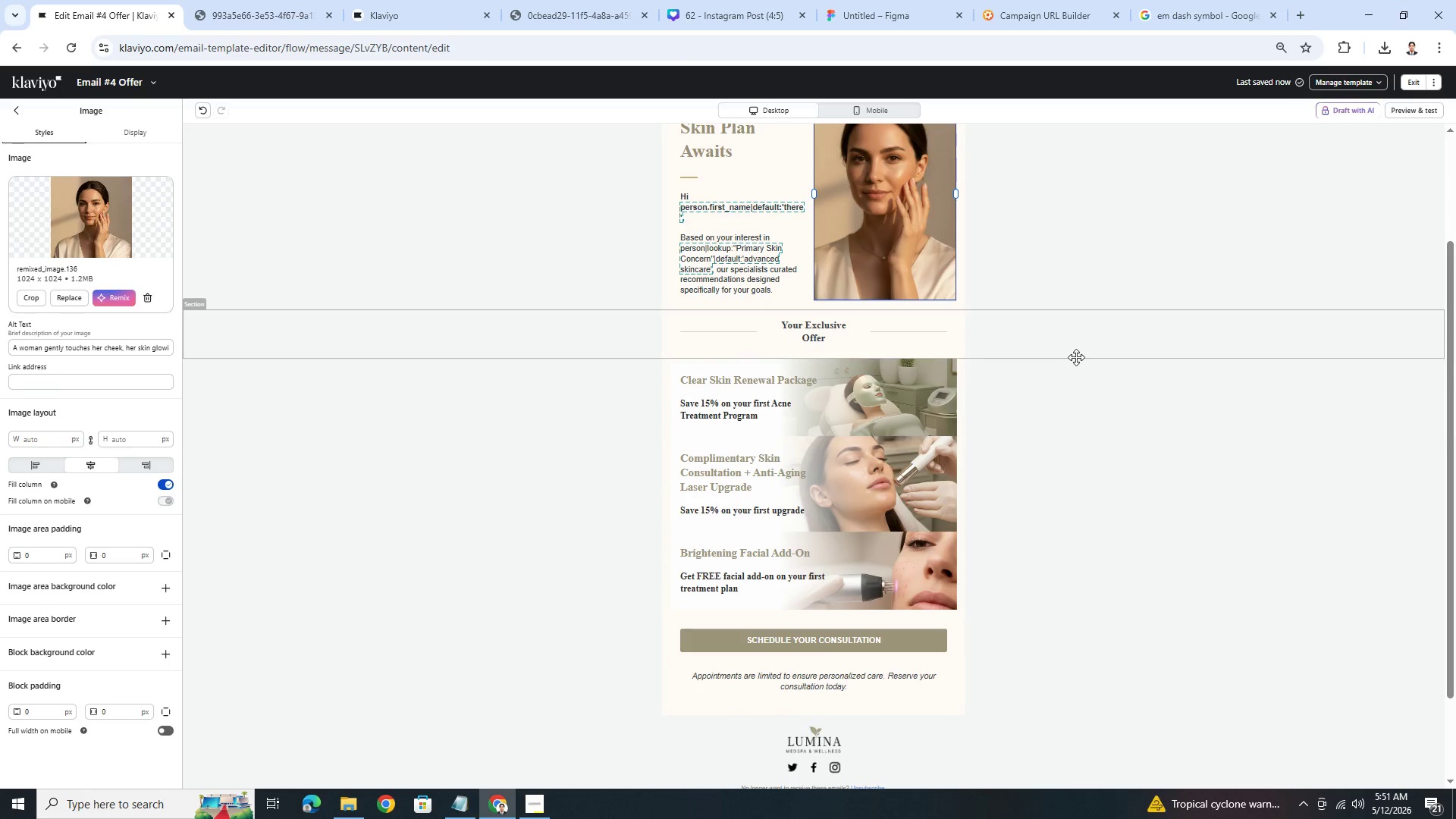 
scroll: coordinate [1099, 406], scroll_direction: up, amount: 4.0
 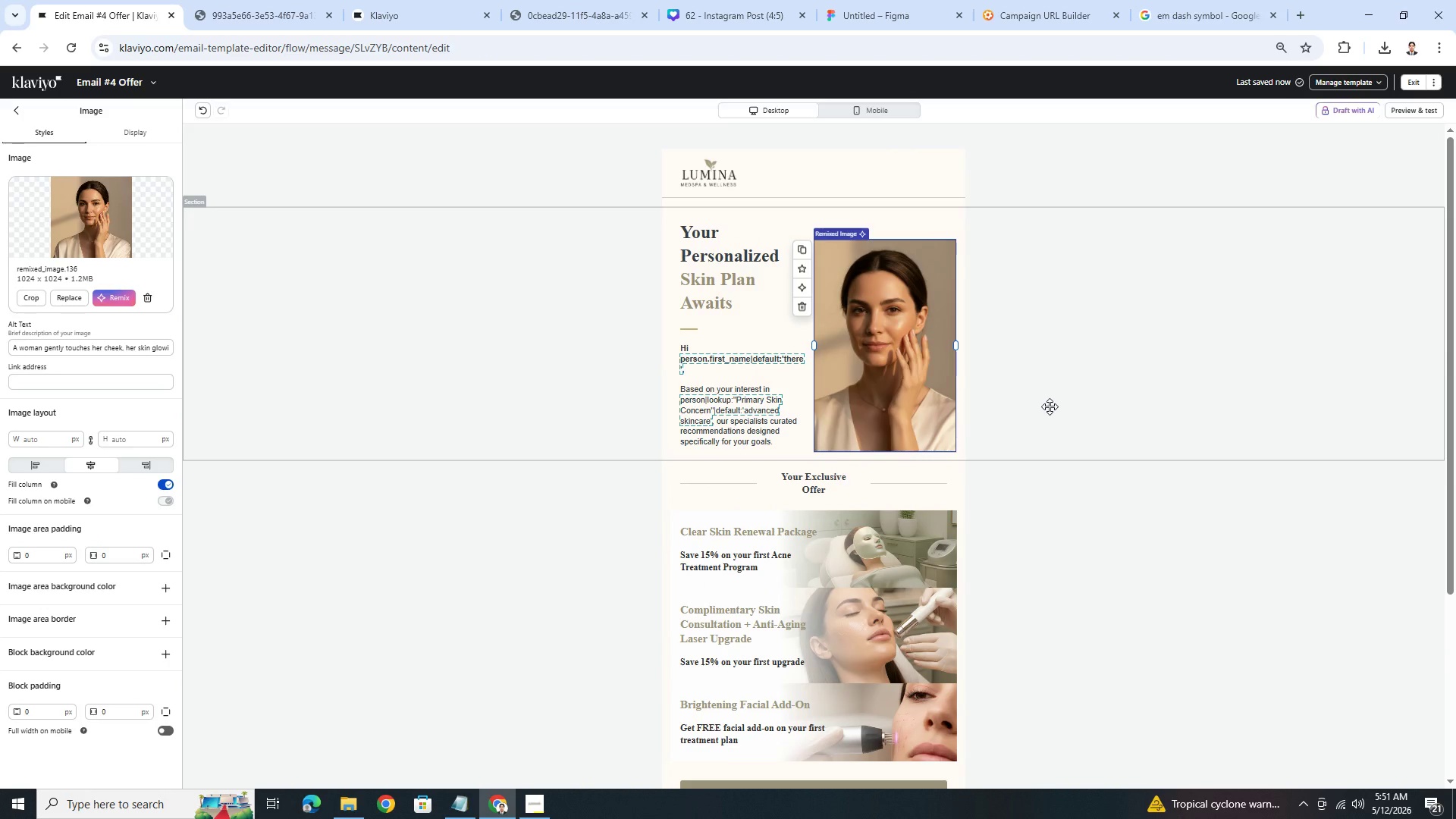 
wait(13.41)
 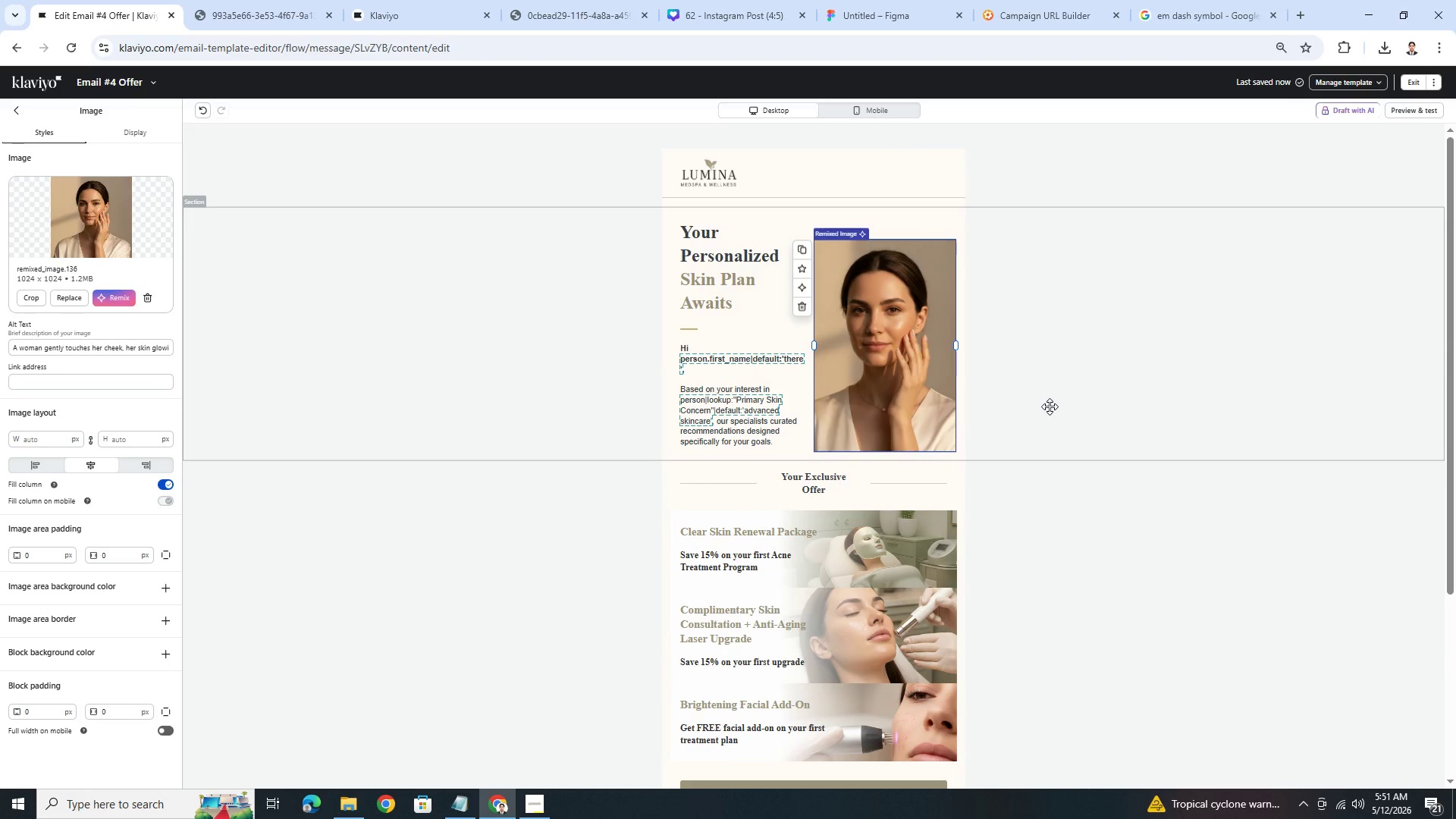 
left_click([899, 407])
 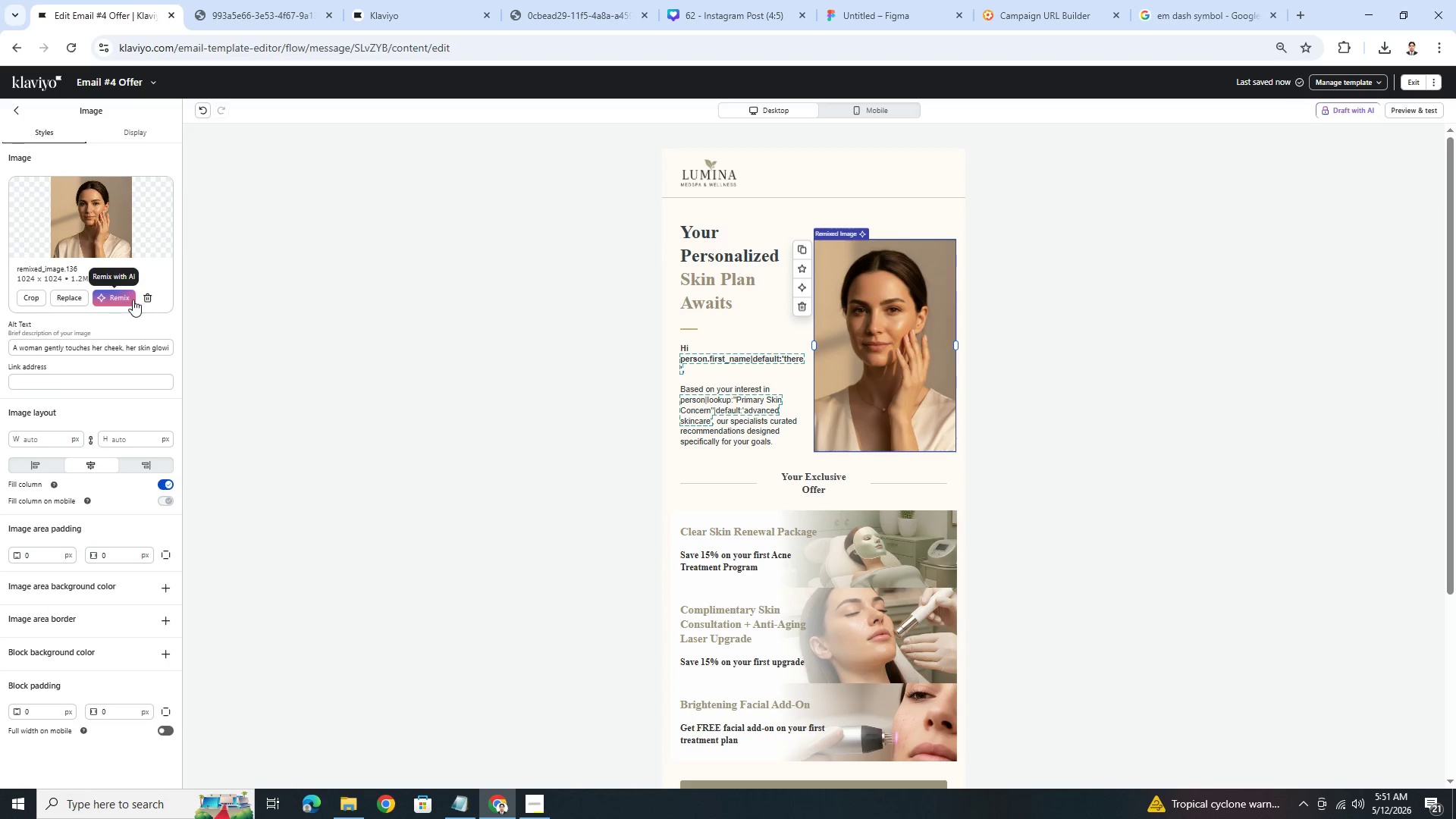 
left_click([146, 297])
 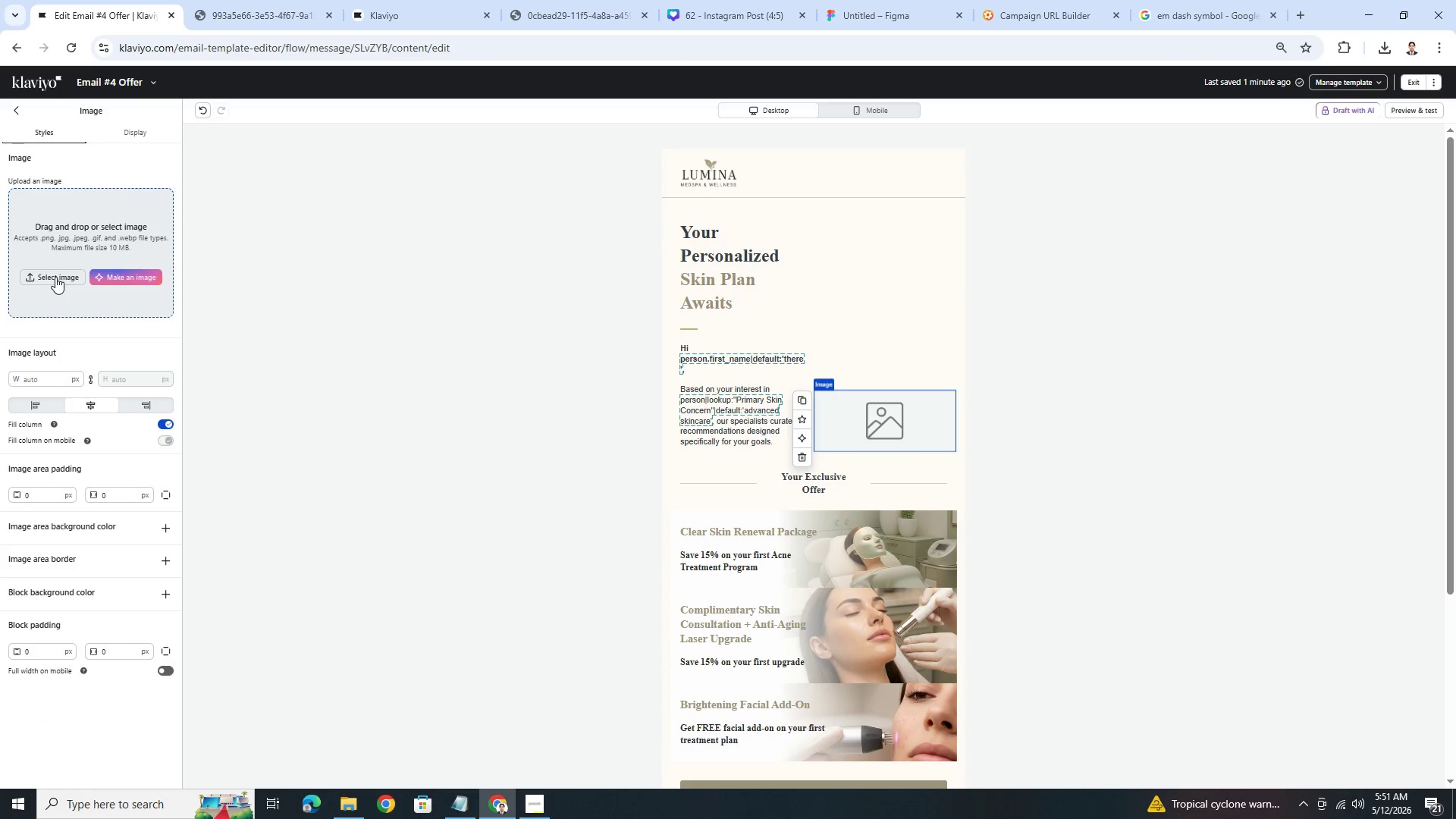 
left_click([128, 274])
 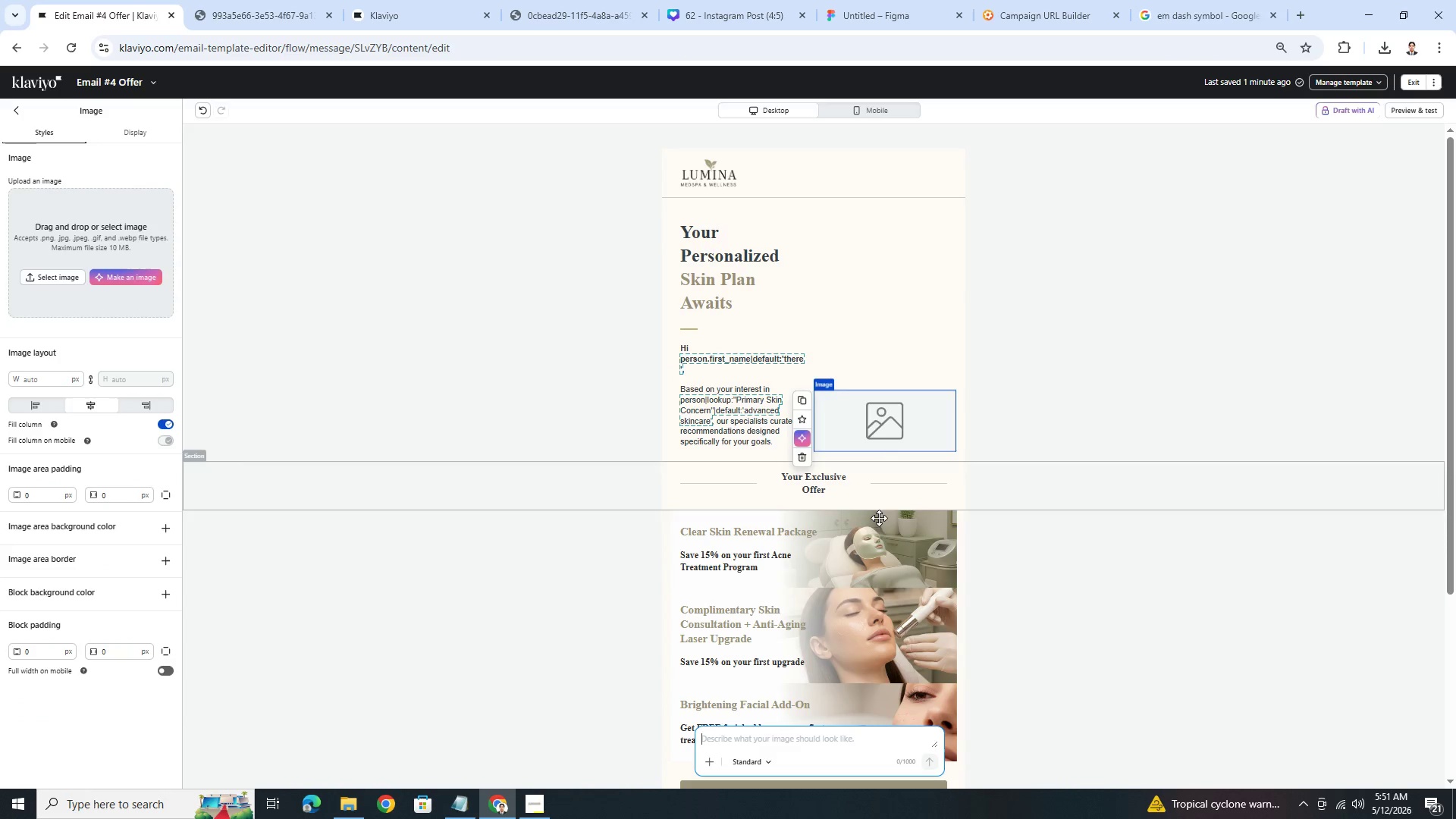 
left_click([762, 742])
 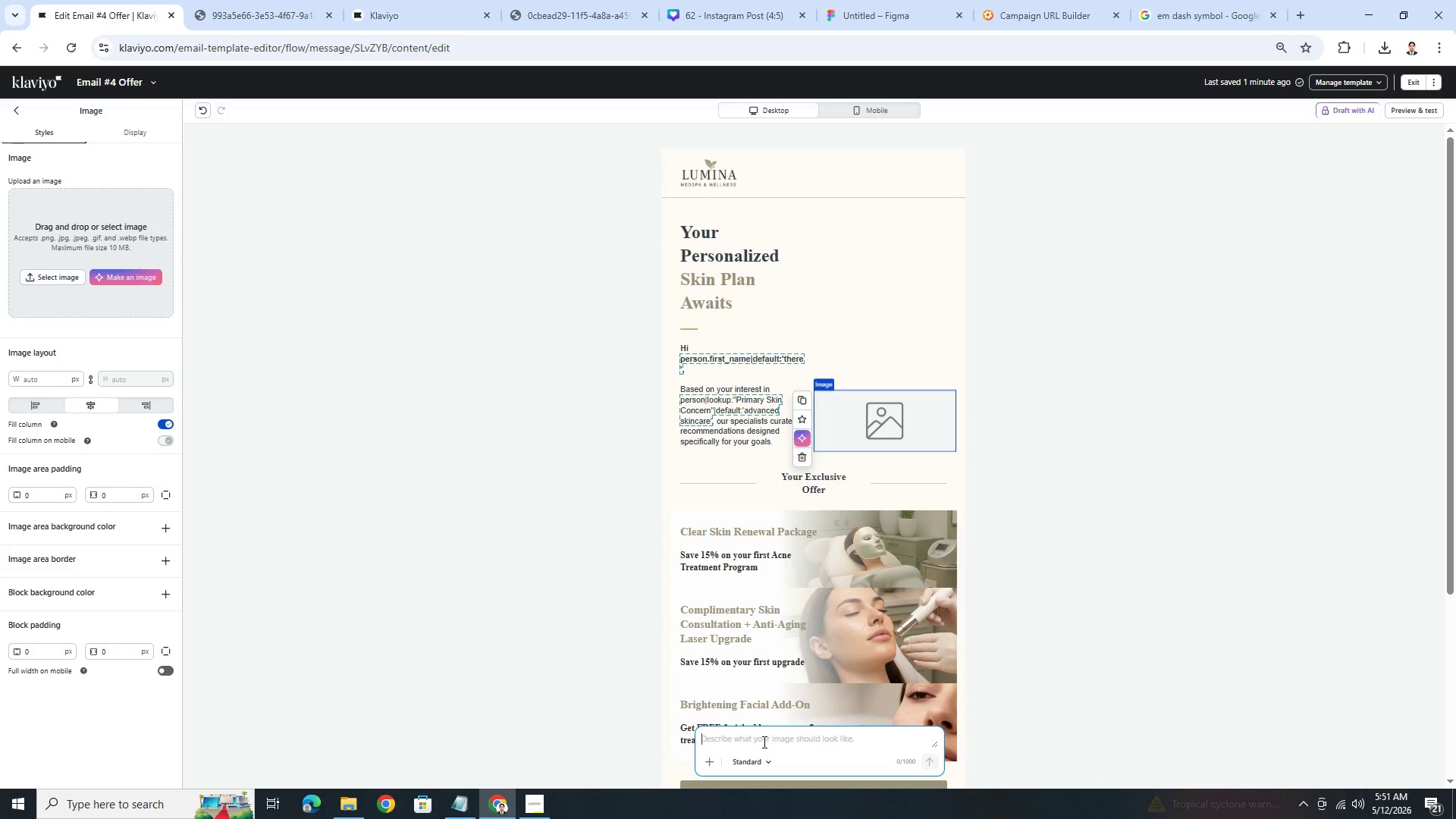 
wait(5.09)
 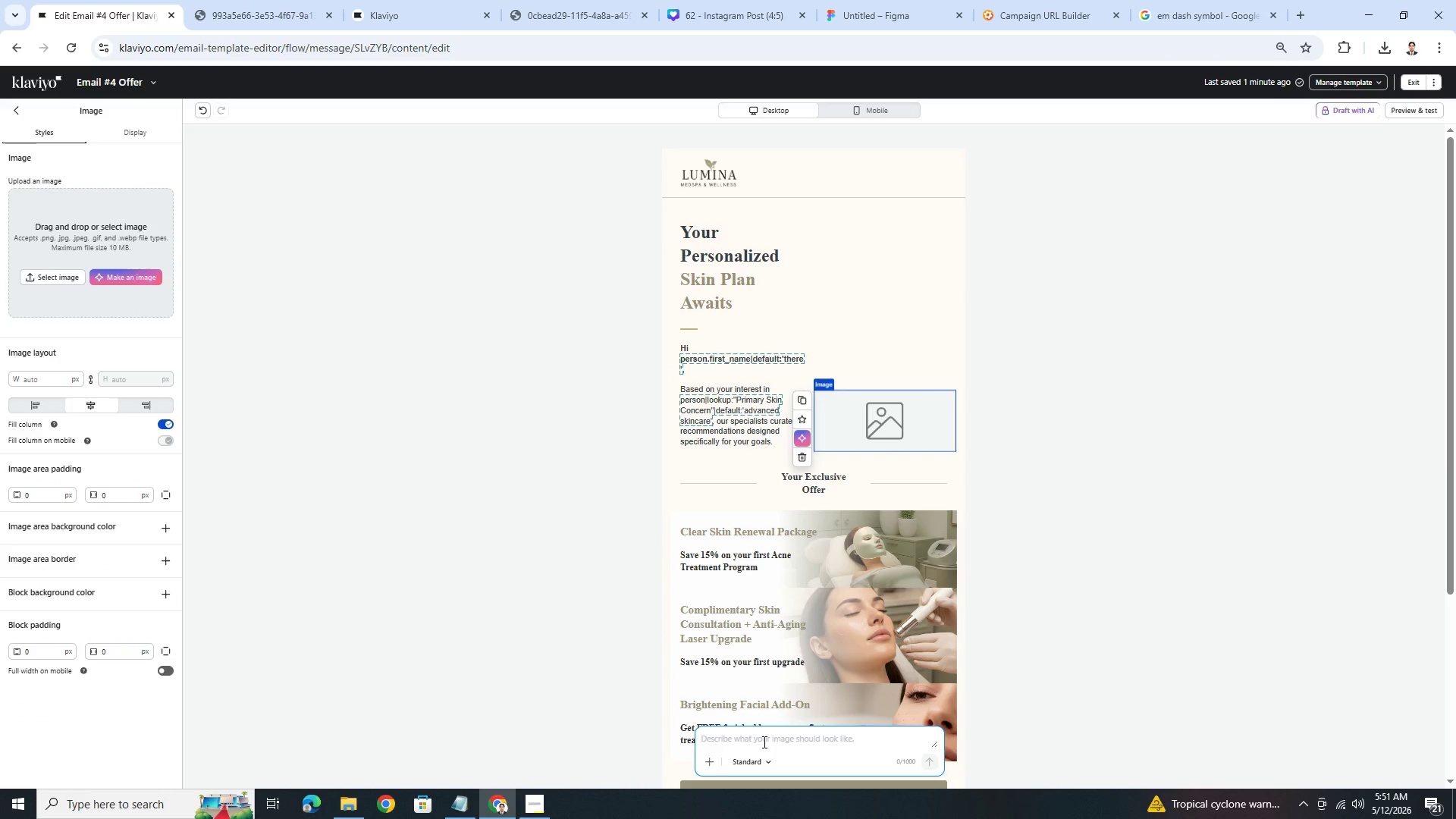 
type(Elegant luxury medical spa reception interior,)
 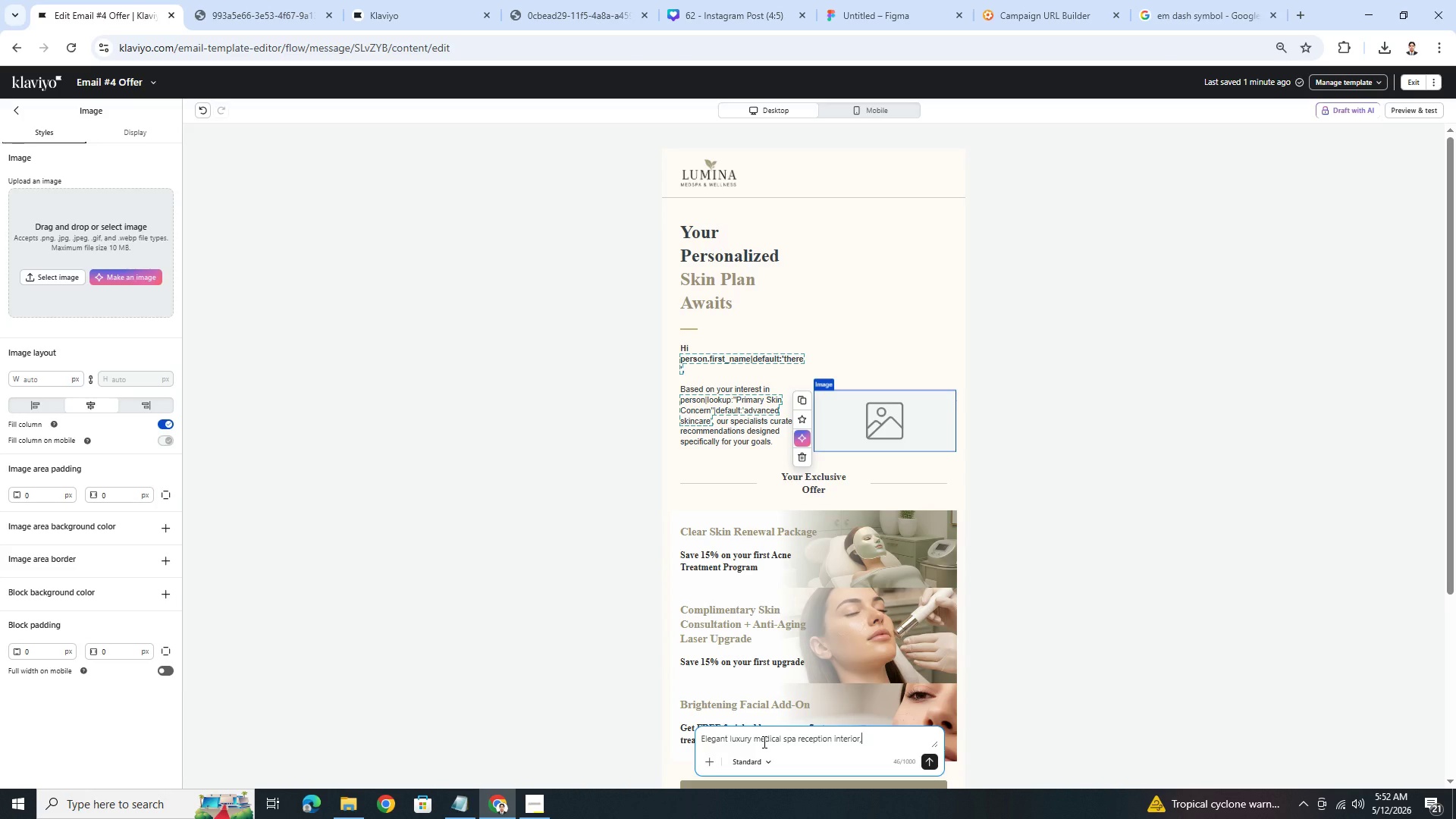 
wait(19.05)
 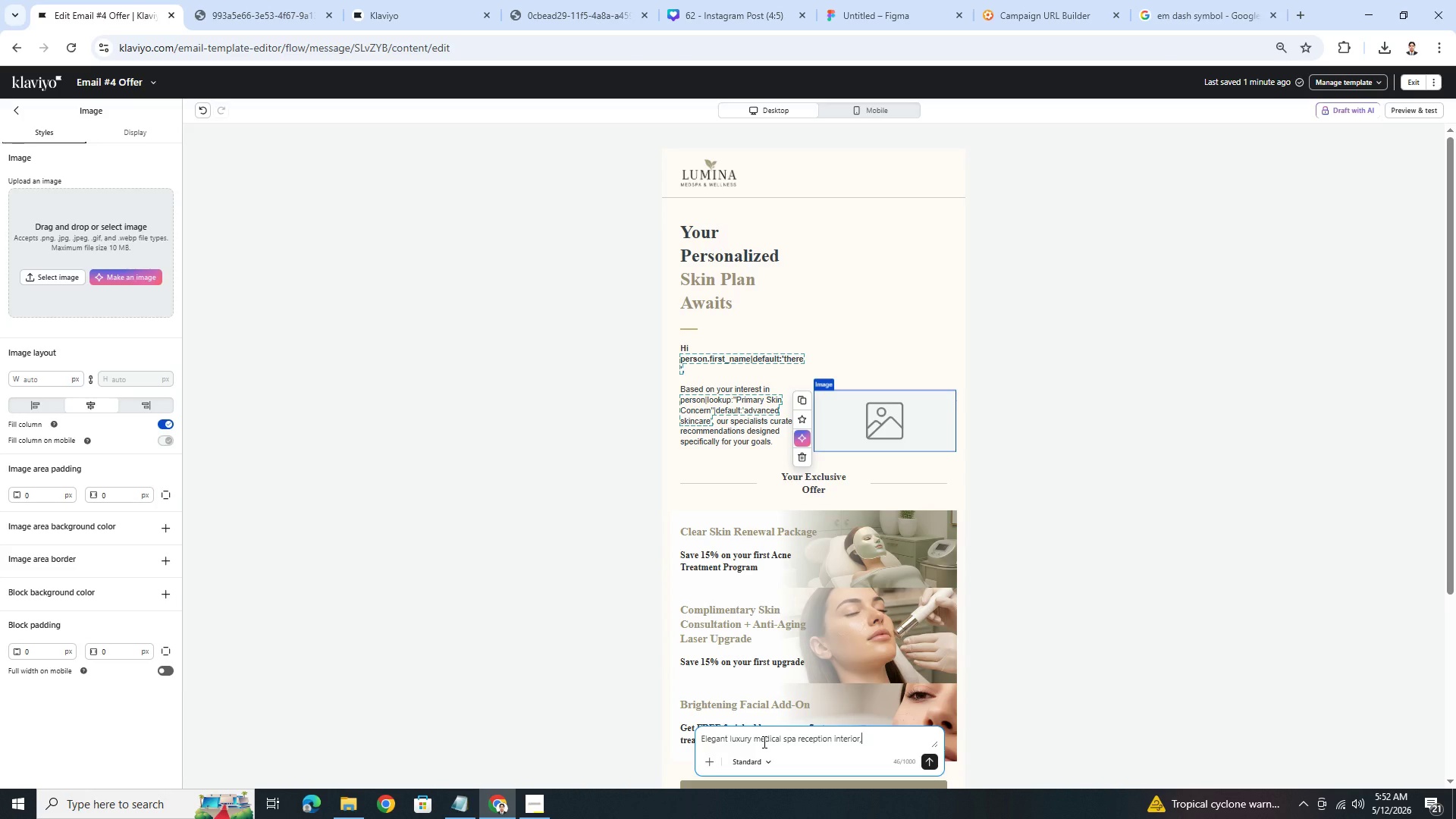 
type( )
key(Backspace)
key(Backspace)
type( with marble desk)
 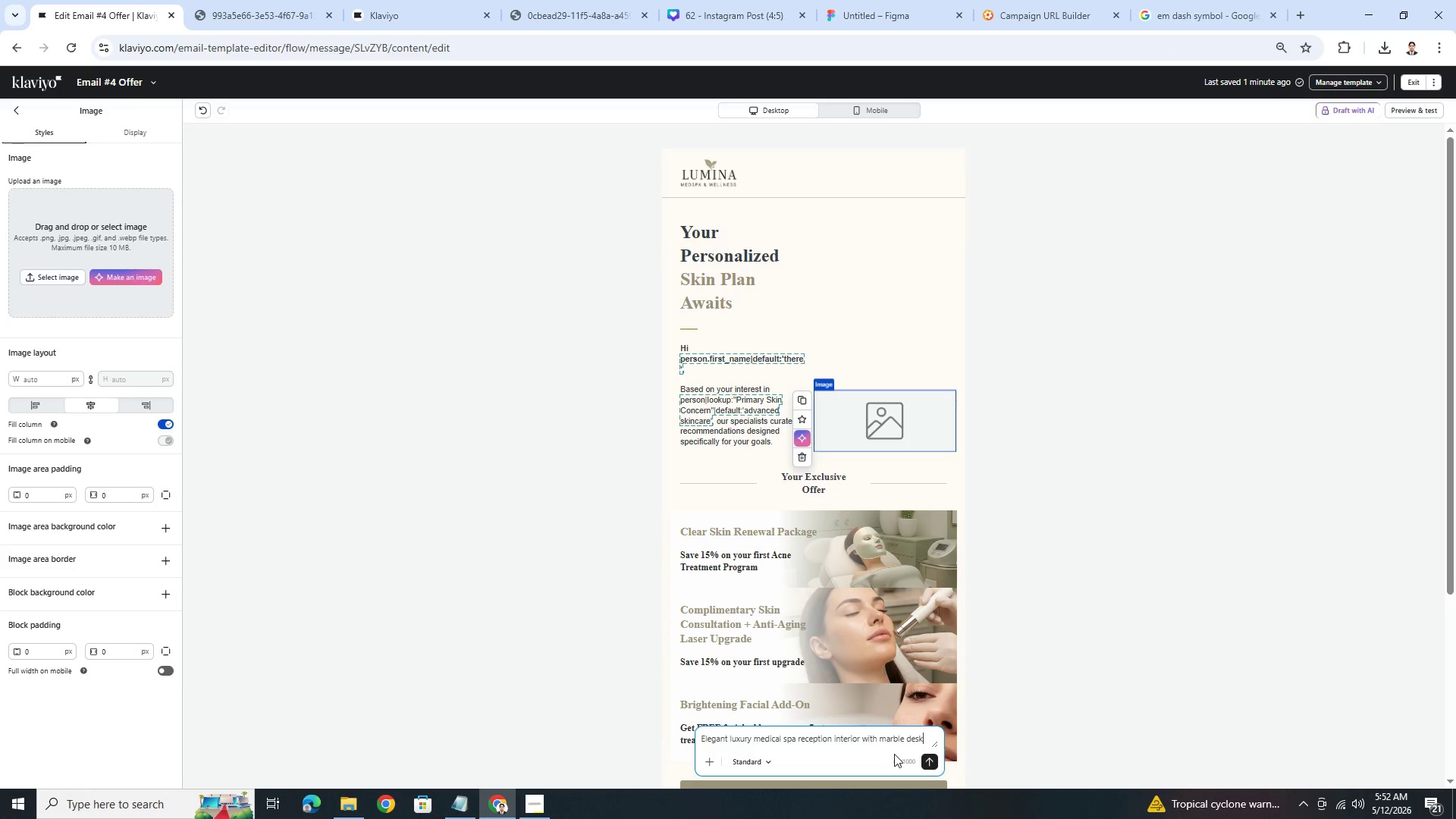 
wait(8.22)
 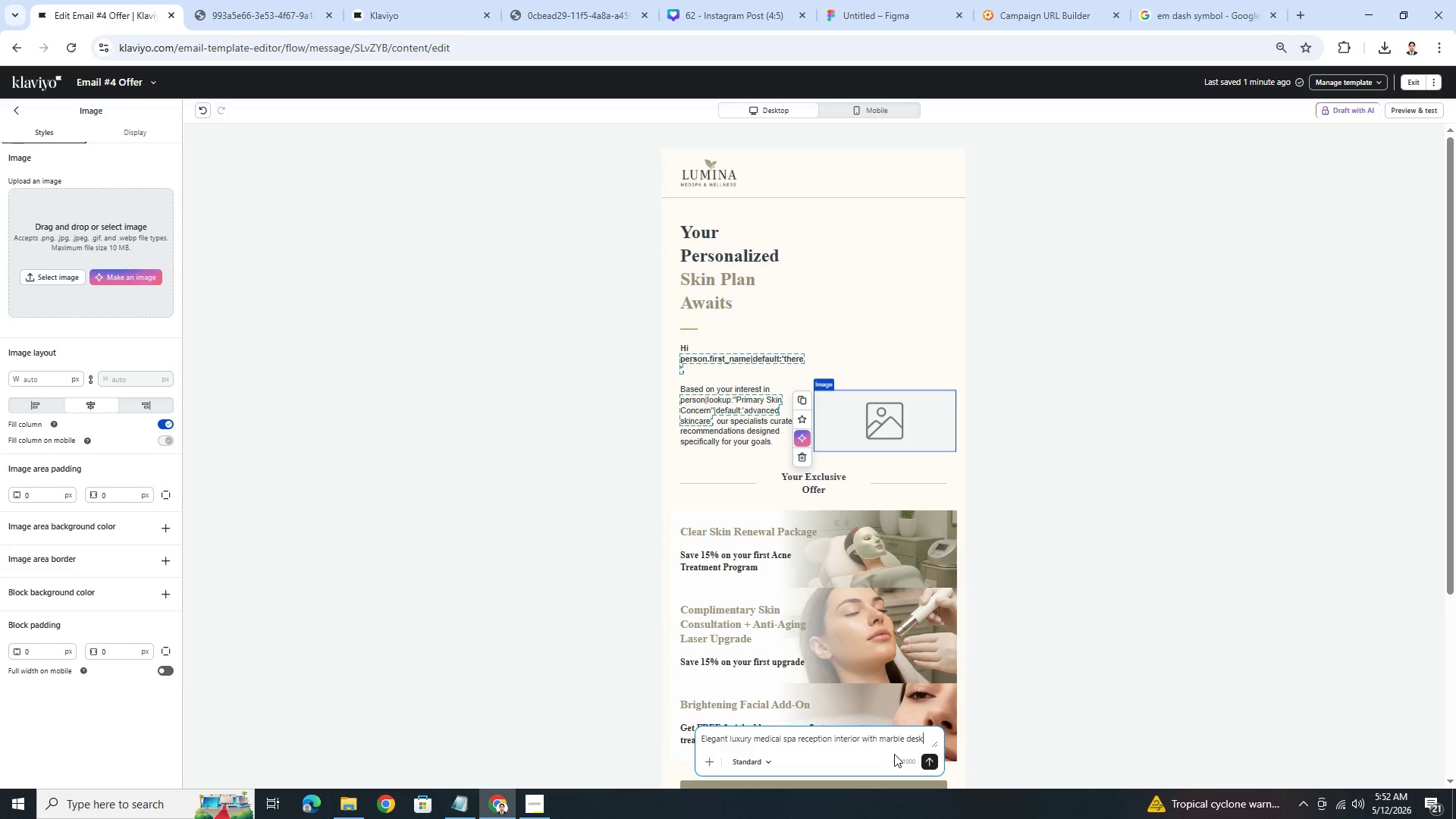 
type(, warm ambient lighting)
 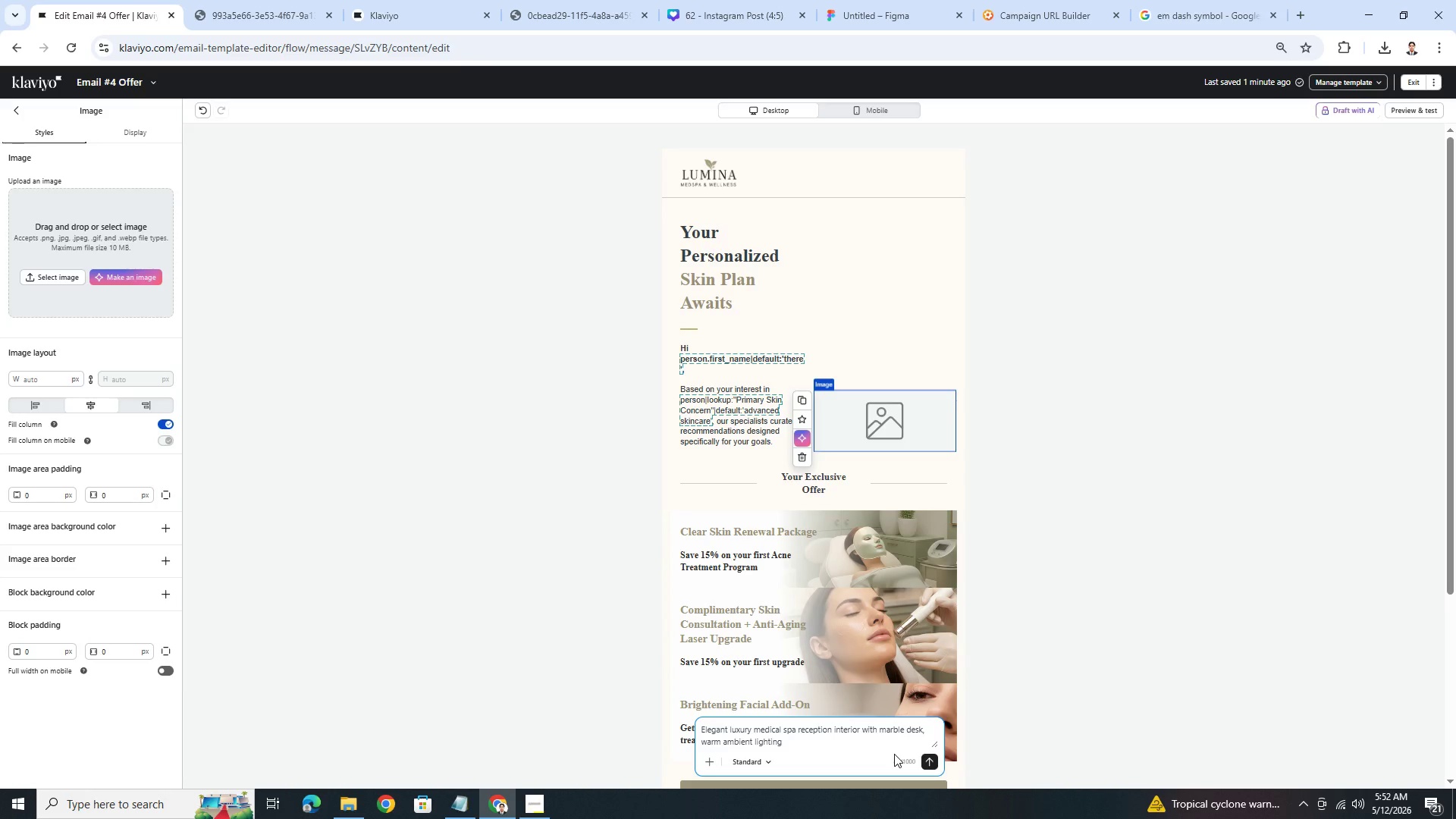 
key(Comma)
 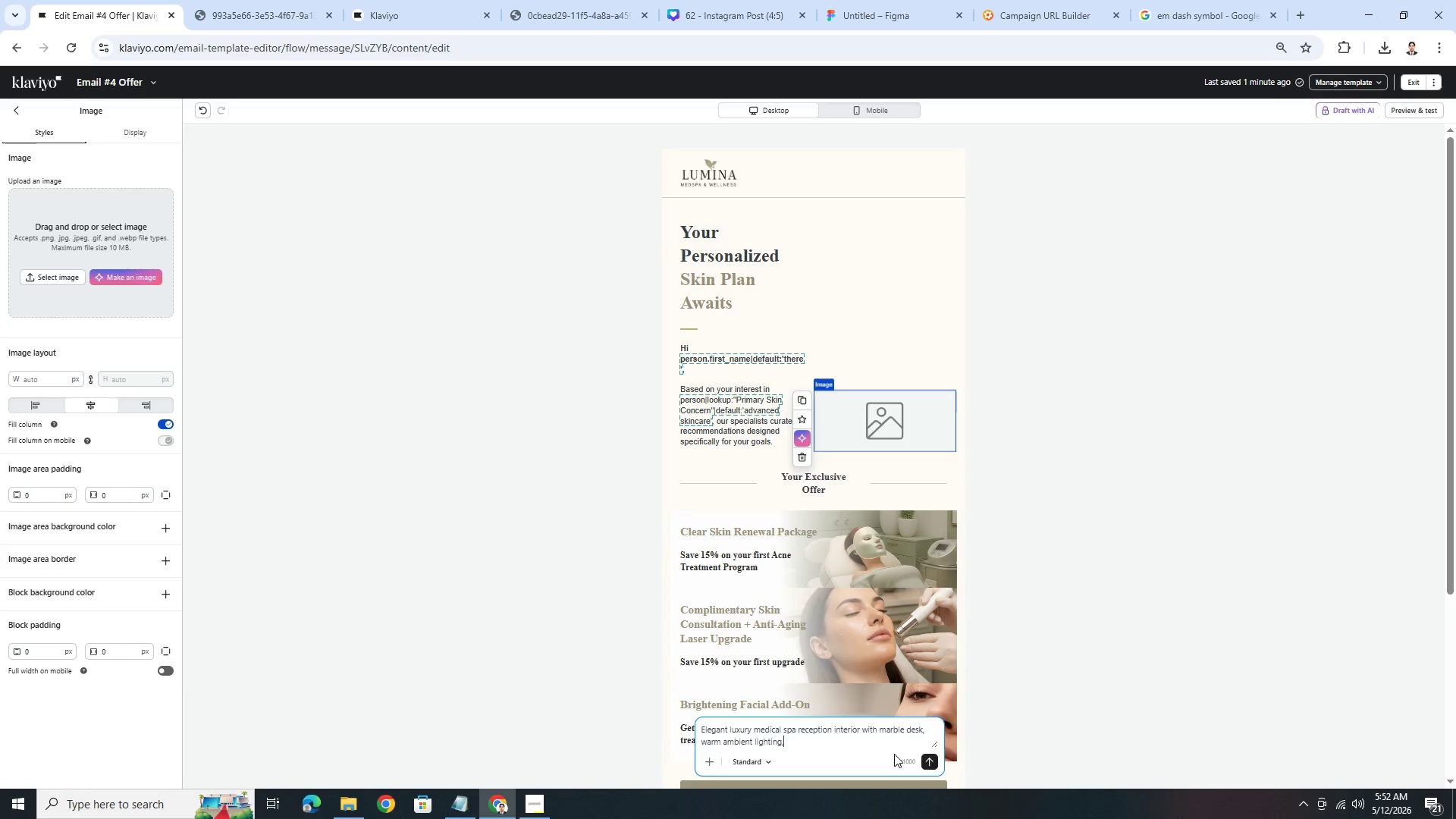 
key(Space)
 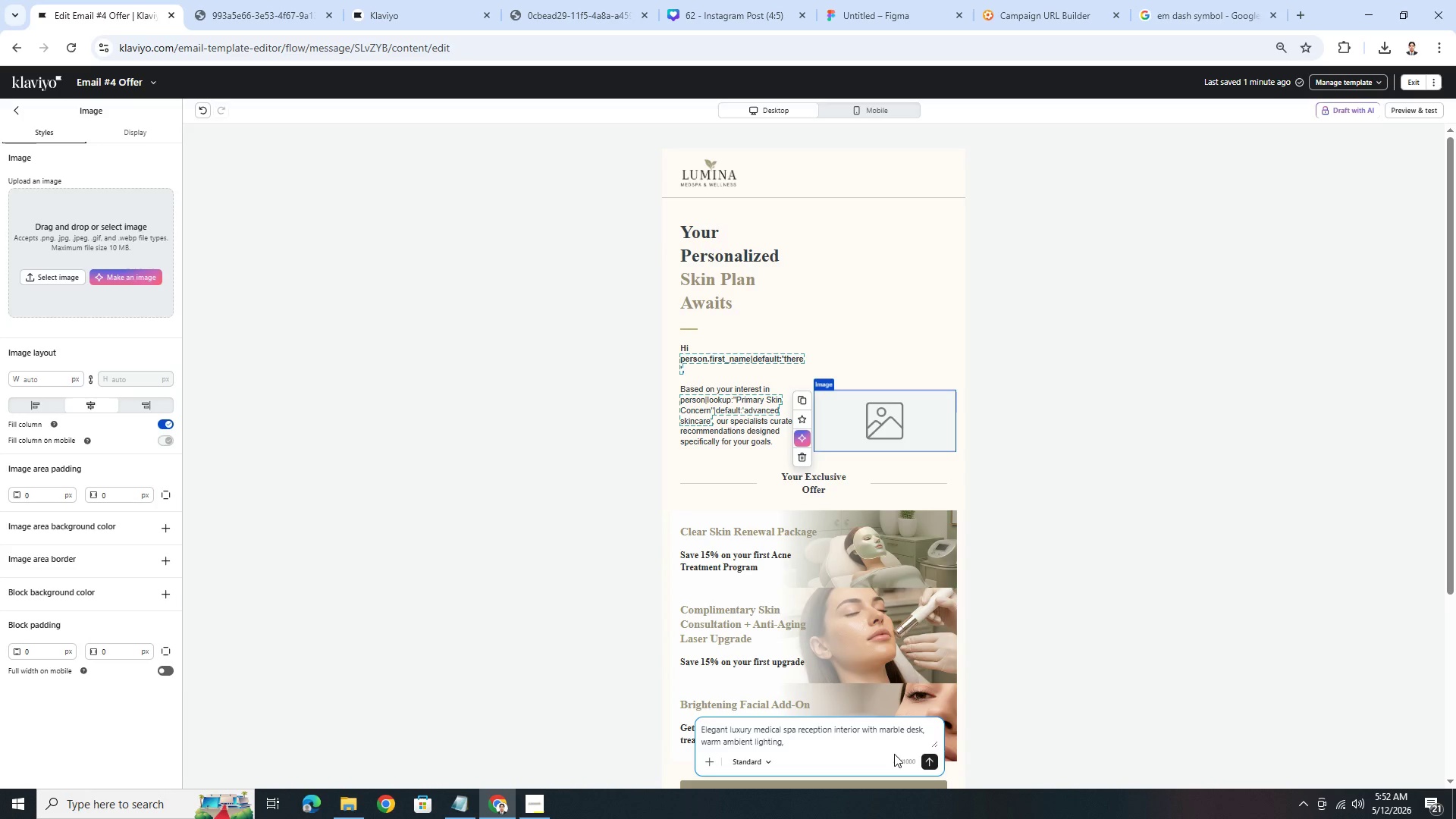 
wait(5.2)
 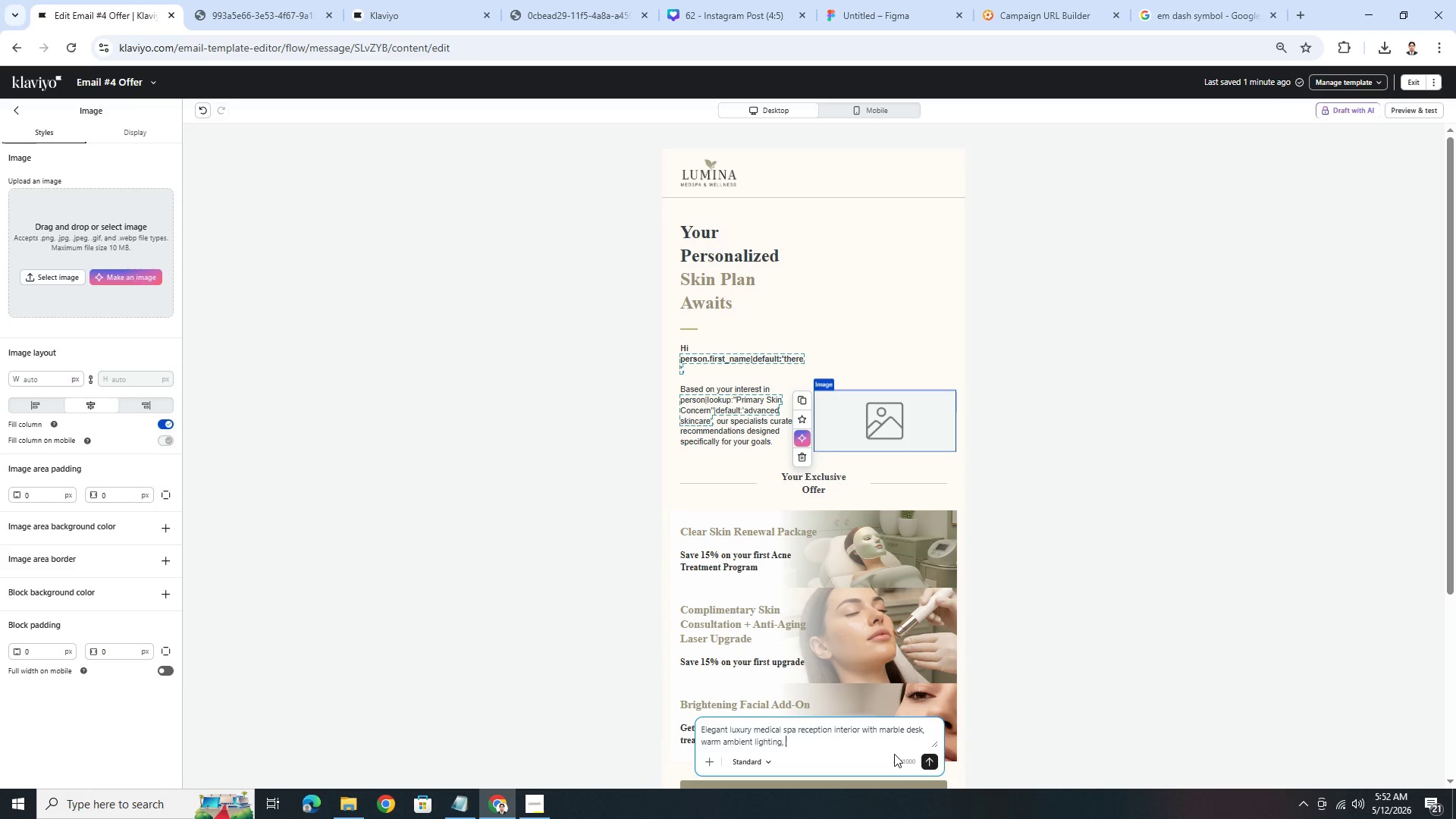 
type(modermn )
key(Backspace)
key(Backspace)
key(Backspace)
type(m)
key(Backspace)
type(n )
 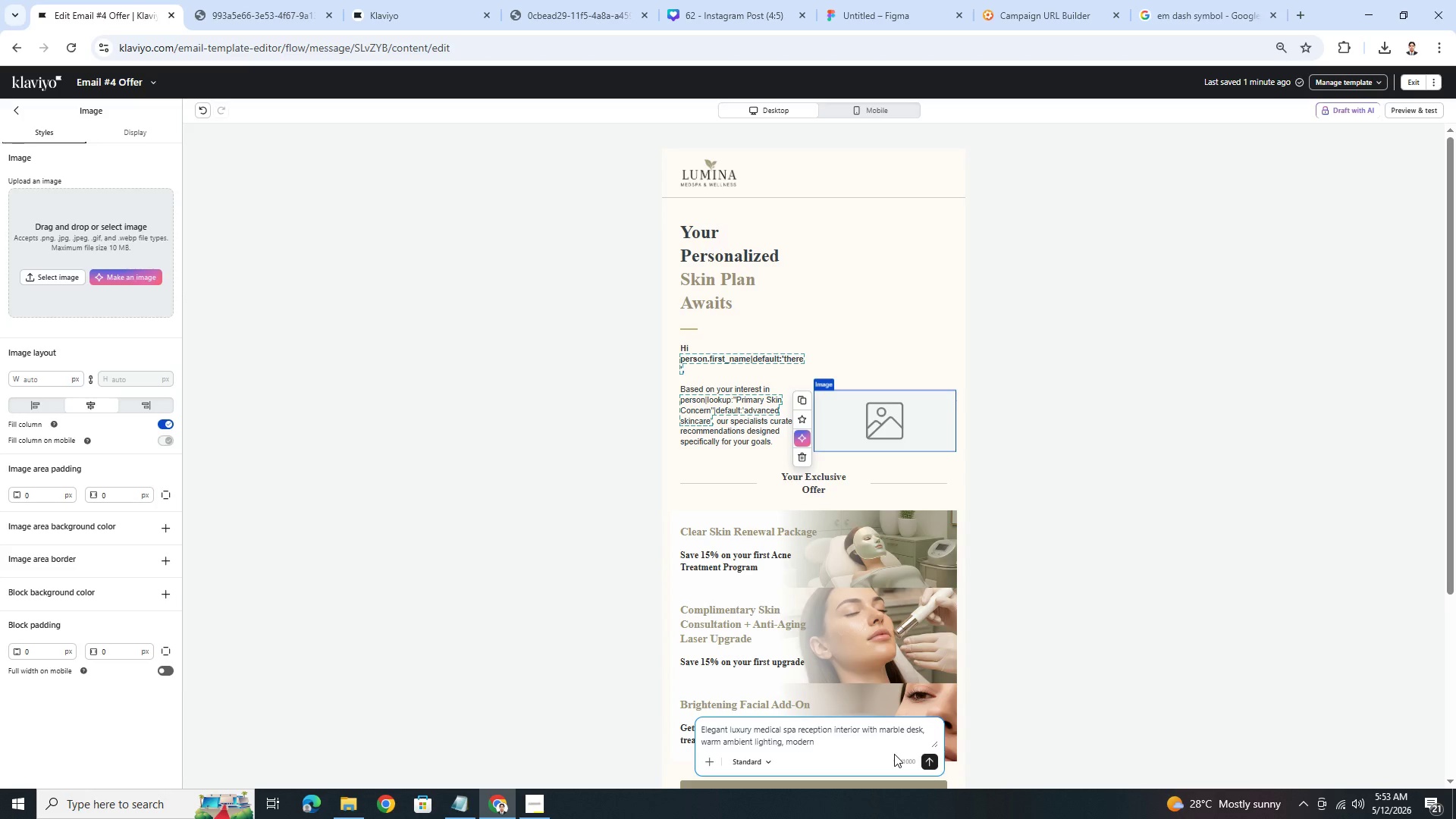 
type(wellness clinic, )
 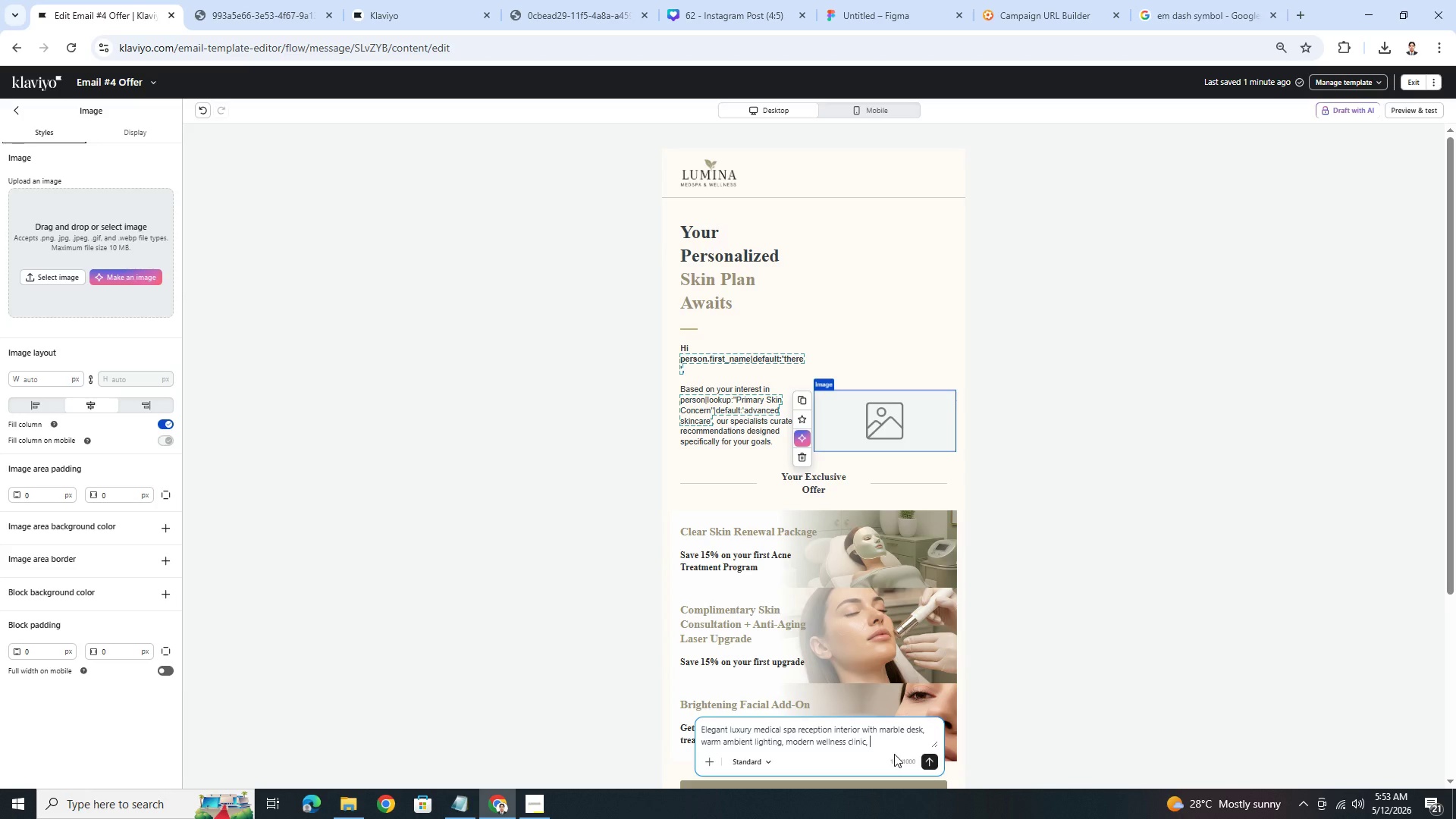 
wait(9.41)
 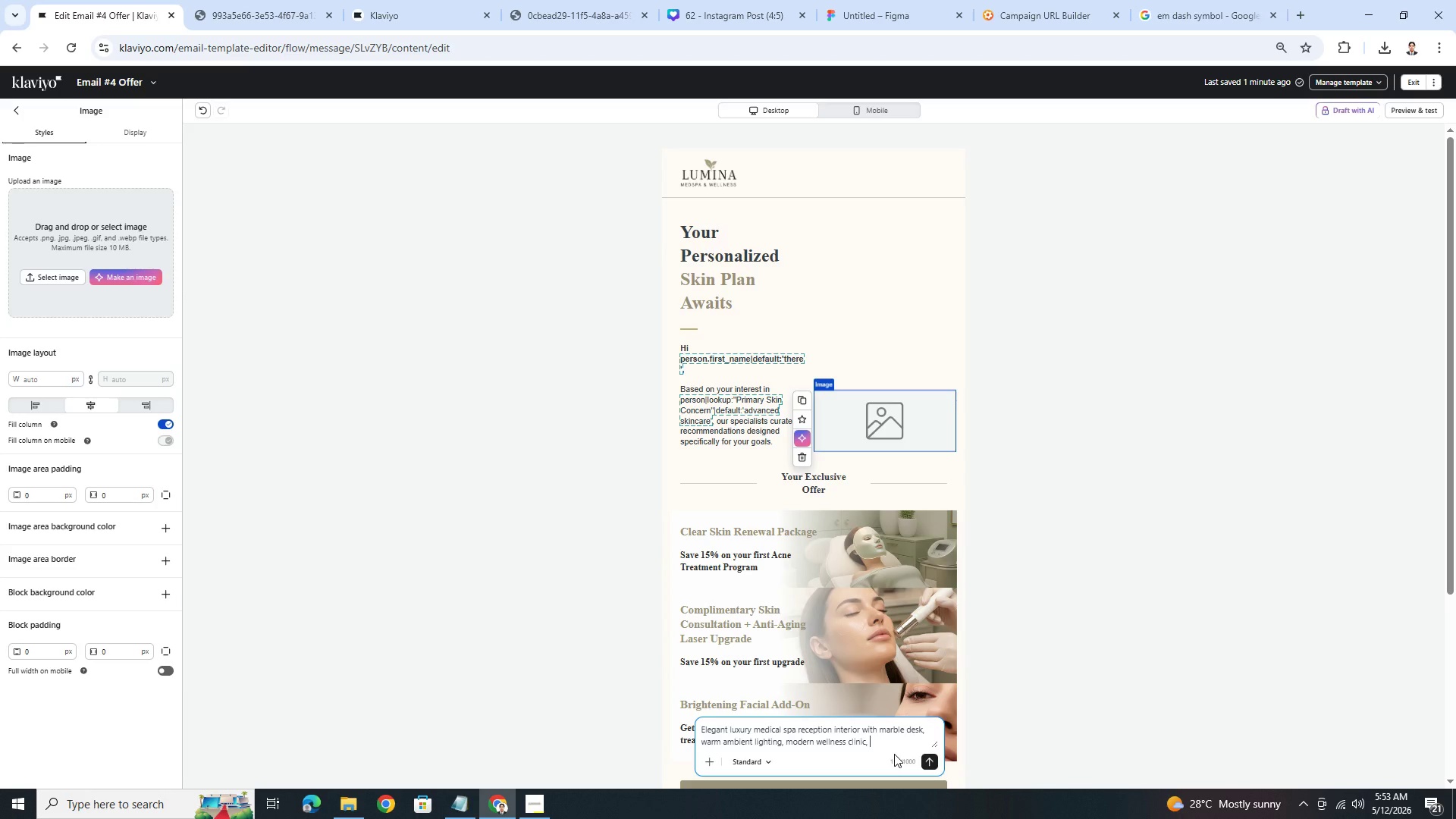 
type(natural beige)
 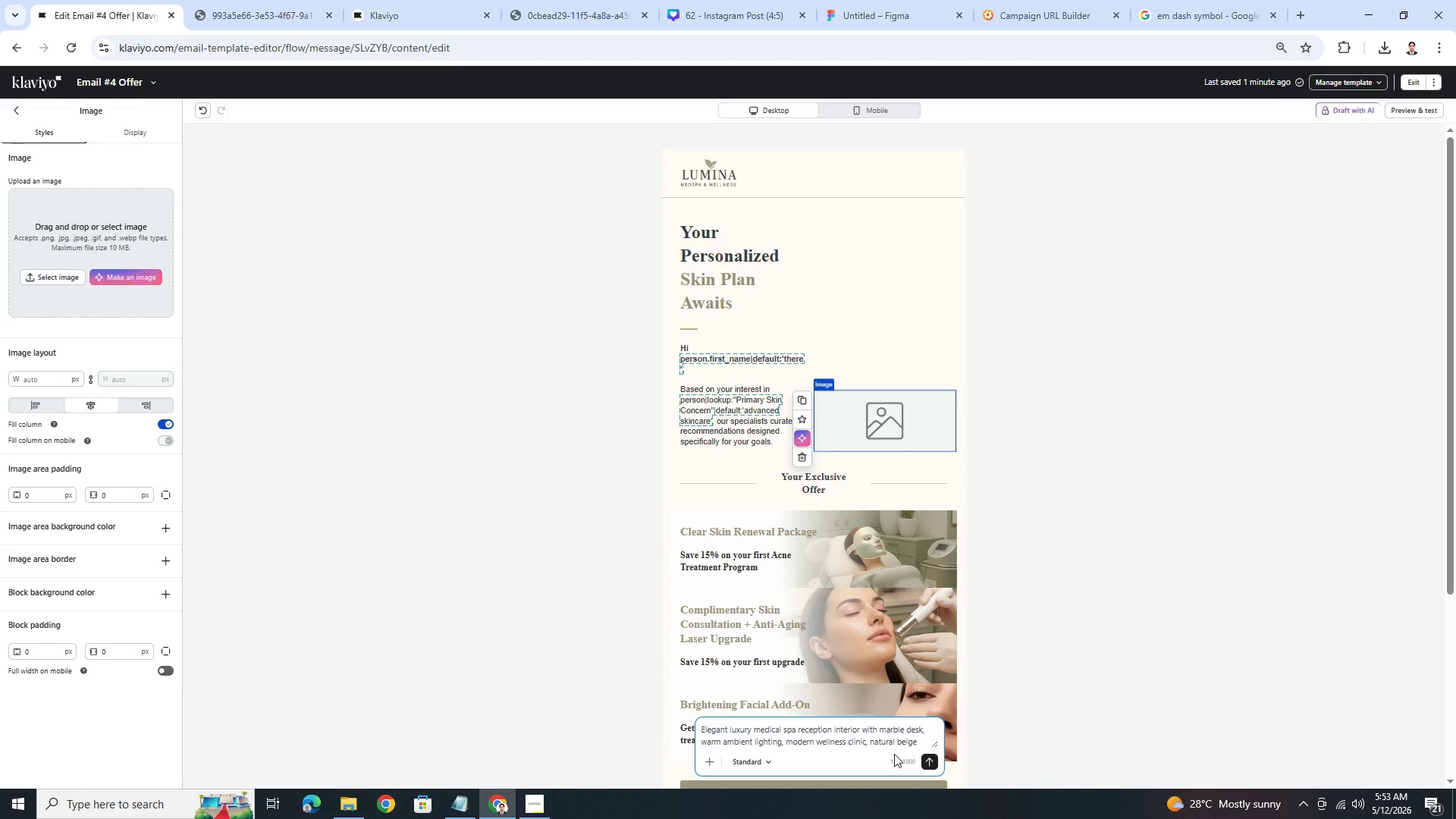 
type(, sophistecated )
 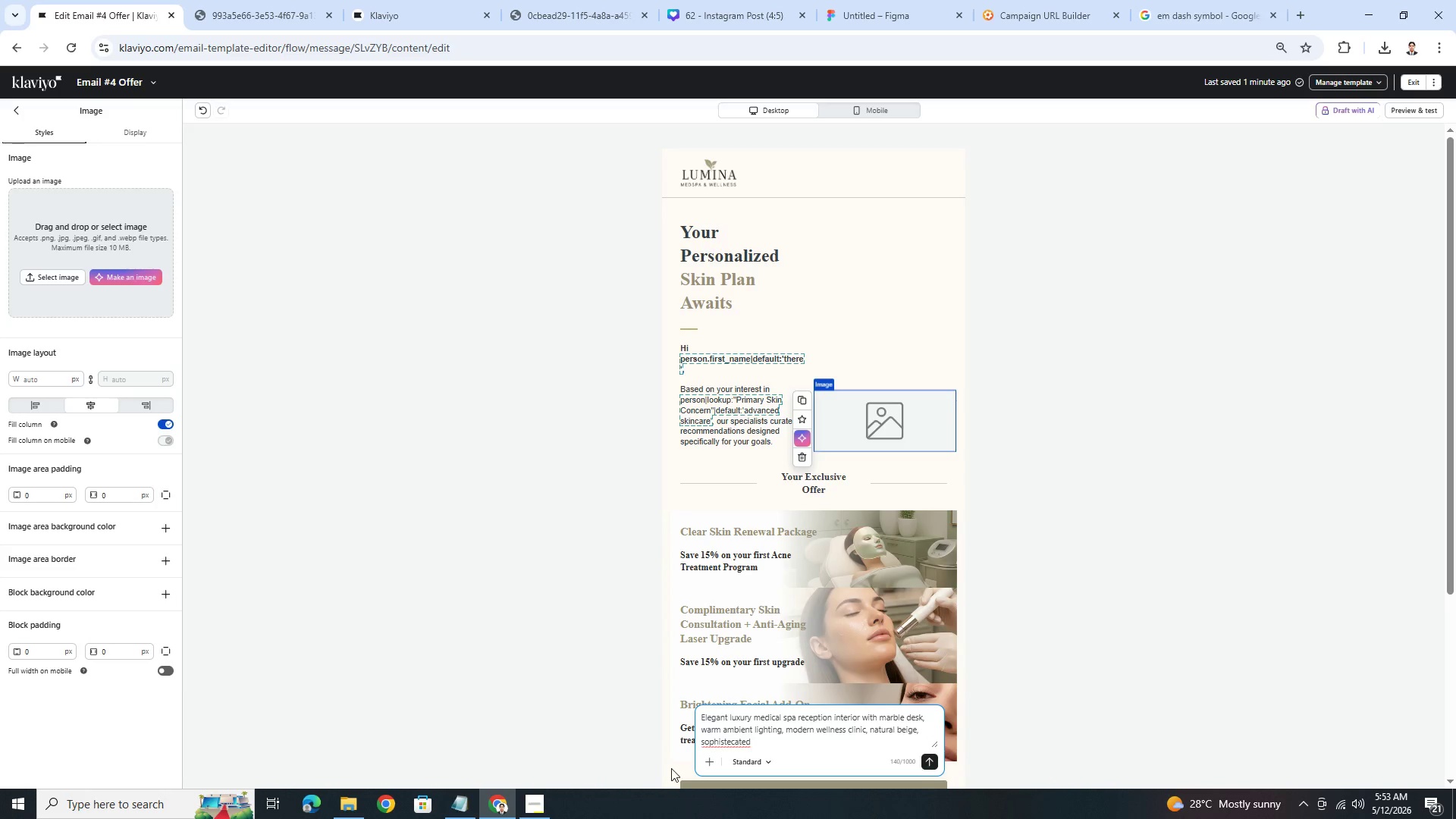 
left_click([729, 743])
 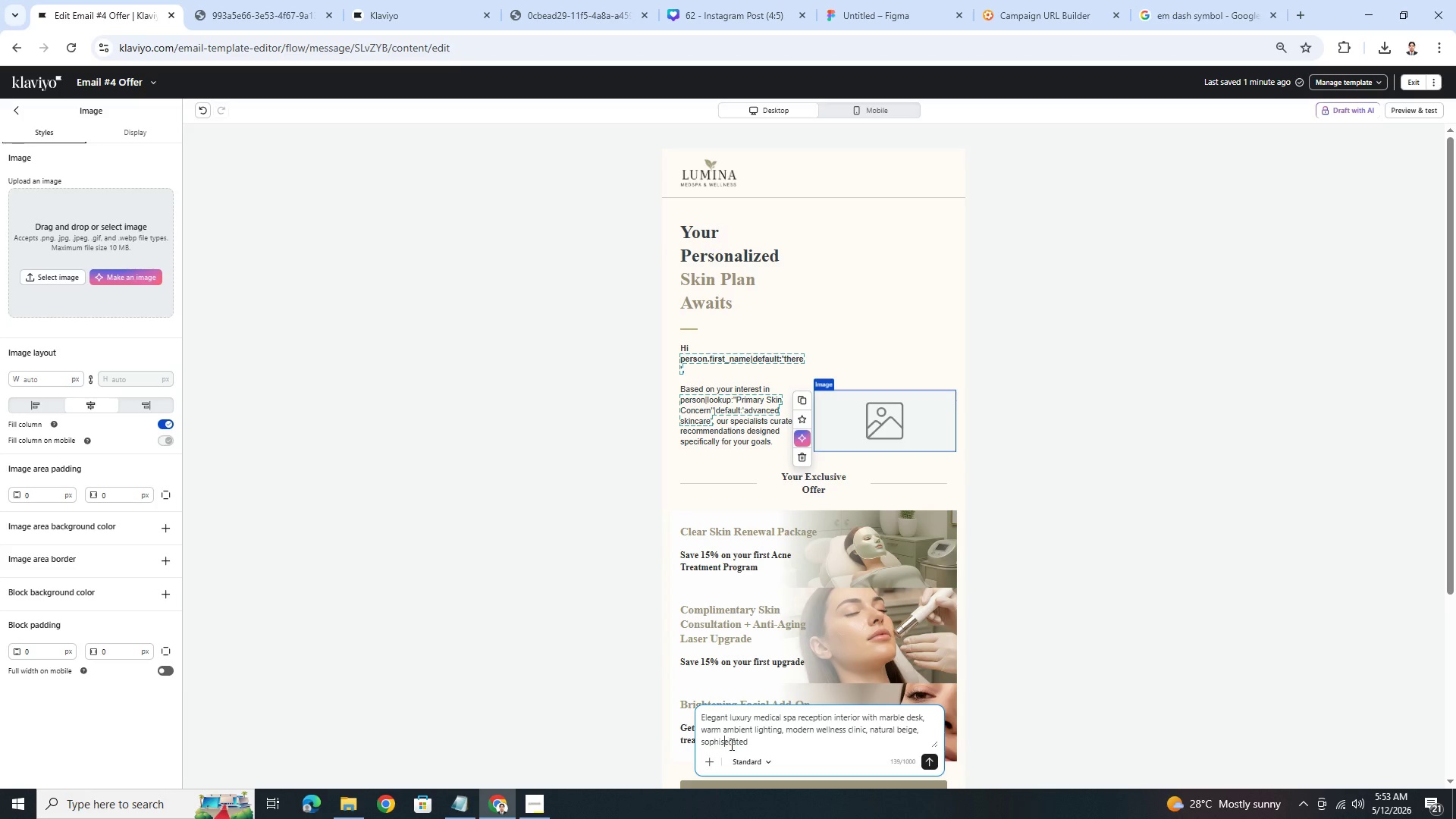 
key(Backspace)
 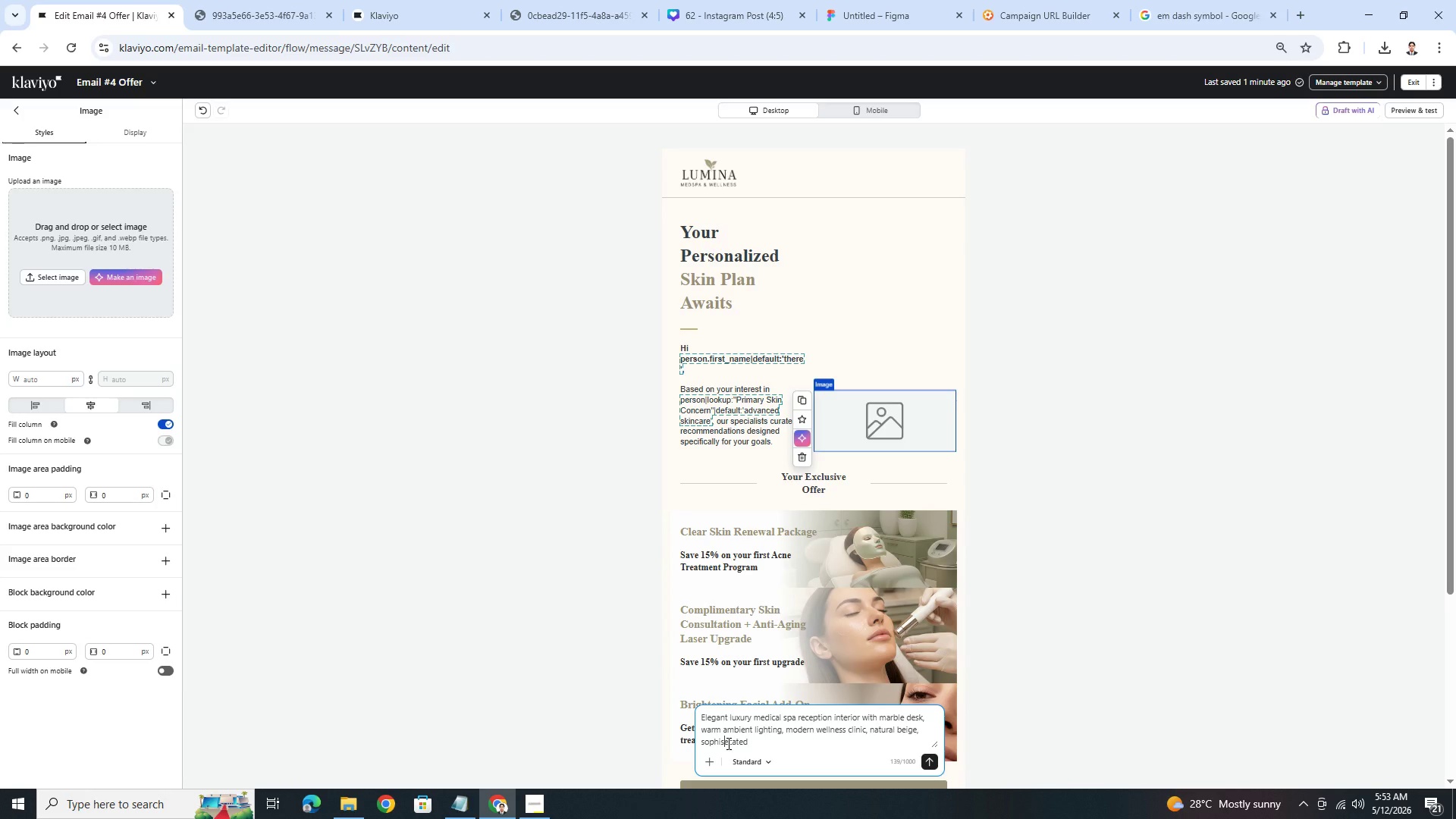 
key(T)
 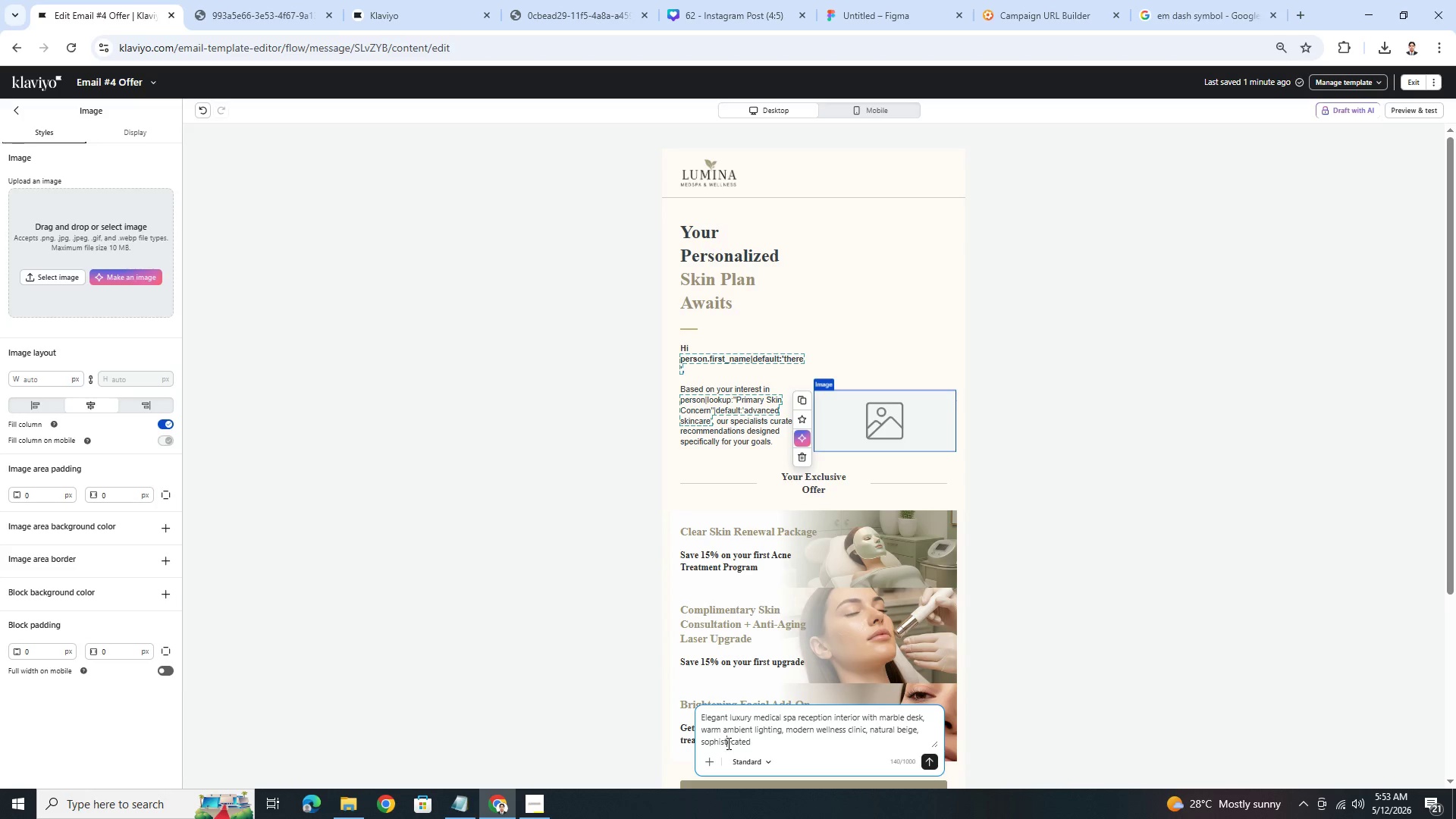 
left_click([727, 743])
 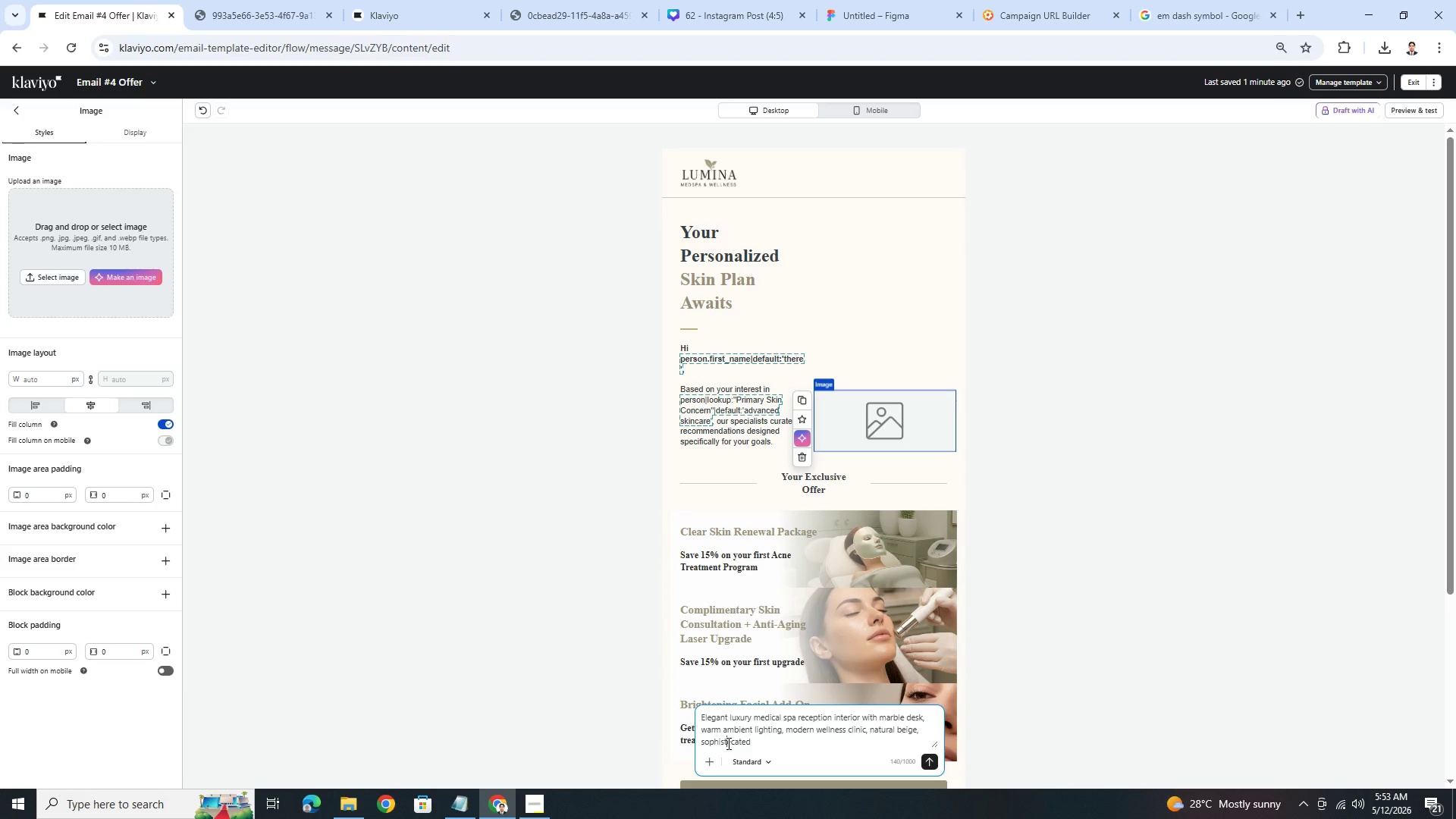 
left_click([730, 742])
 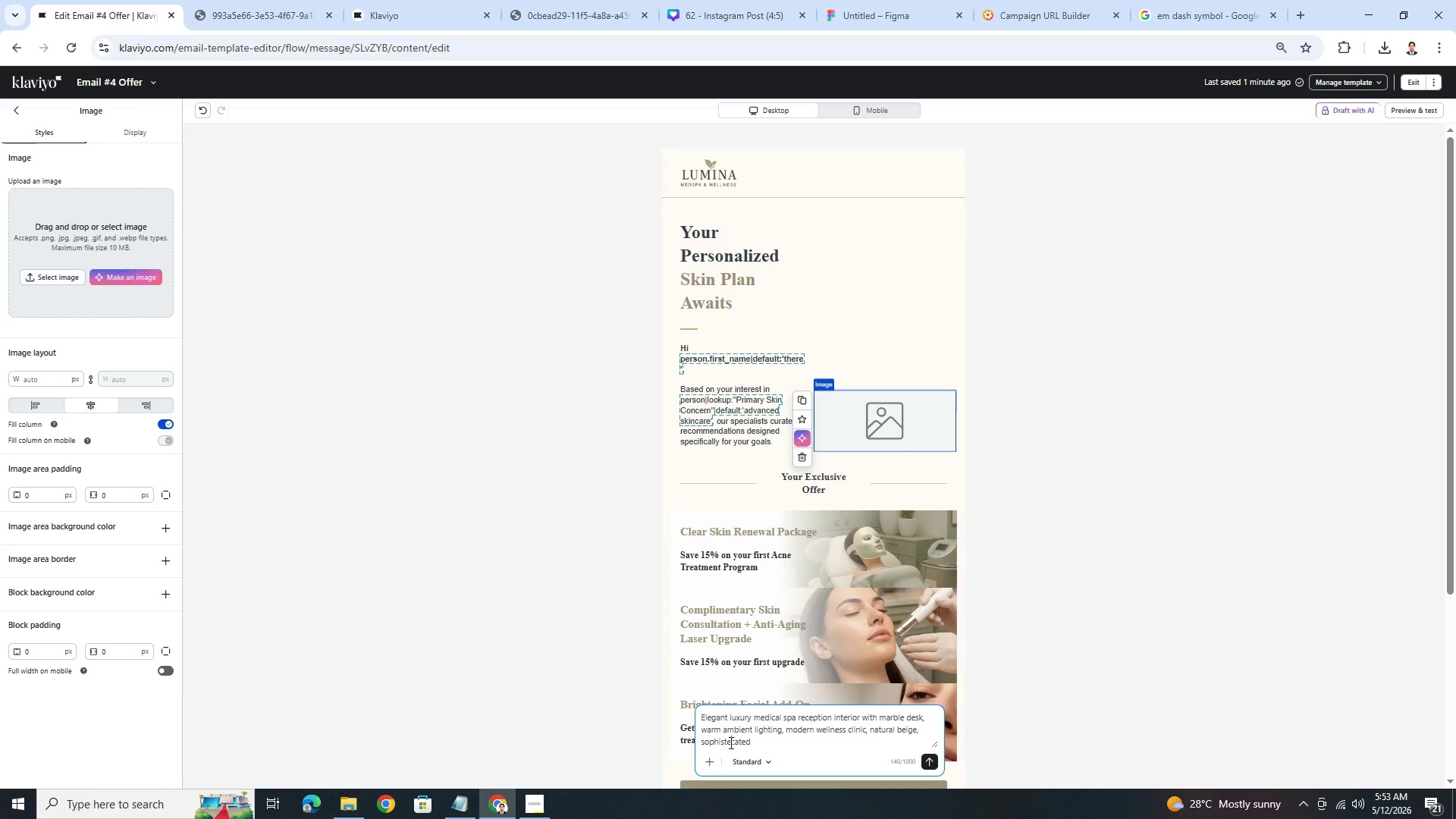 
key(Backspace)
 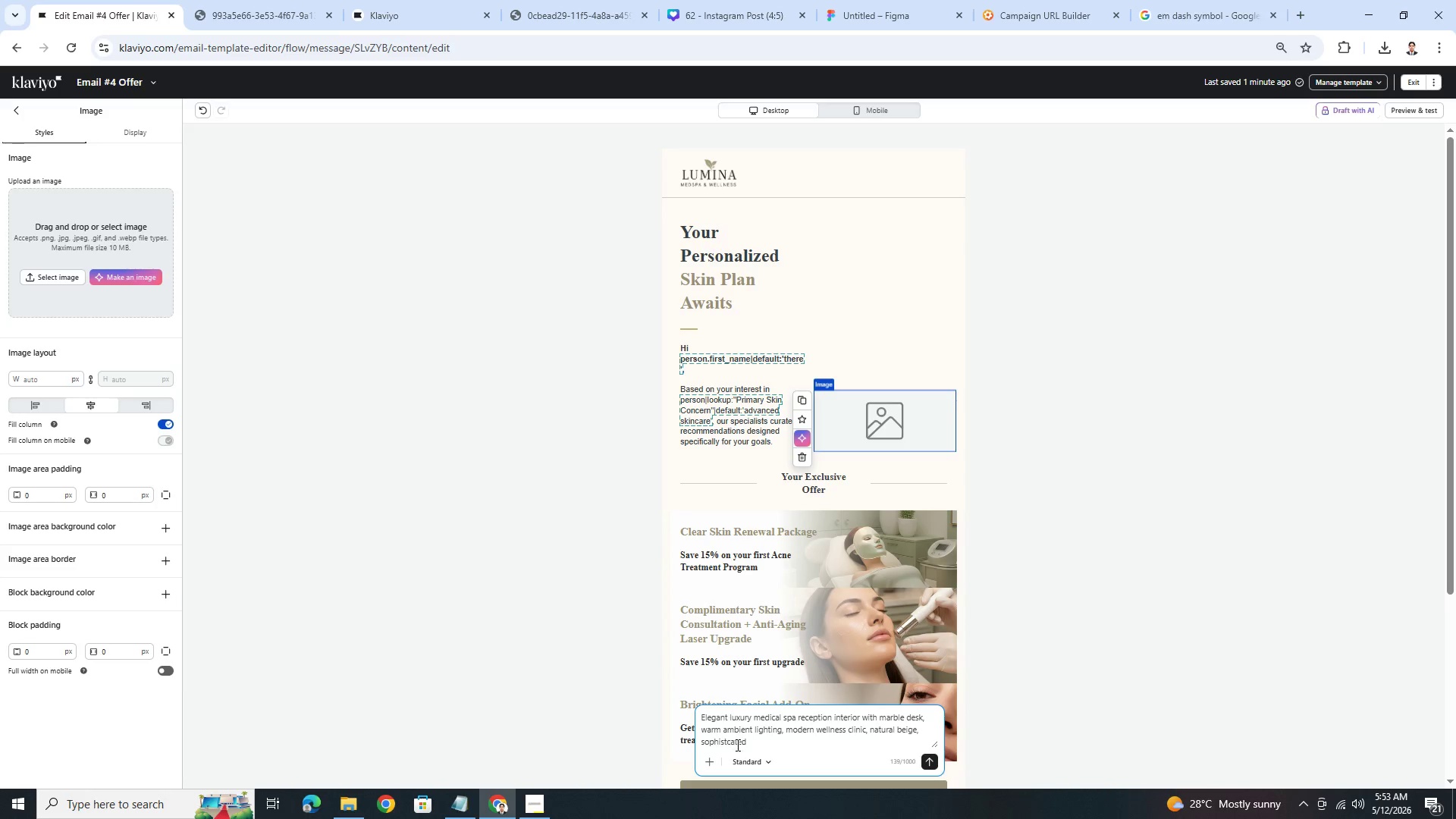 
key(U)
 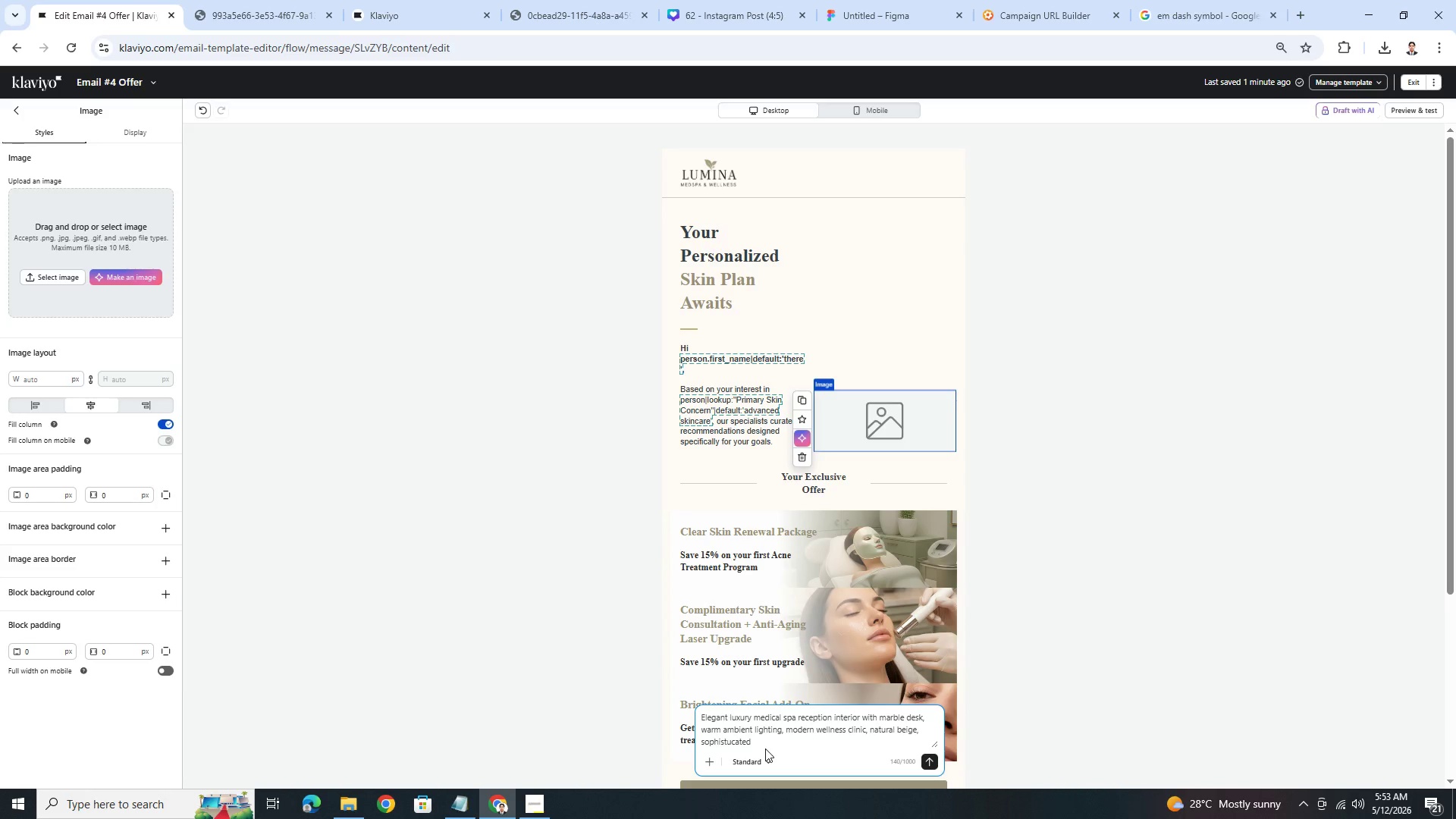 
key(Backspace)
 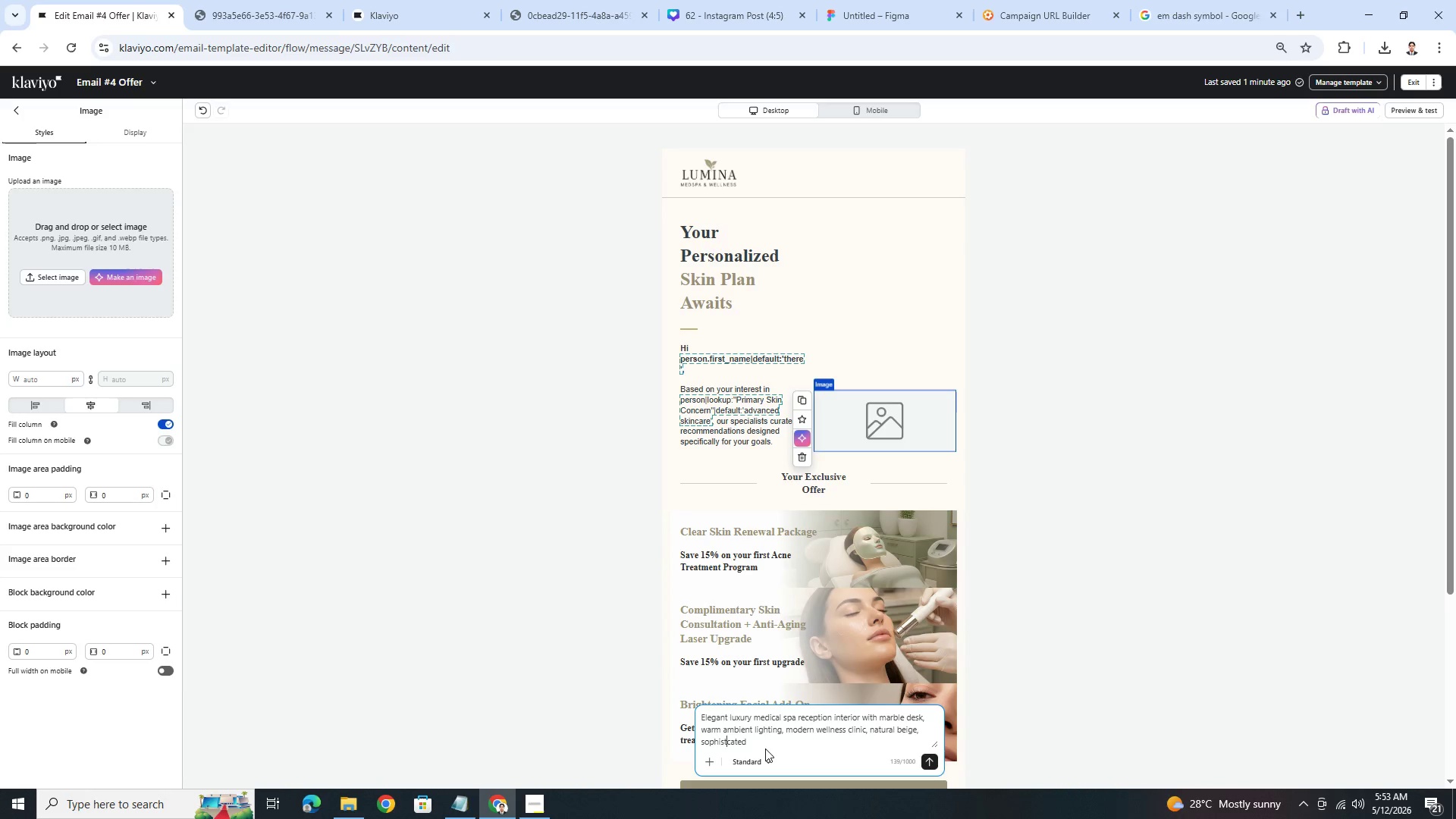 
key(I)
 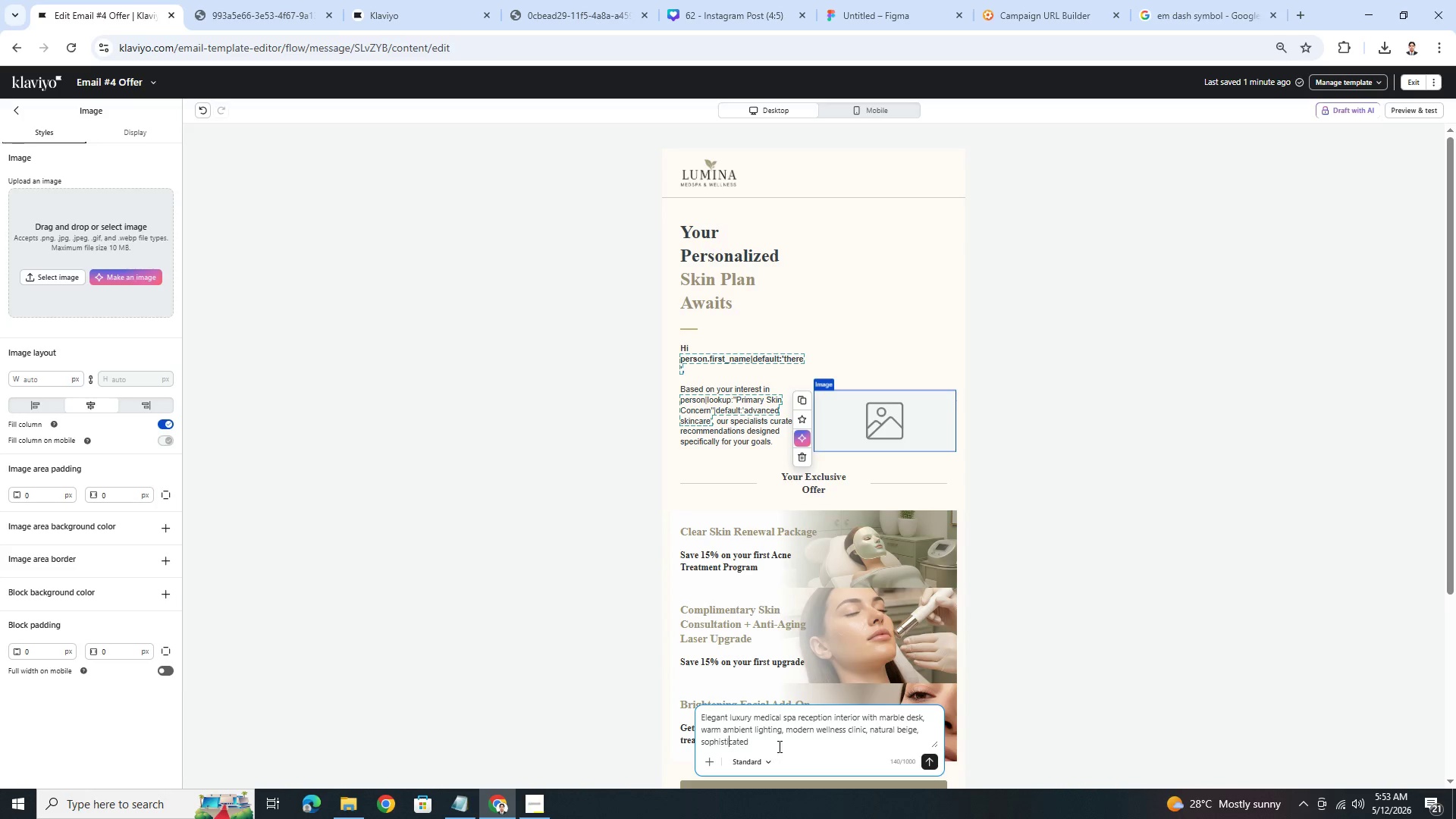 
left_click([778, 746])
 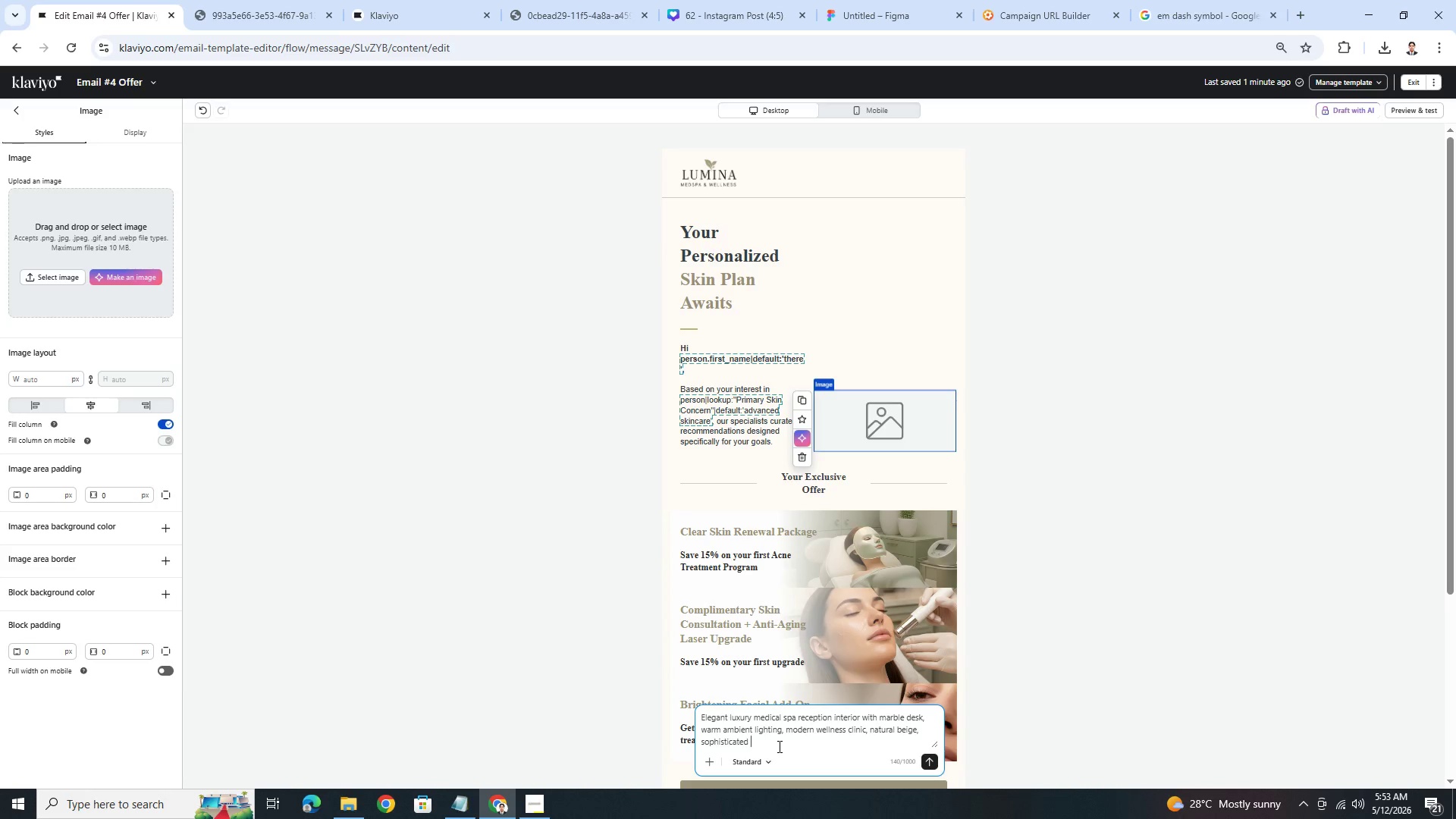 
type(aesthetics ck)
key(Backspace)
type(linic design, )
 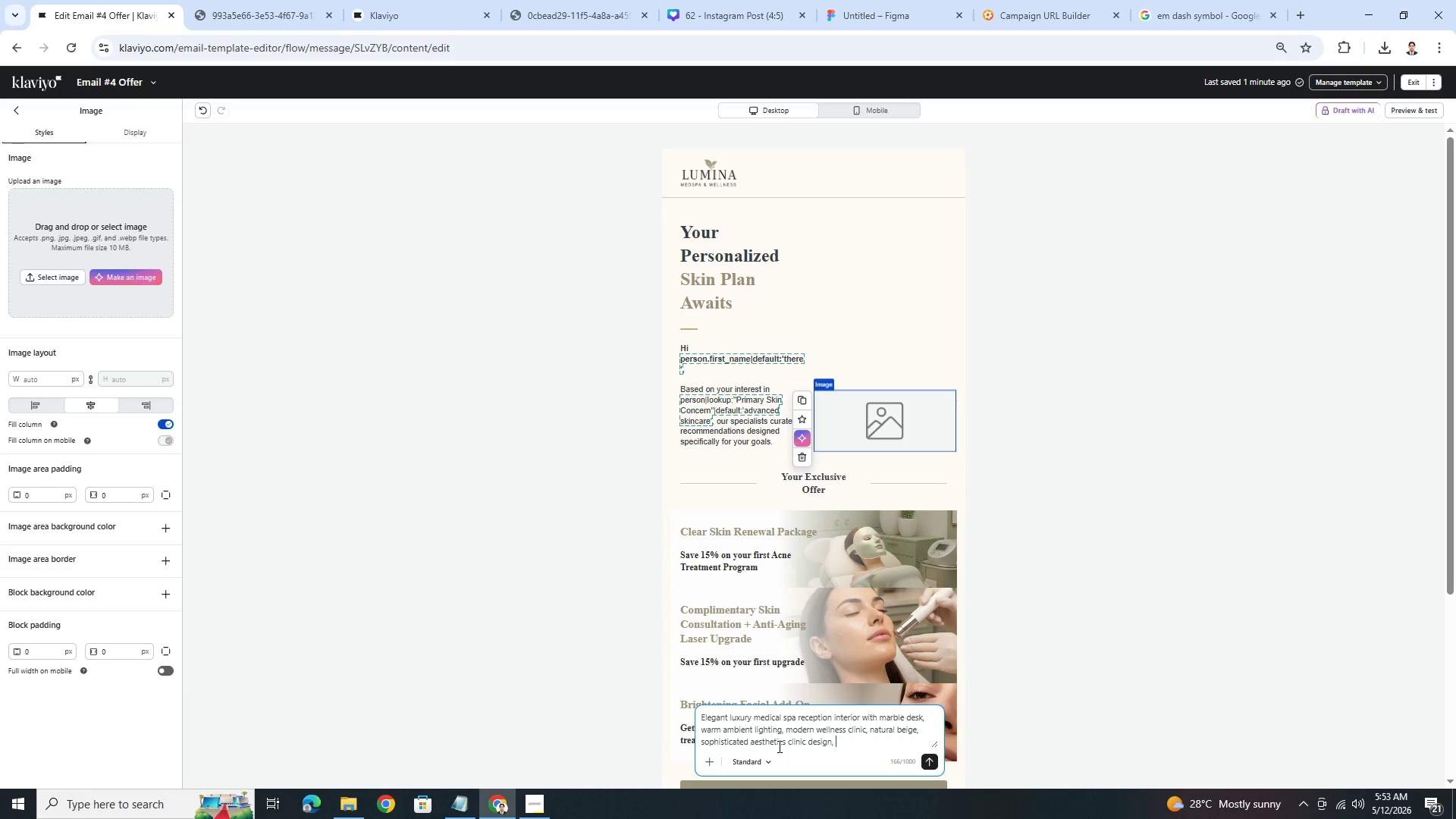 
type(soft sunlight, minimalist luxury decor, pre)
 